 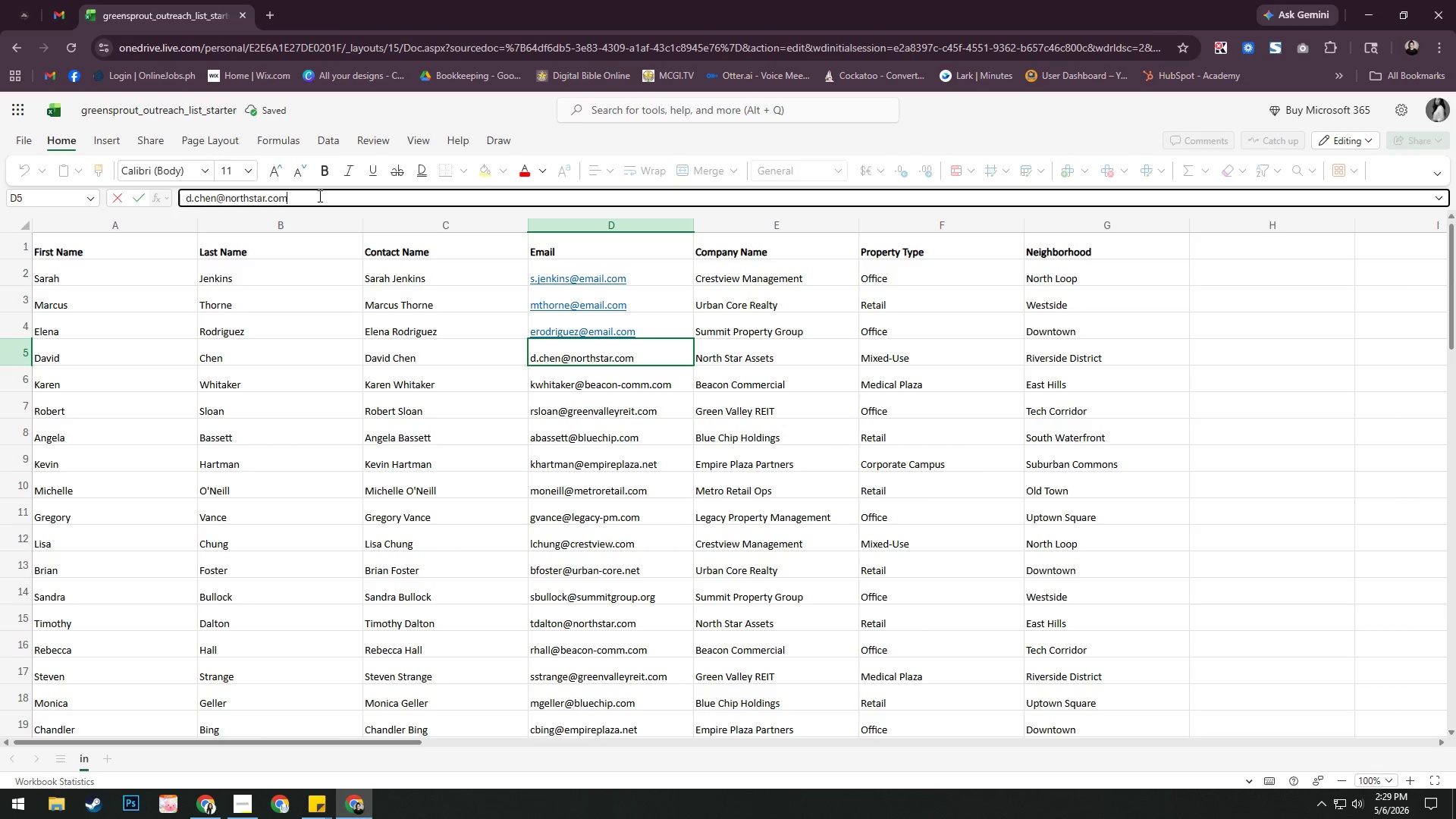 
key(Backspace)
key(Backspace)
key(Backspace)
key(Backspace)
key(Backspace)
key(Backspace)
key(Backspace)
key(Backspace)
key(Backspace)
key(Backspace)
key(Backspace)
key(Backspace)
key(Backspace)
type(EMAIL.COM)
 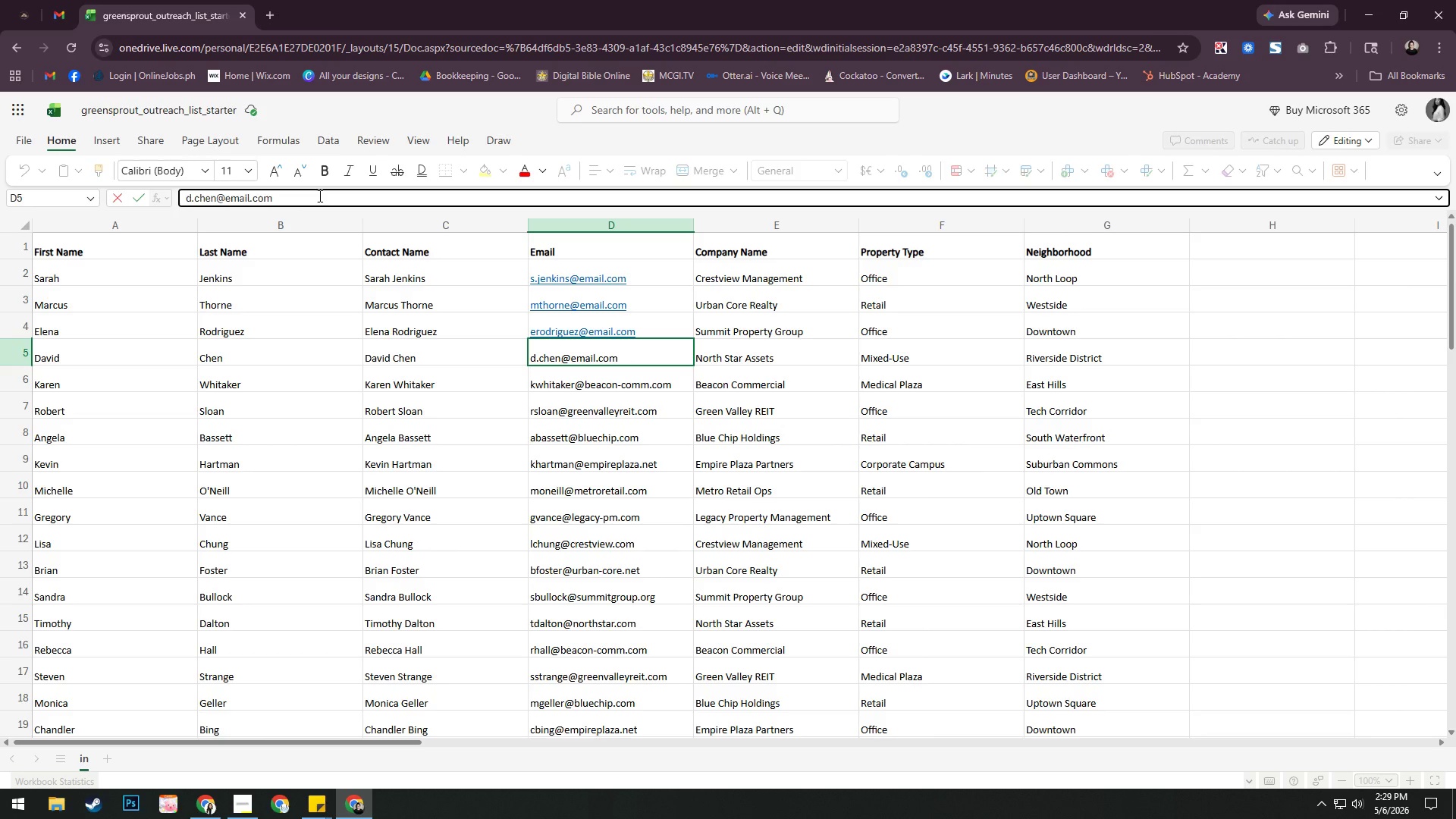 
key(Enter)
 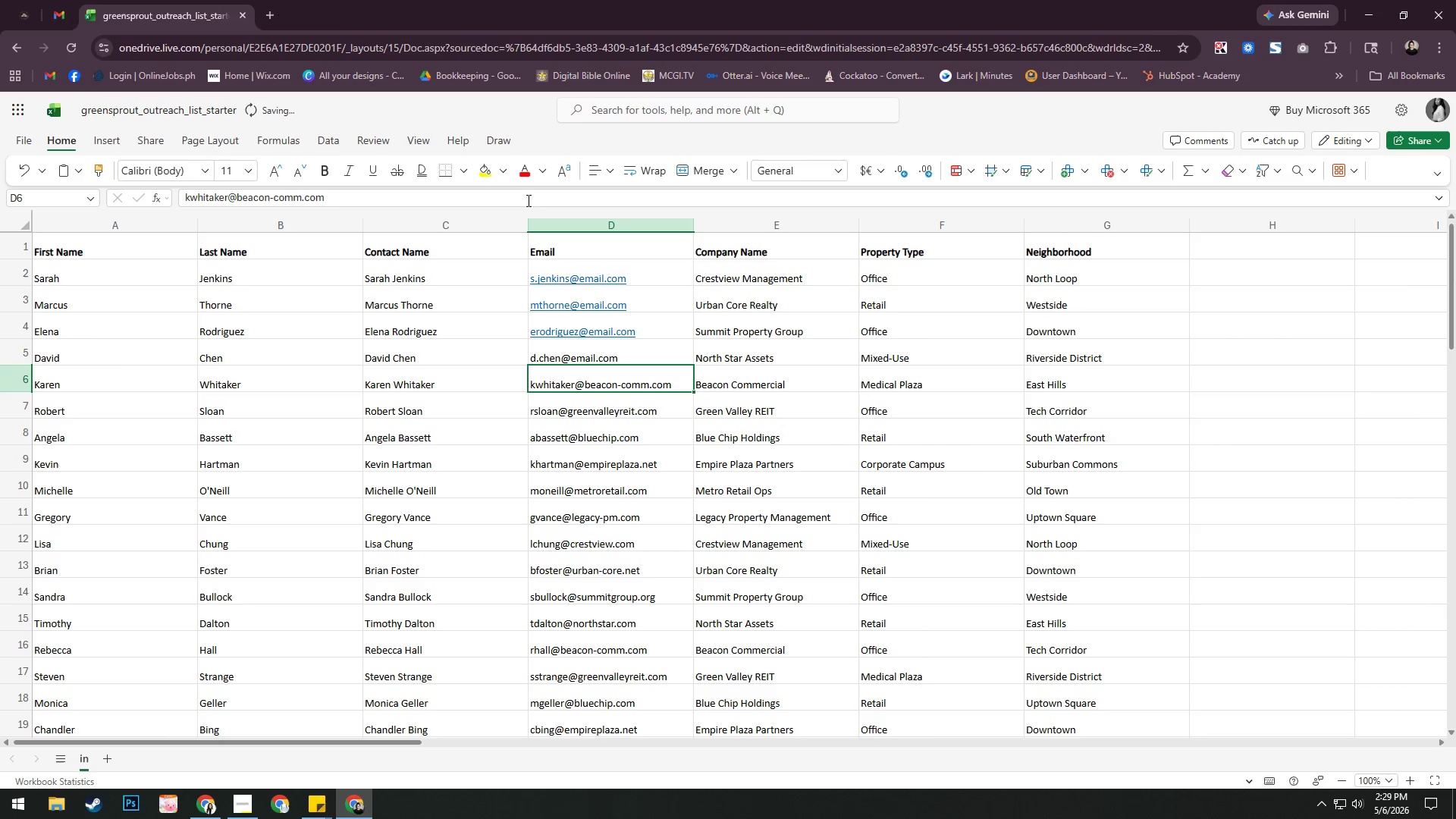 
left_click([576, 200])
 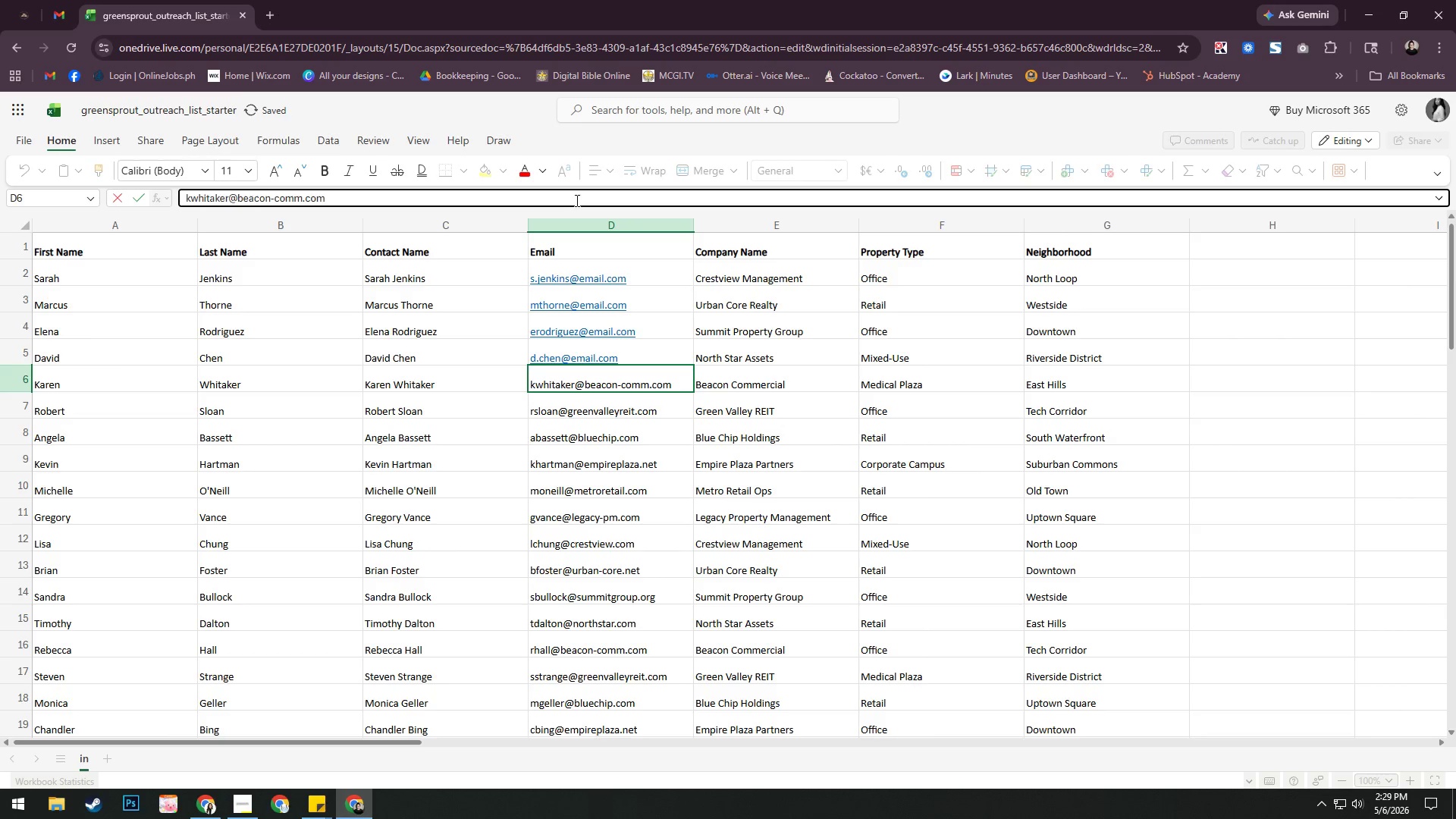 
hold_key(key=Backspace, duration=0.92)
 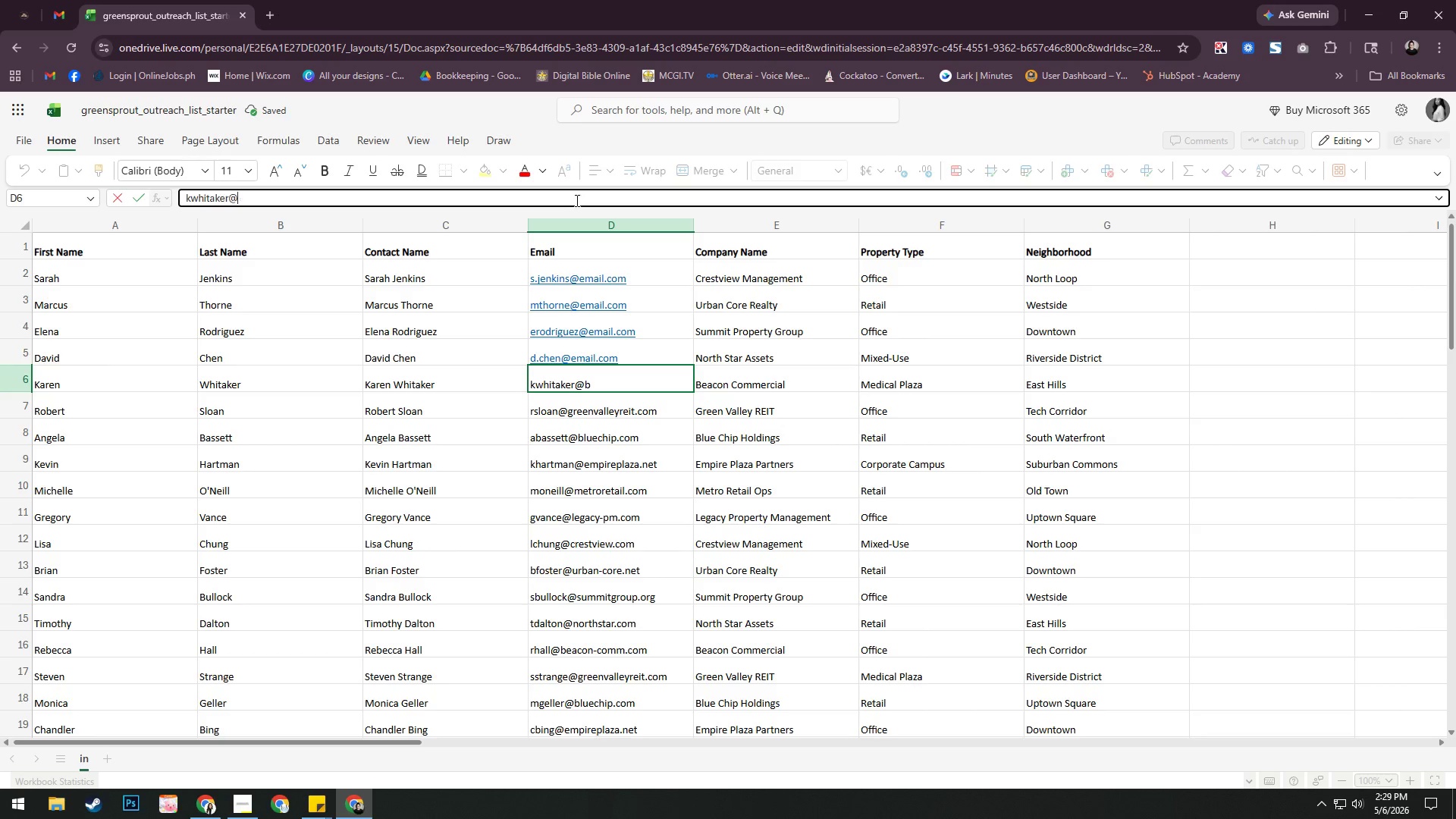 
key(Backspace)
type(EMAIL.COM)
 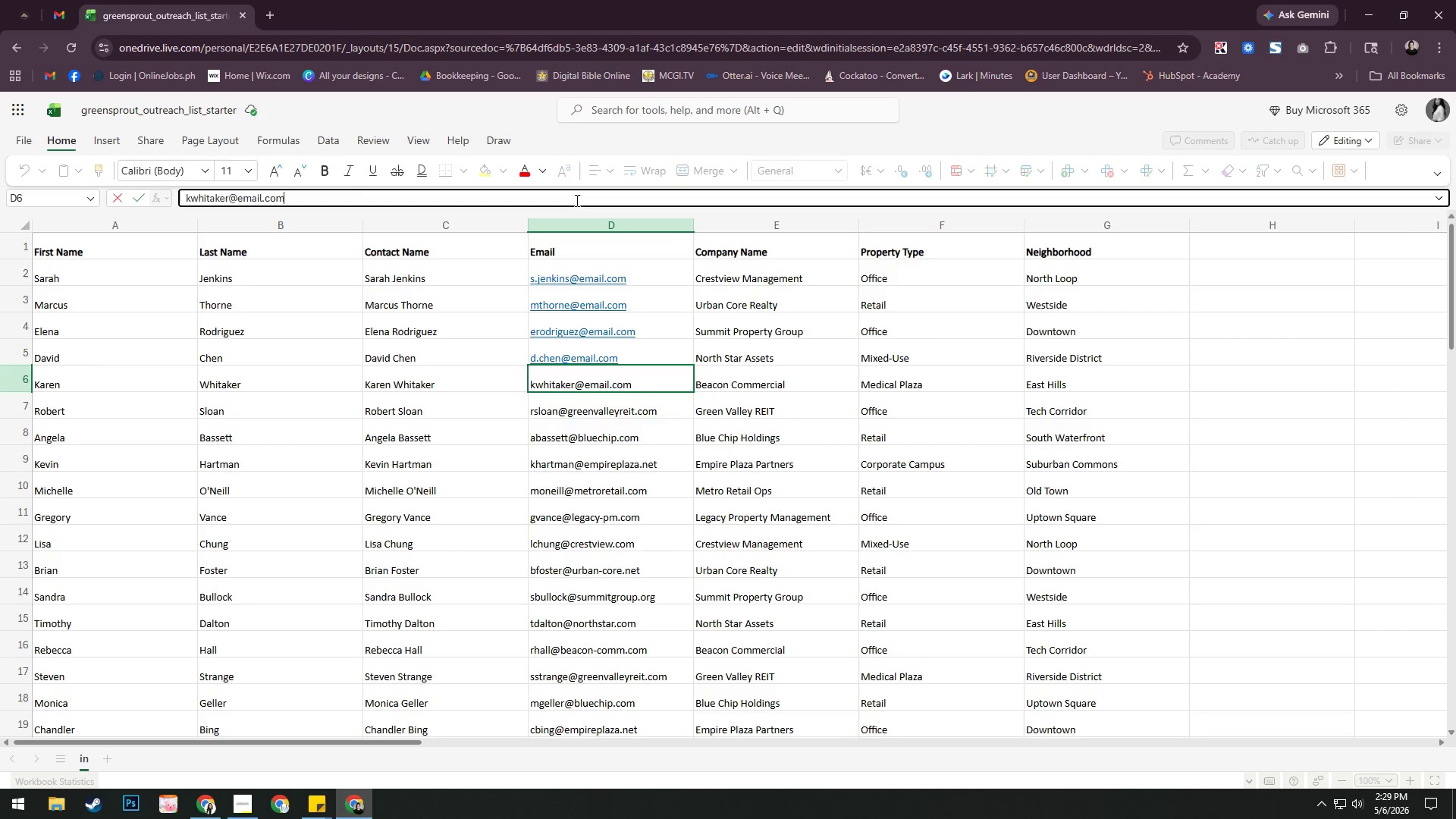 
key(Enter)
 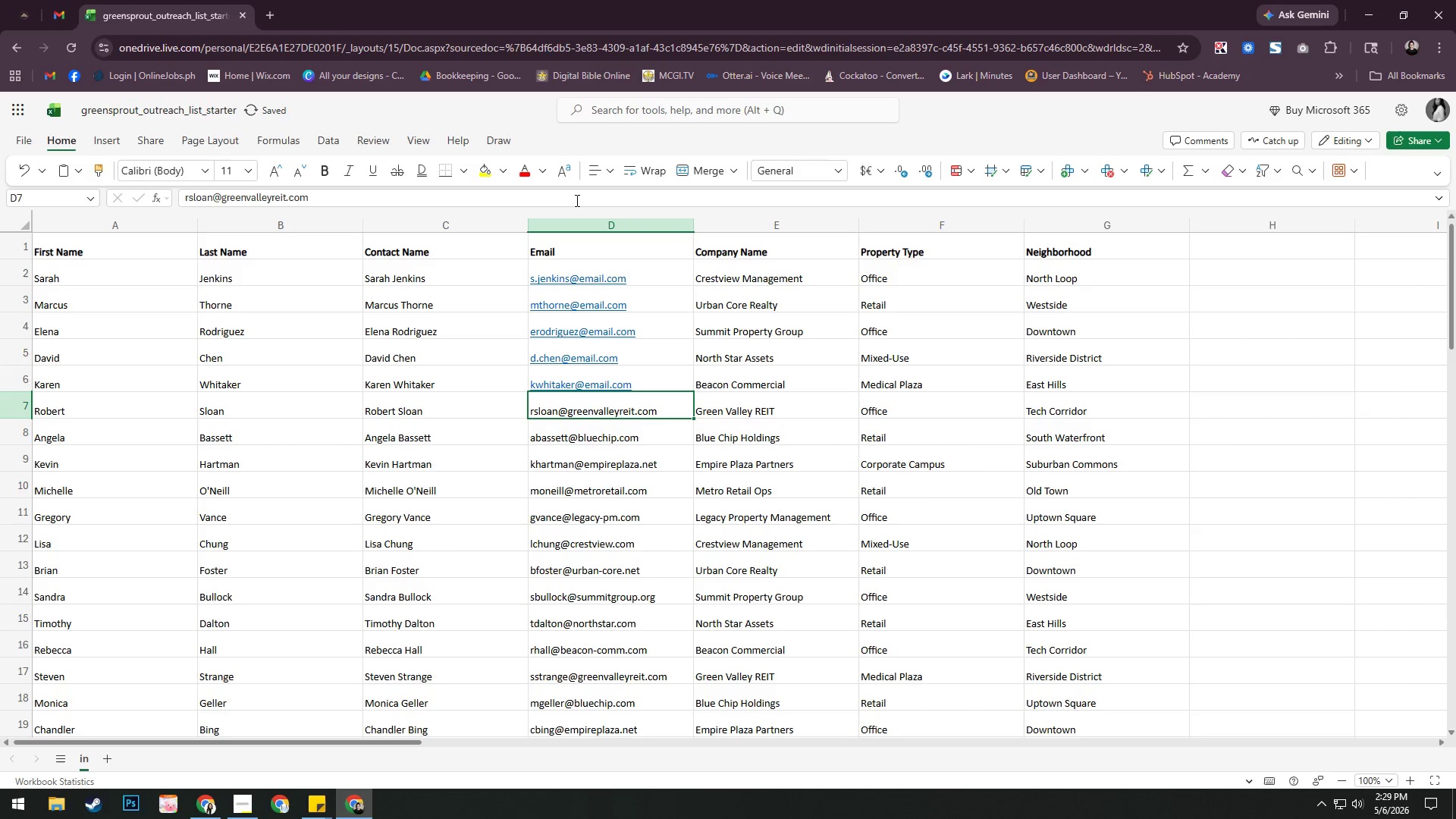 
left_click([576, 200])
 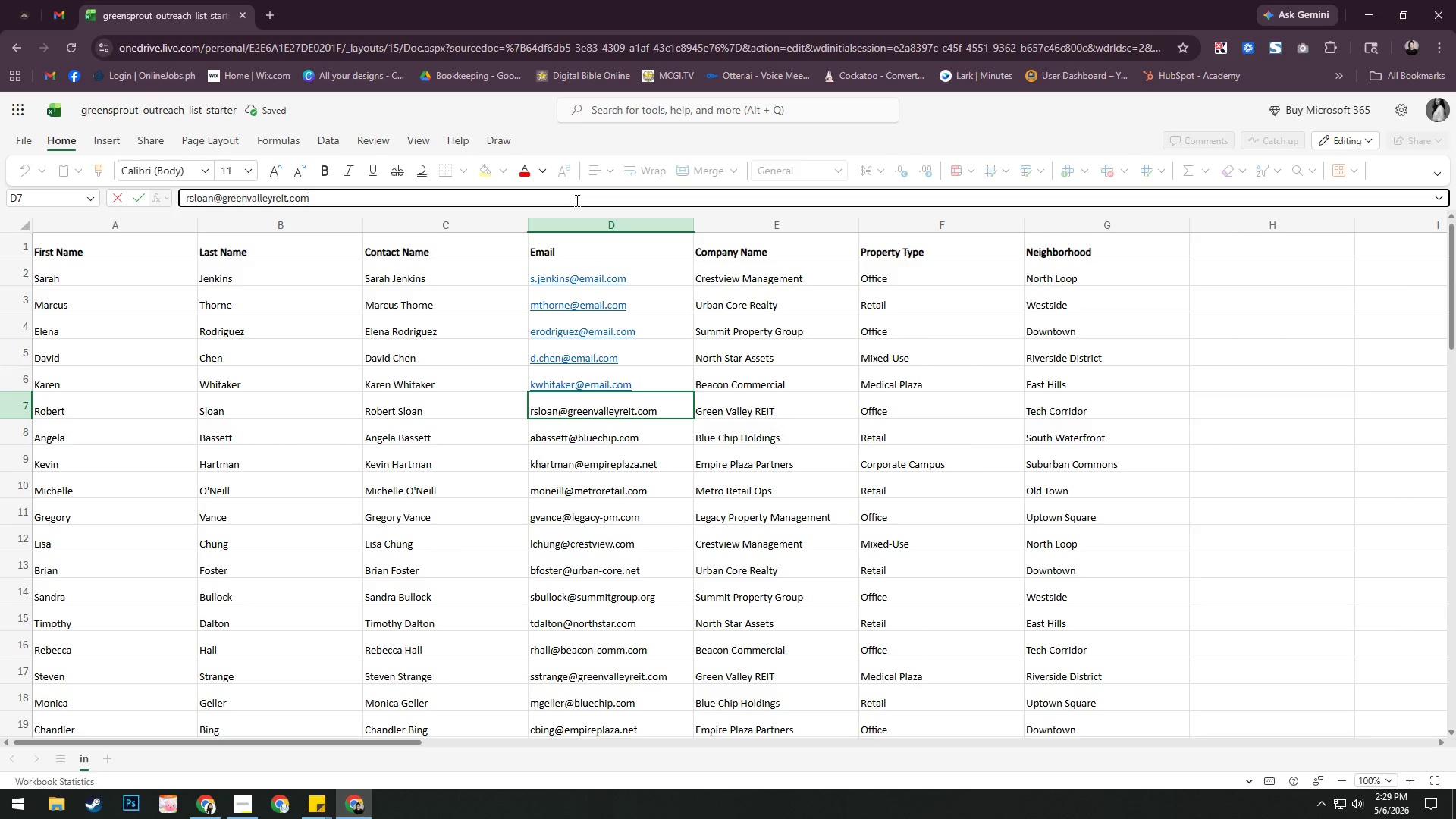 
scroll: coordinate [576, 200], scroll_direction: up, amount: 1.0
 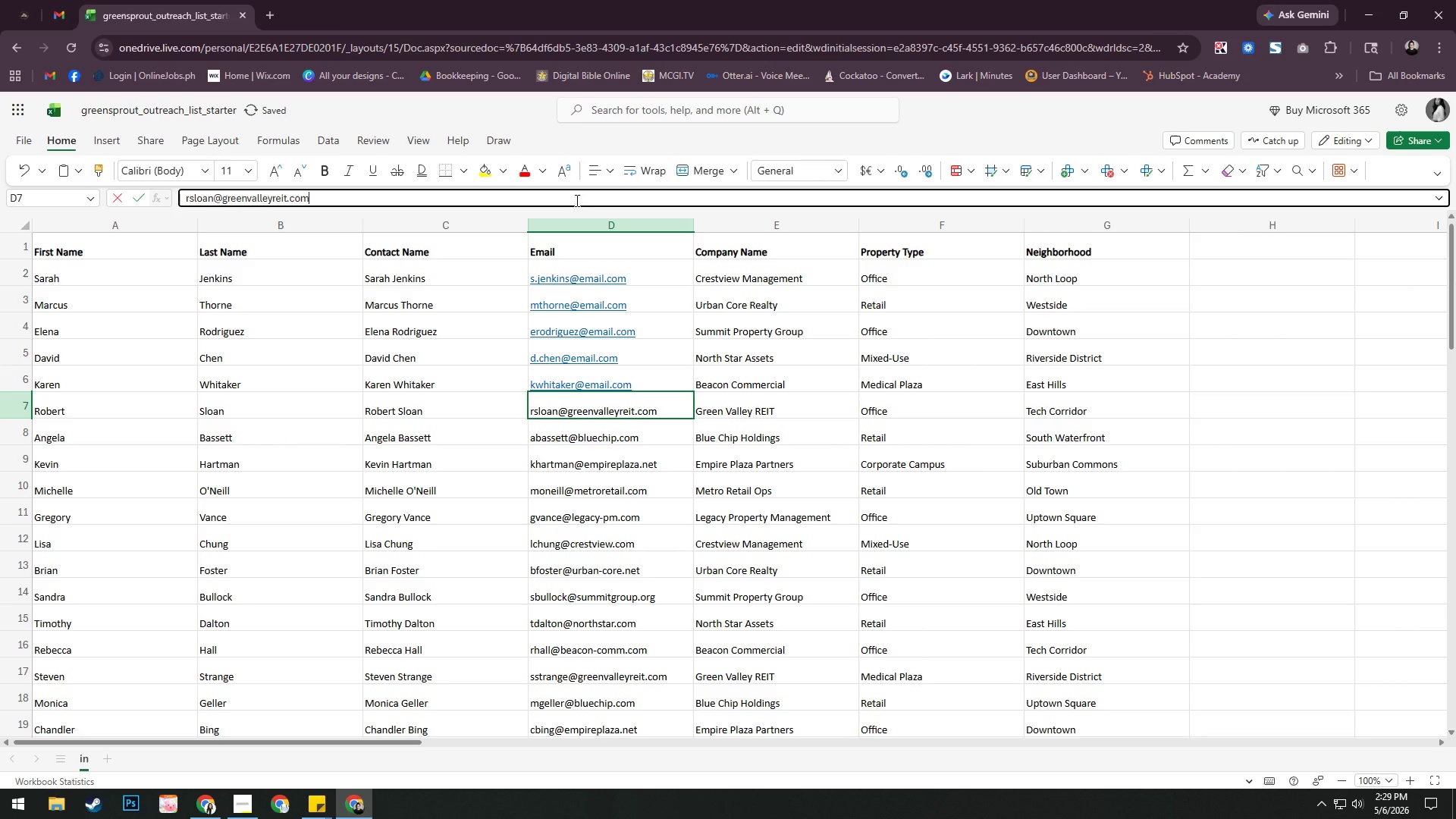 
hold_key(key=Backspace, duration=0.94)
 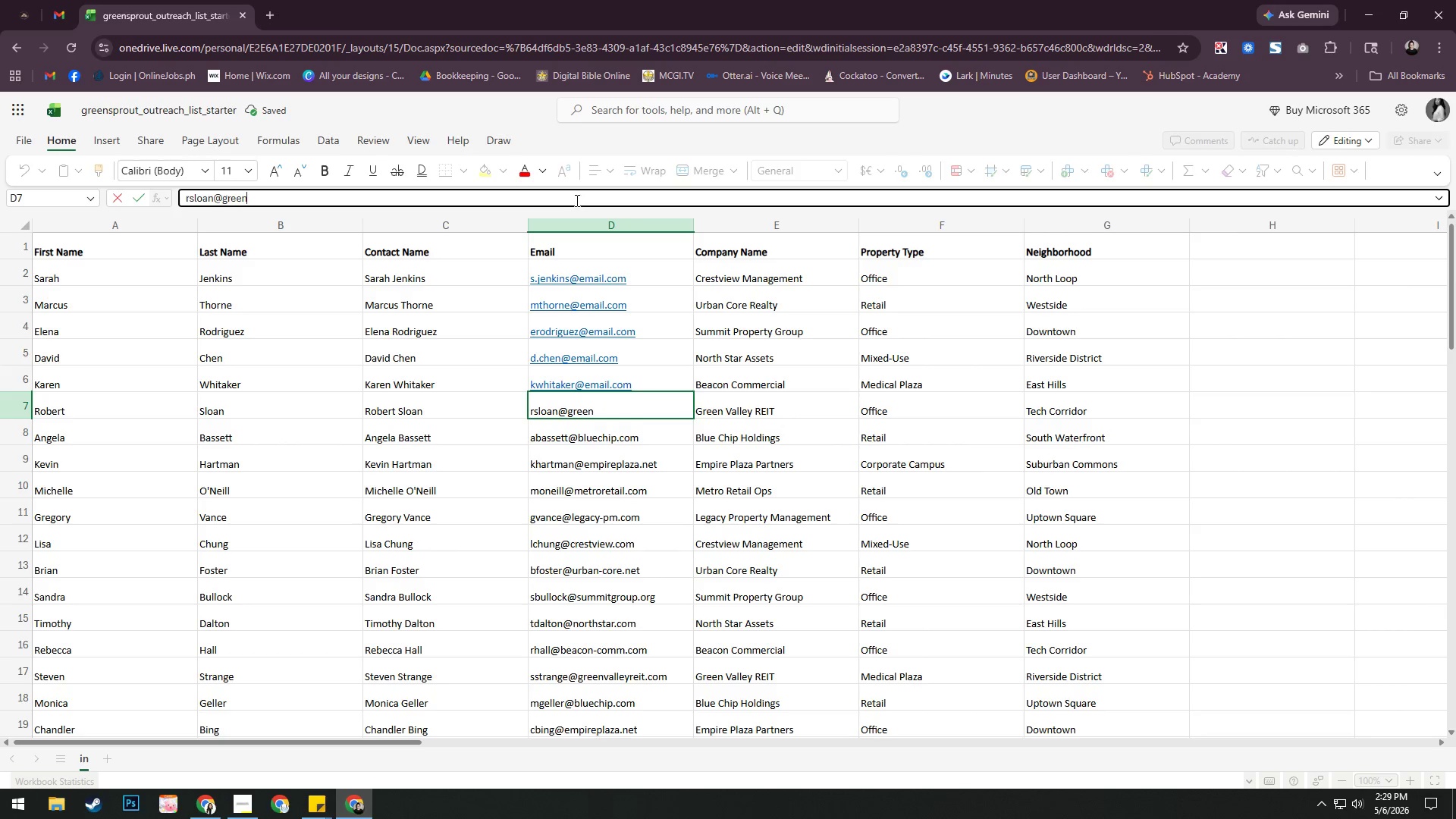 
key(Backspace)
key(Backspace)
key(Backspace)
key(Backspace)
key(Backspace)
type(EMAIL.COM)
 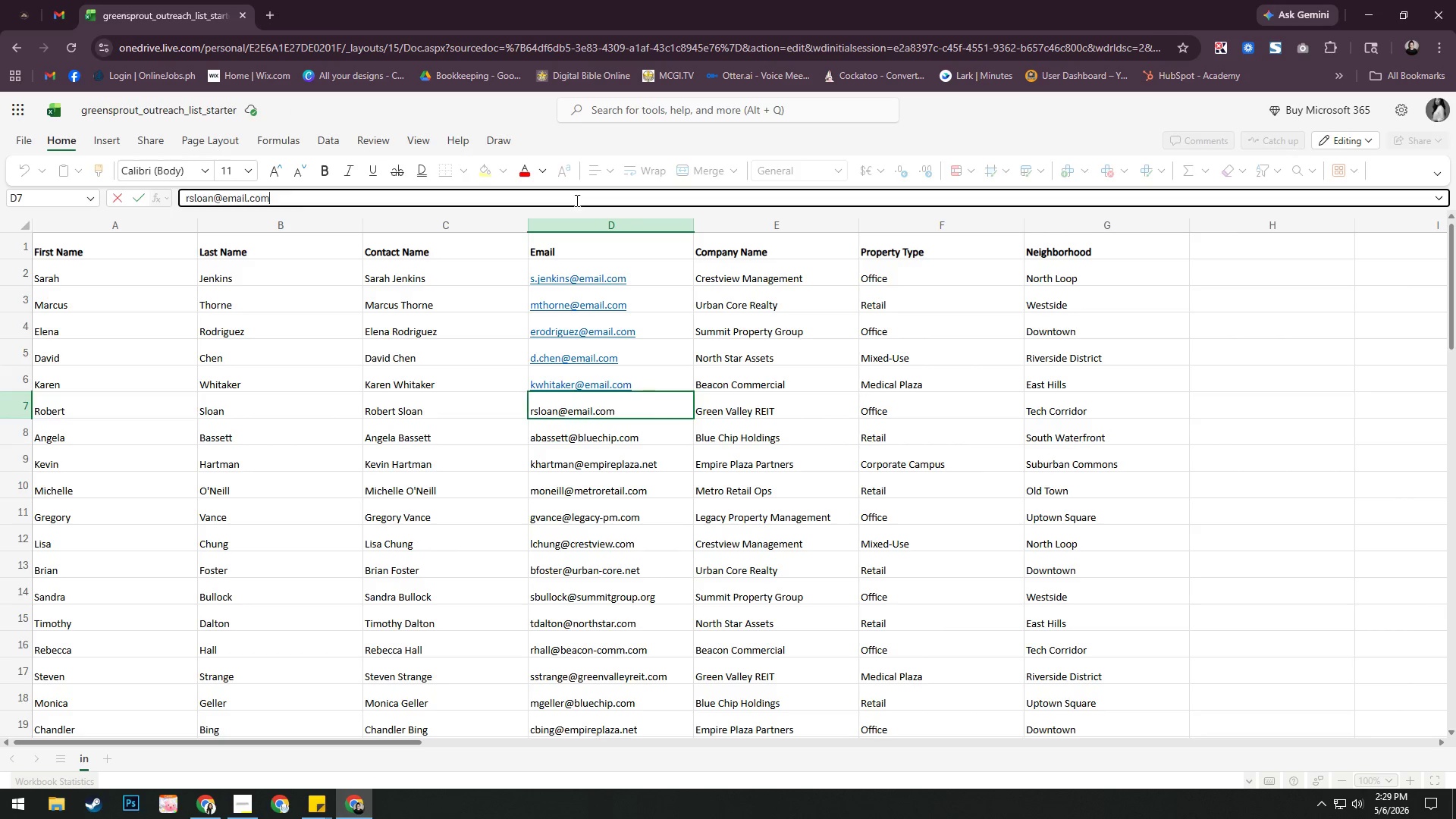 
key(Enter)
 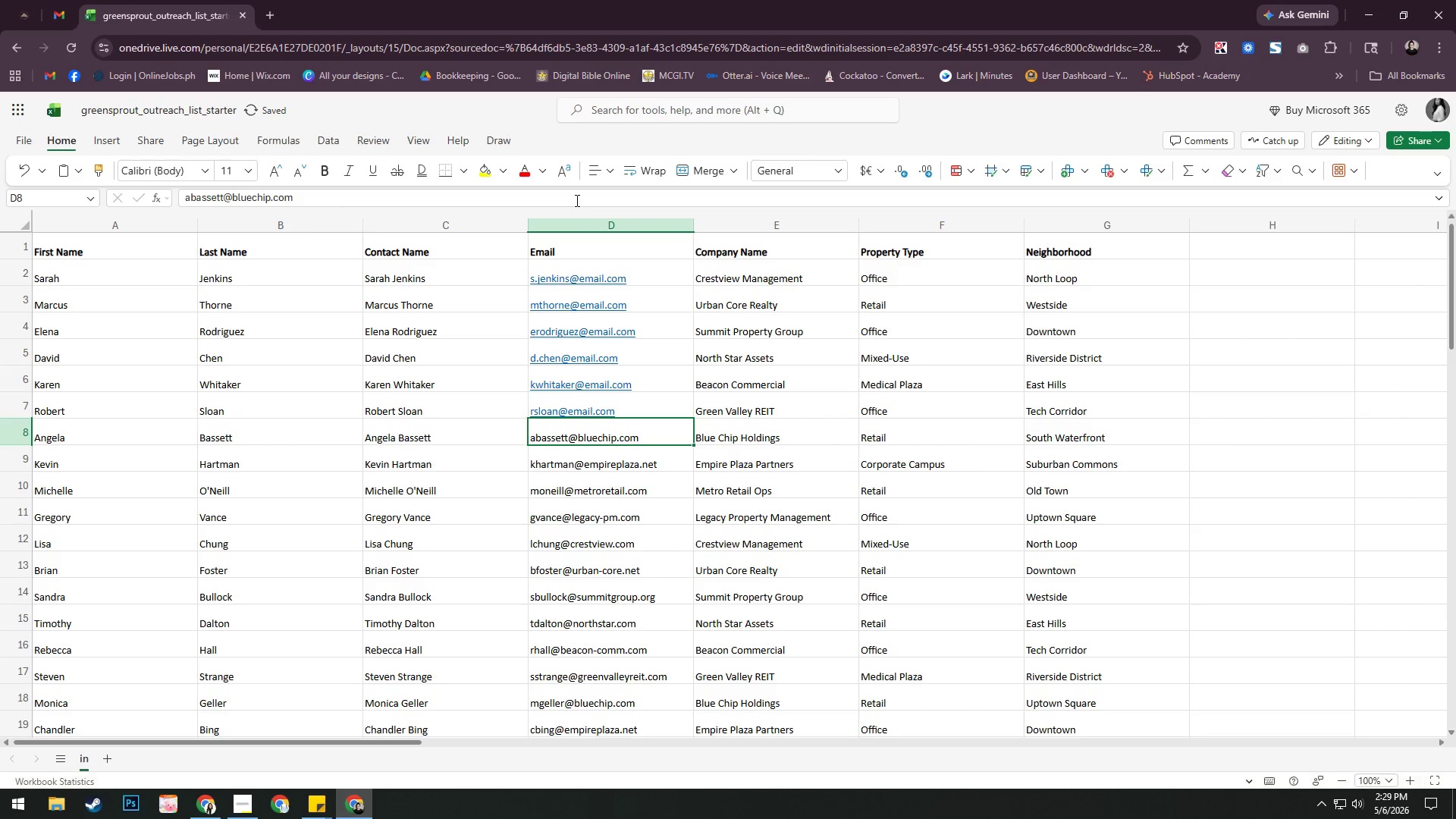 
left_click([576, 200])
 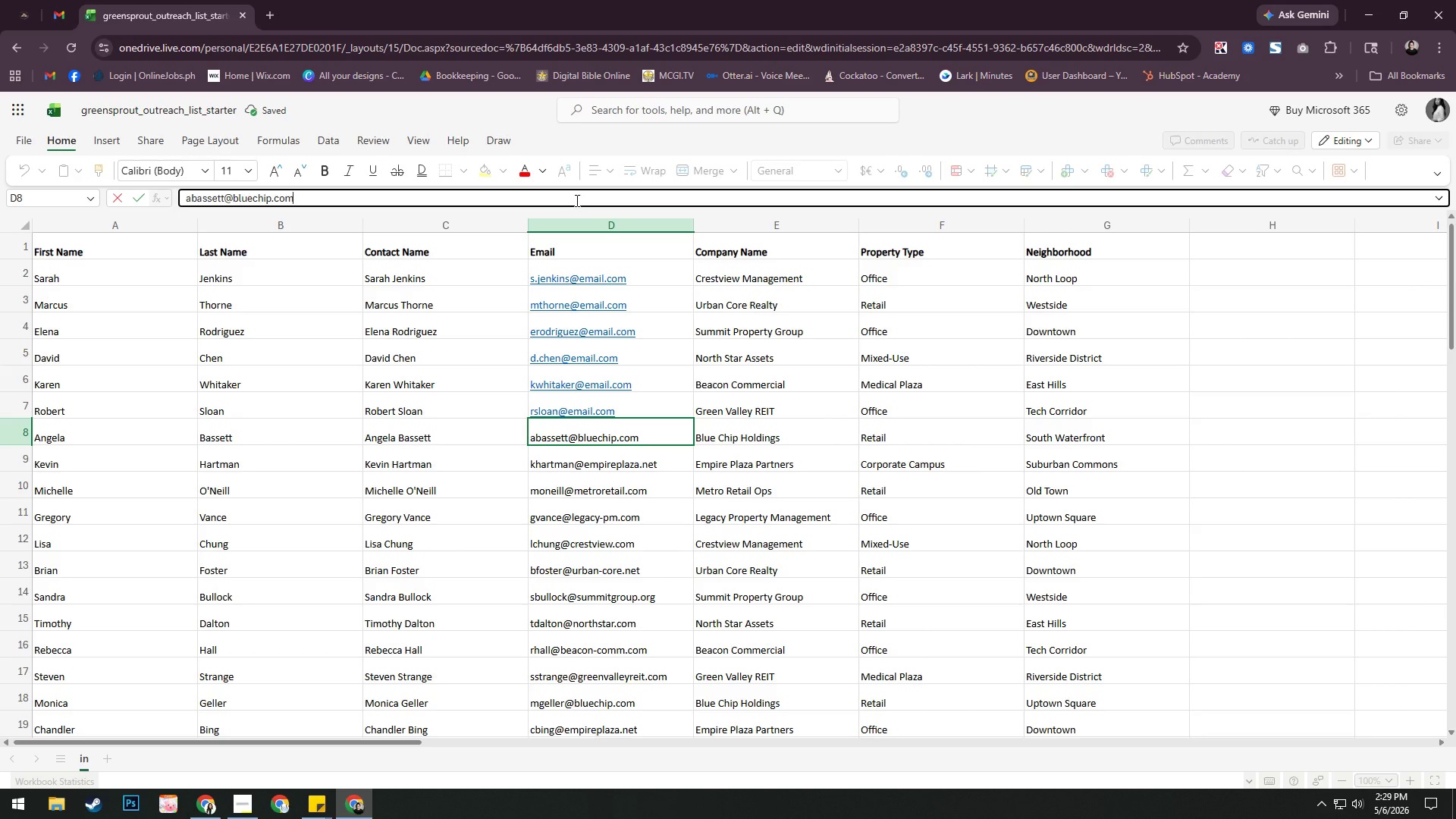 
key(Backspace)
key(Backspace)
key(Backspace)
key(Backspace)
key(Backspace)
key(Backspace)
key(Backspace)
key(Backspace)
key(Backspace)
key(Backspace)
key(Backspace)
key(Backspace)
type(EMAIL.COM)
 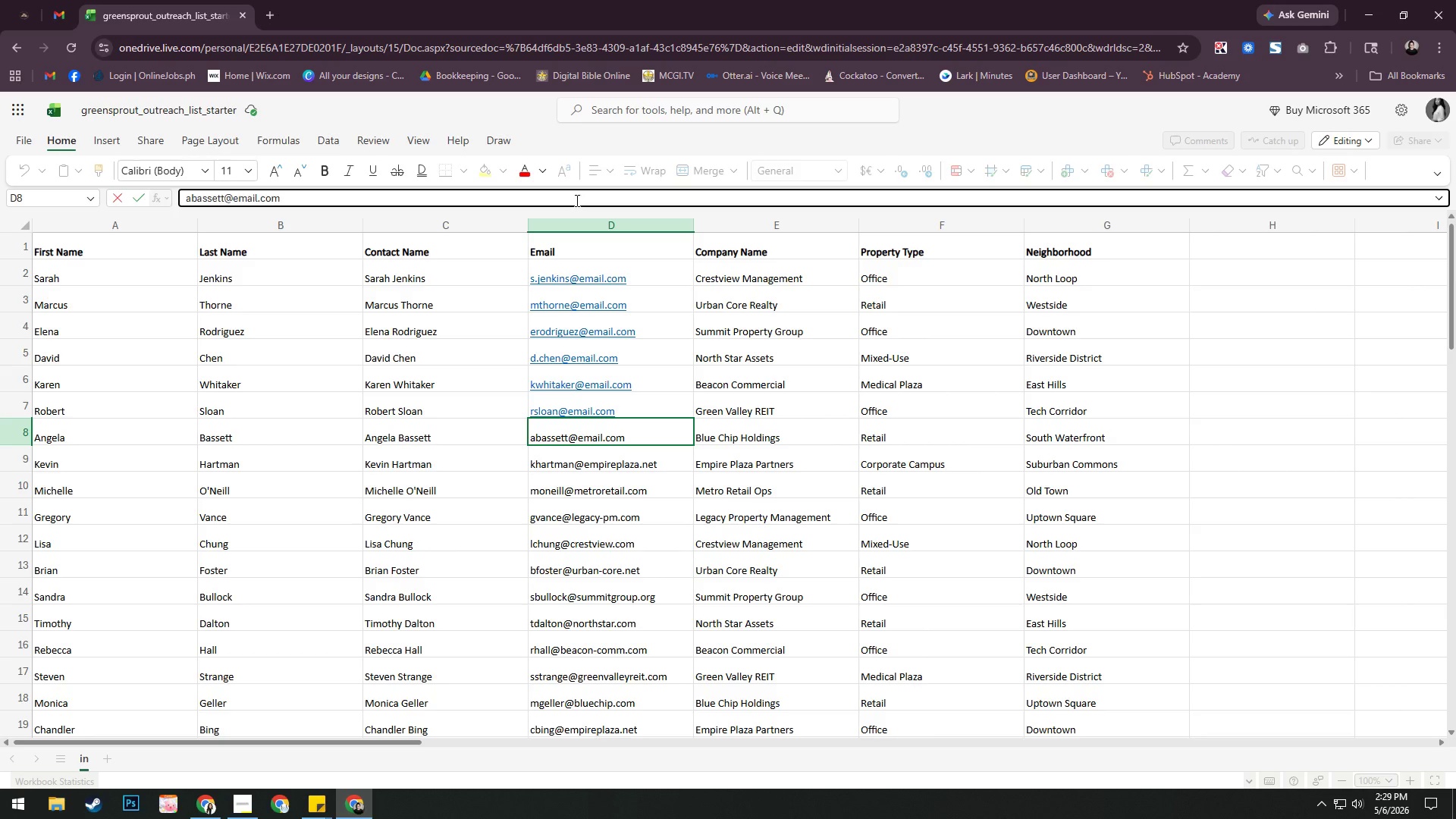 
key(Enter)
 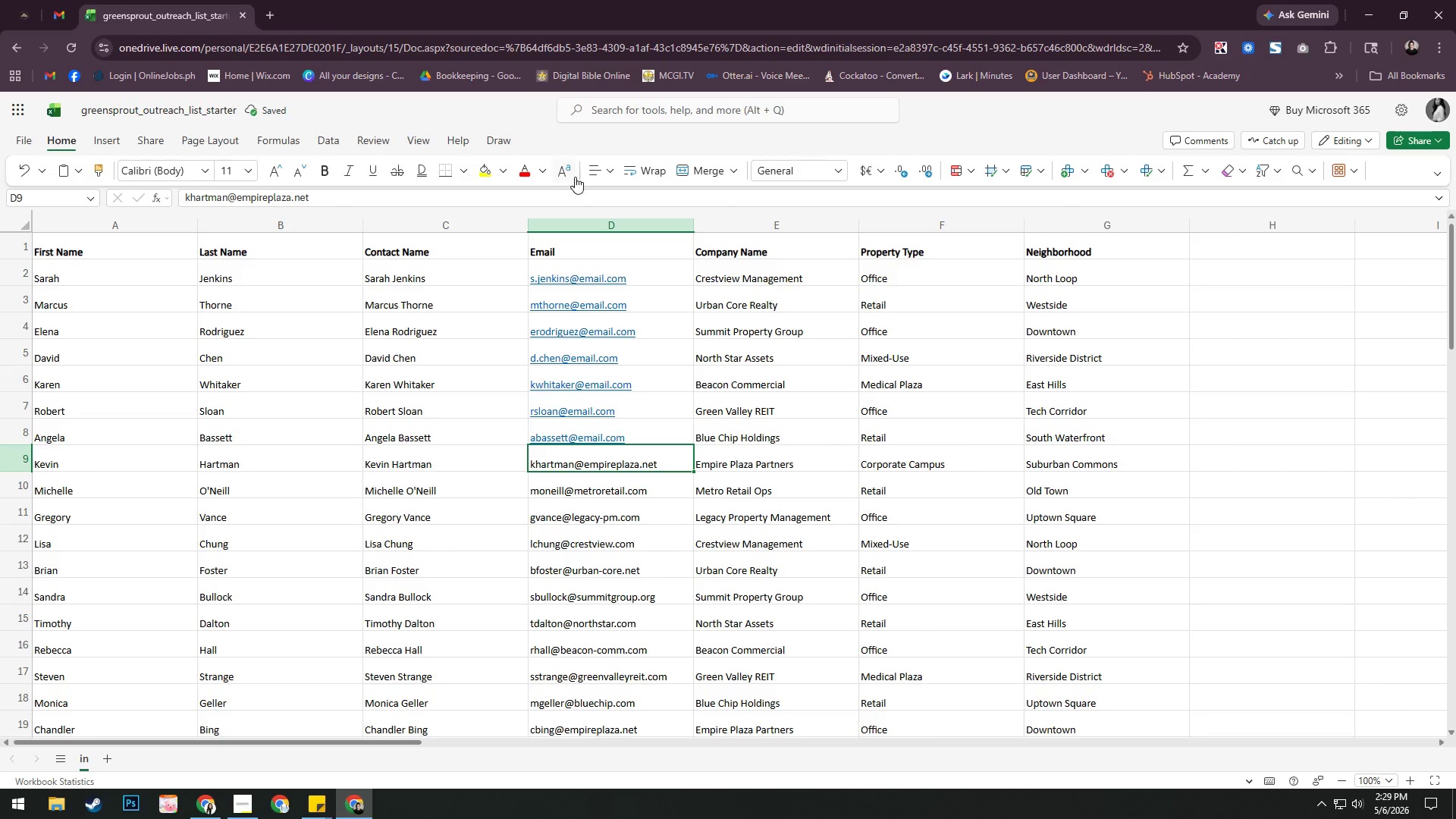 
left_click([569, 192])
 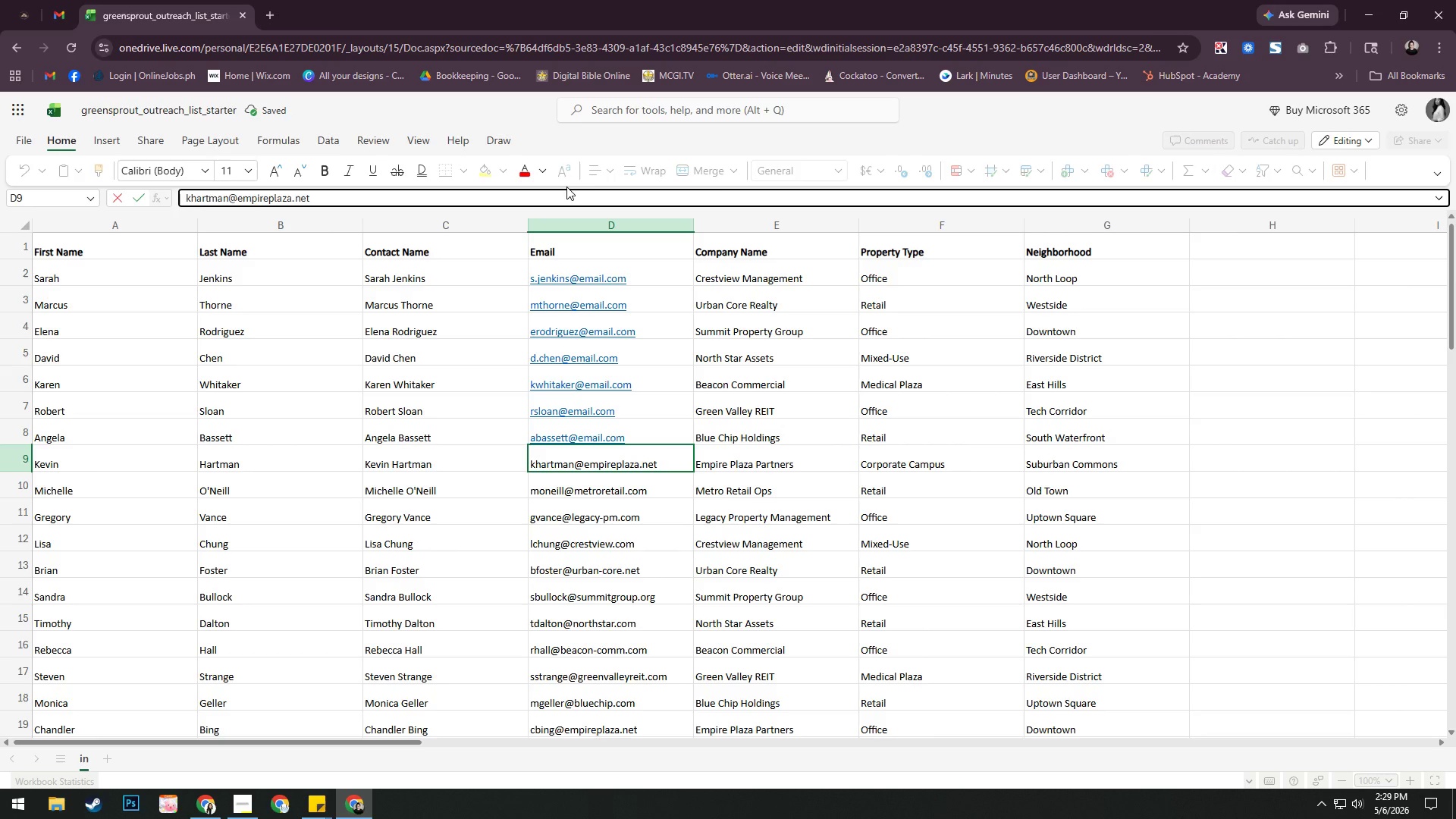 
hold_key(key=Backspace, duration=0.91)
 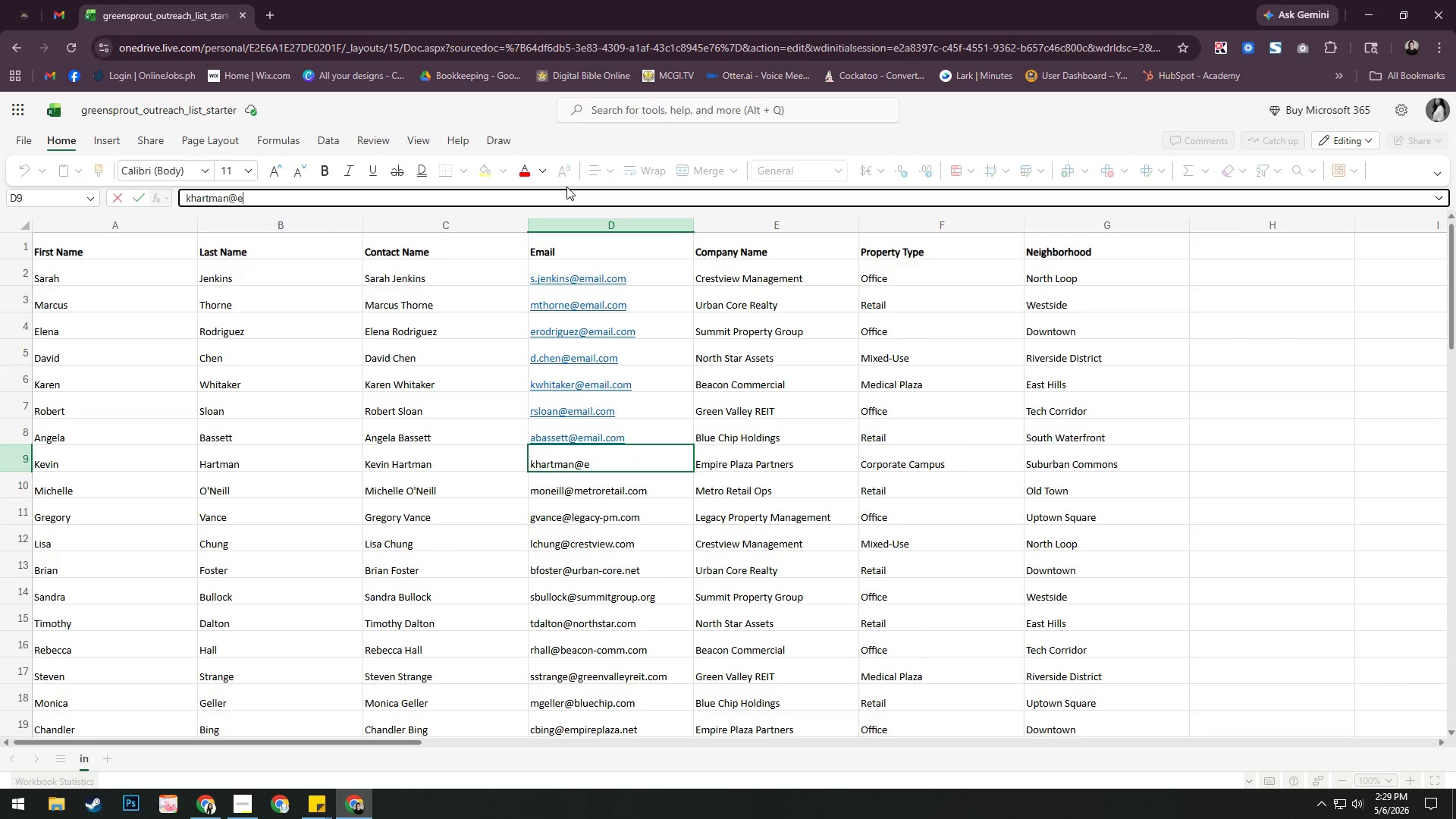 
key(Backspace)
type(EMAIL.COM)
 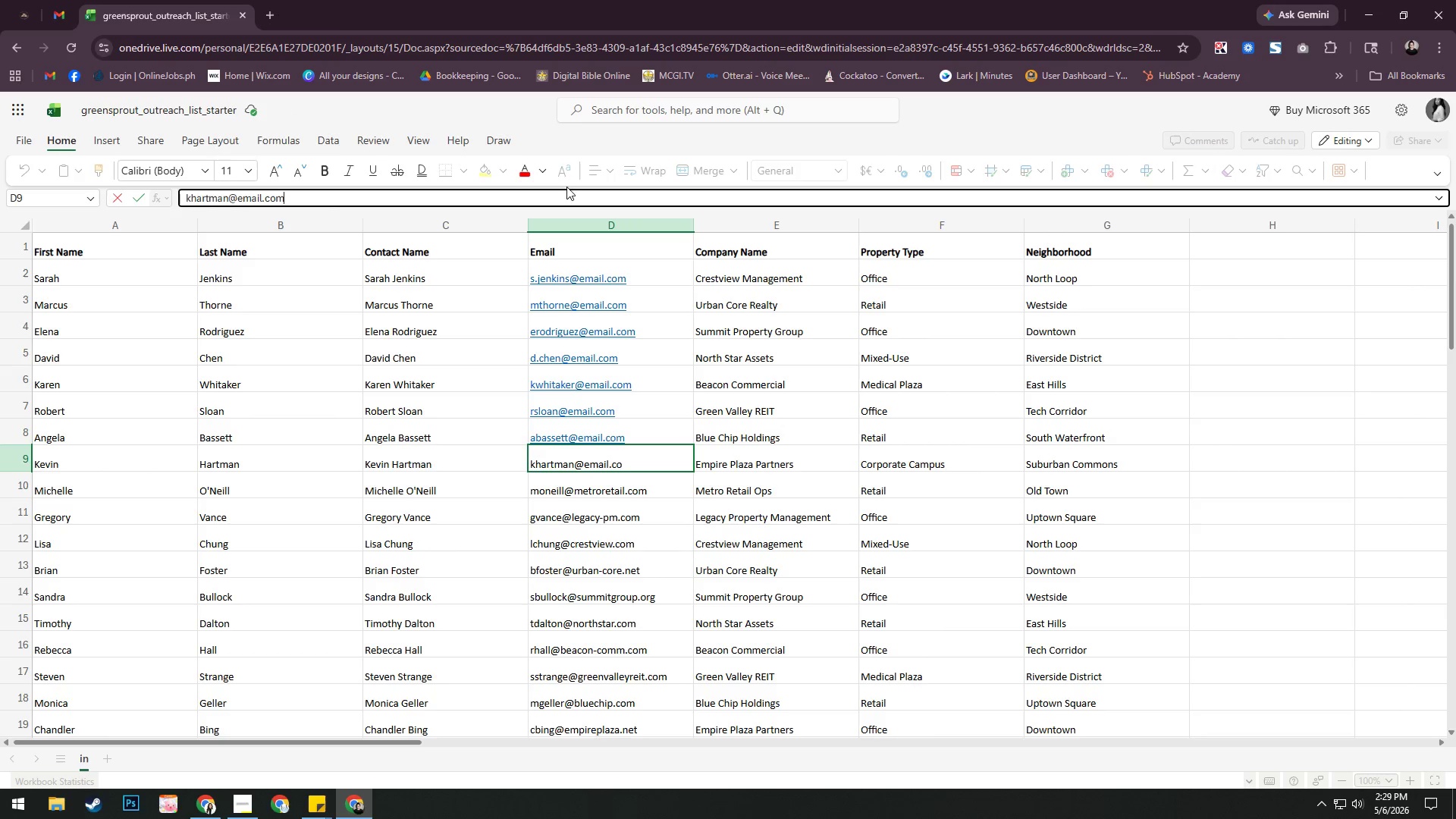 
key(Enter)
 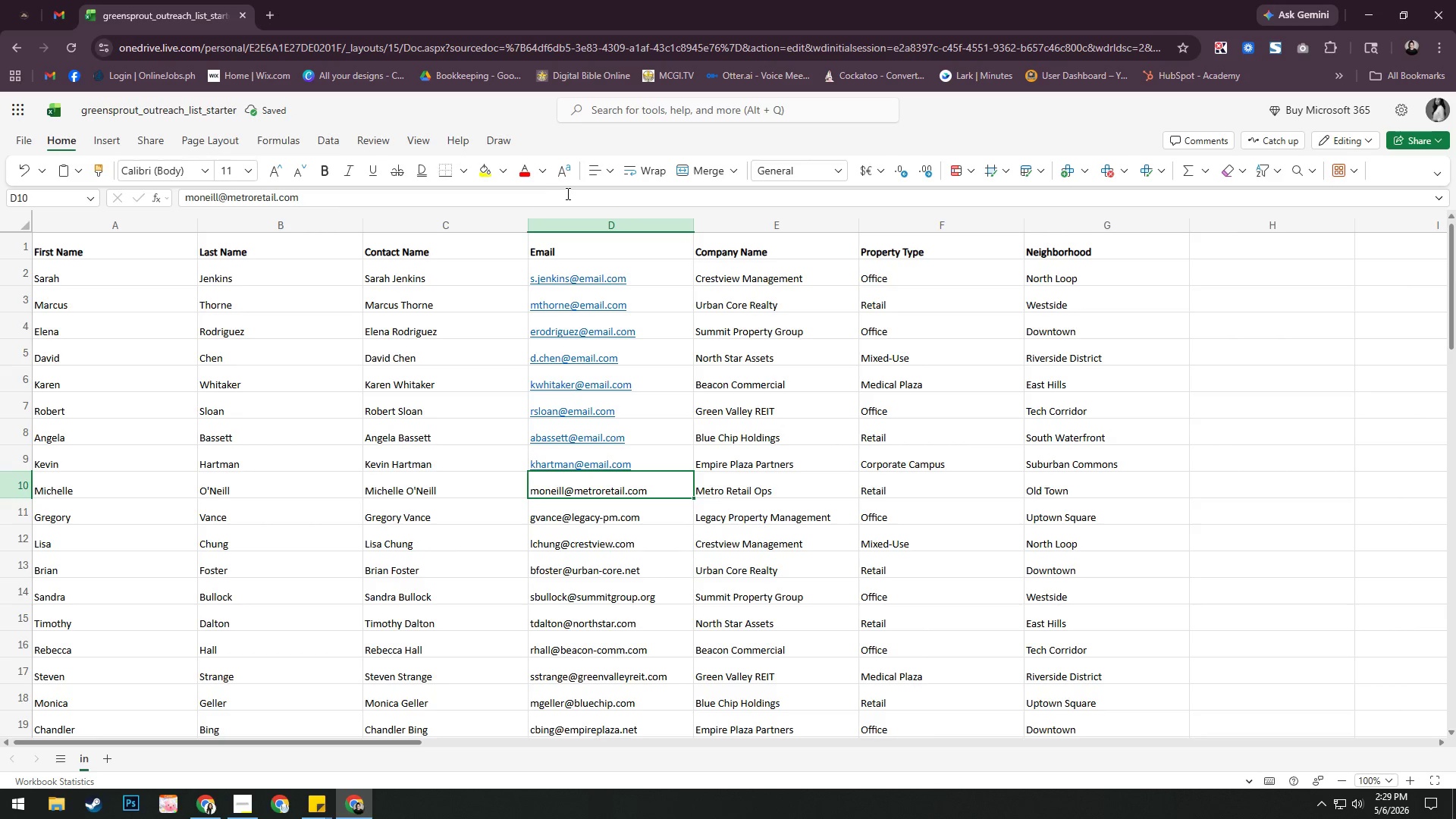 
left_click([566, 193])
 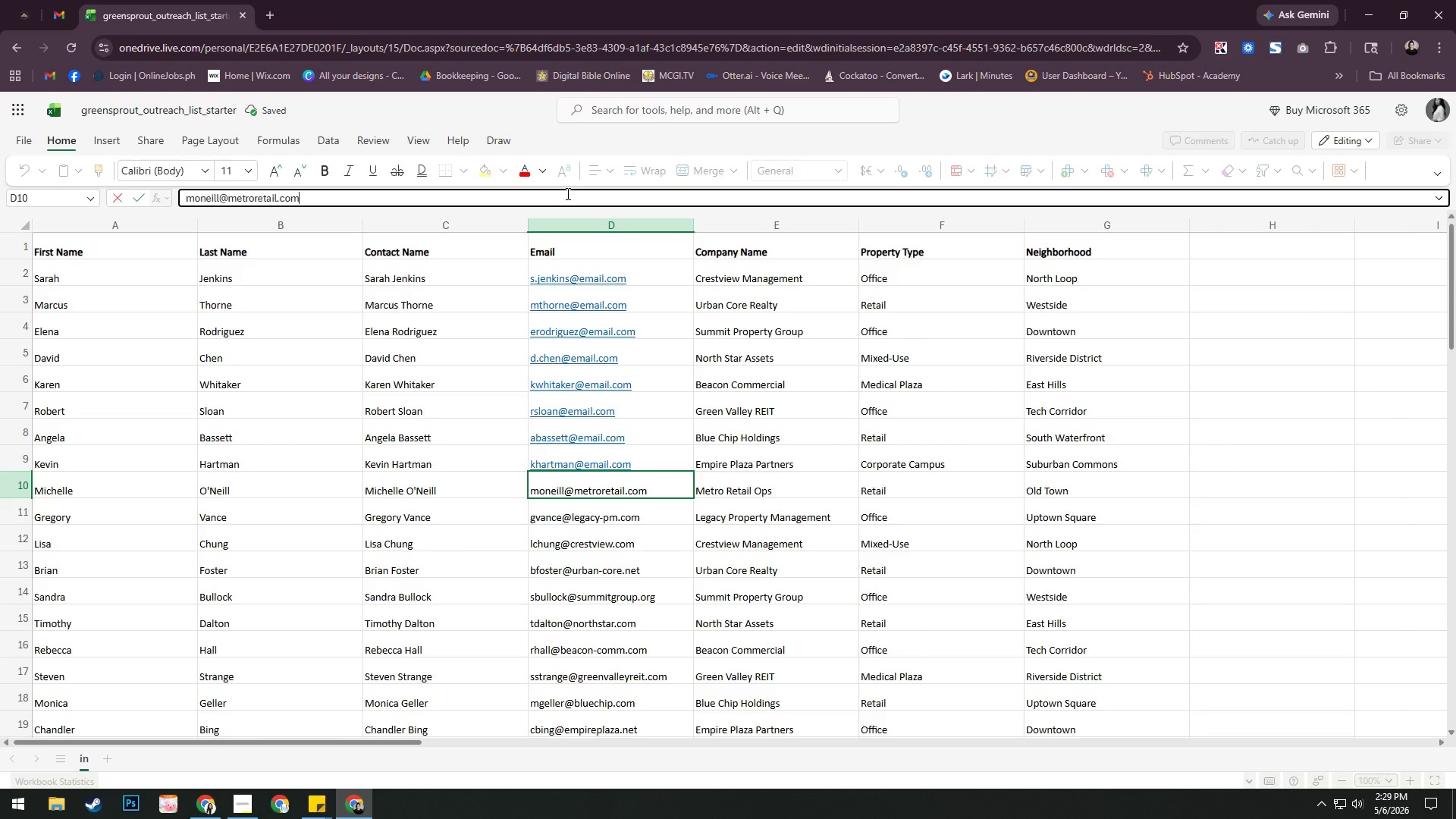 
key(Backspace)
 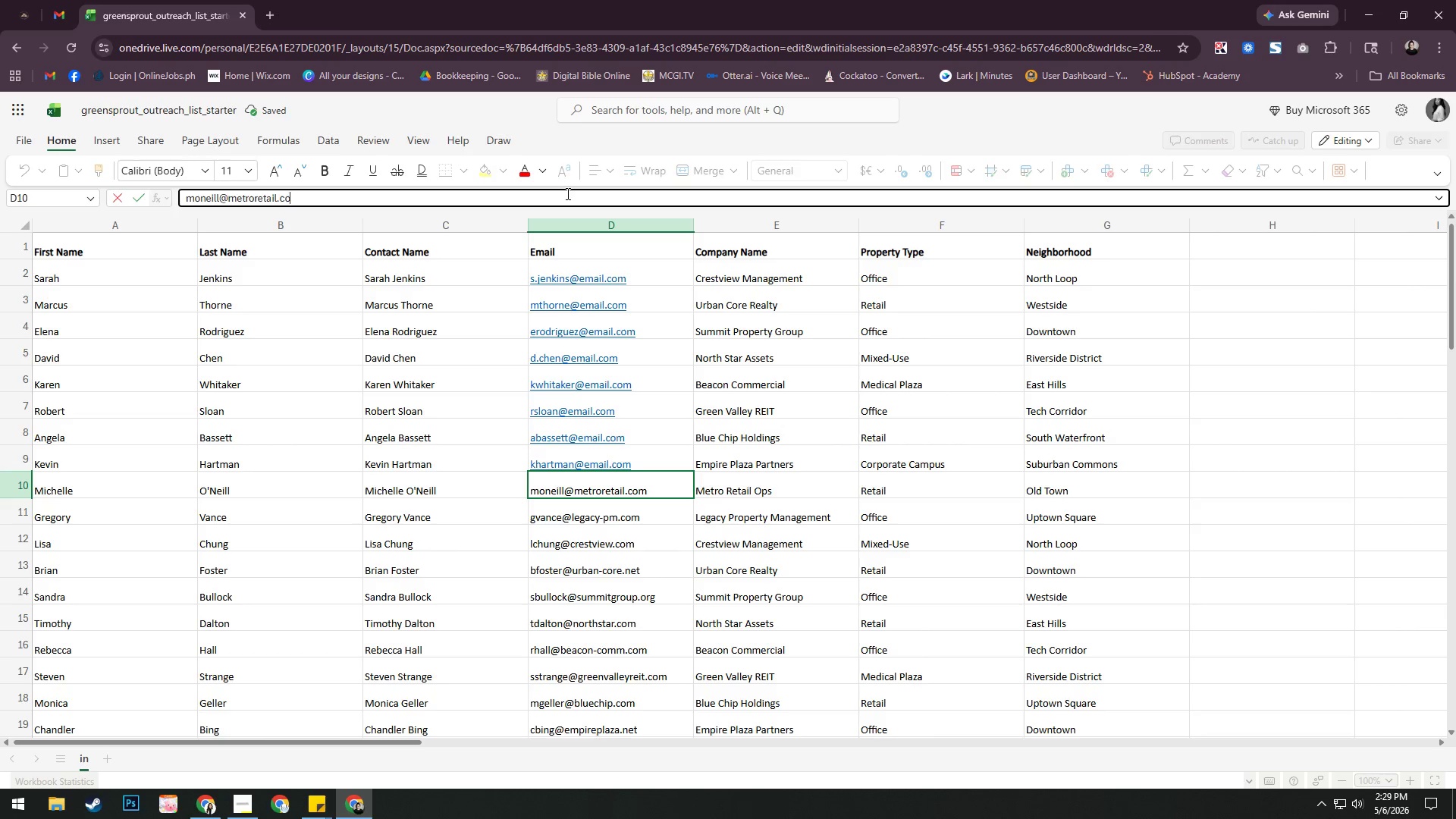 
key(Backspace)
 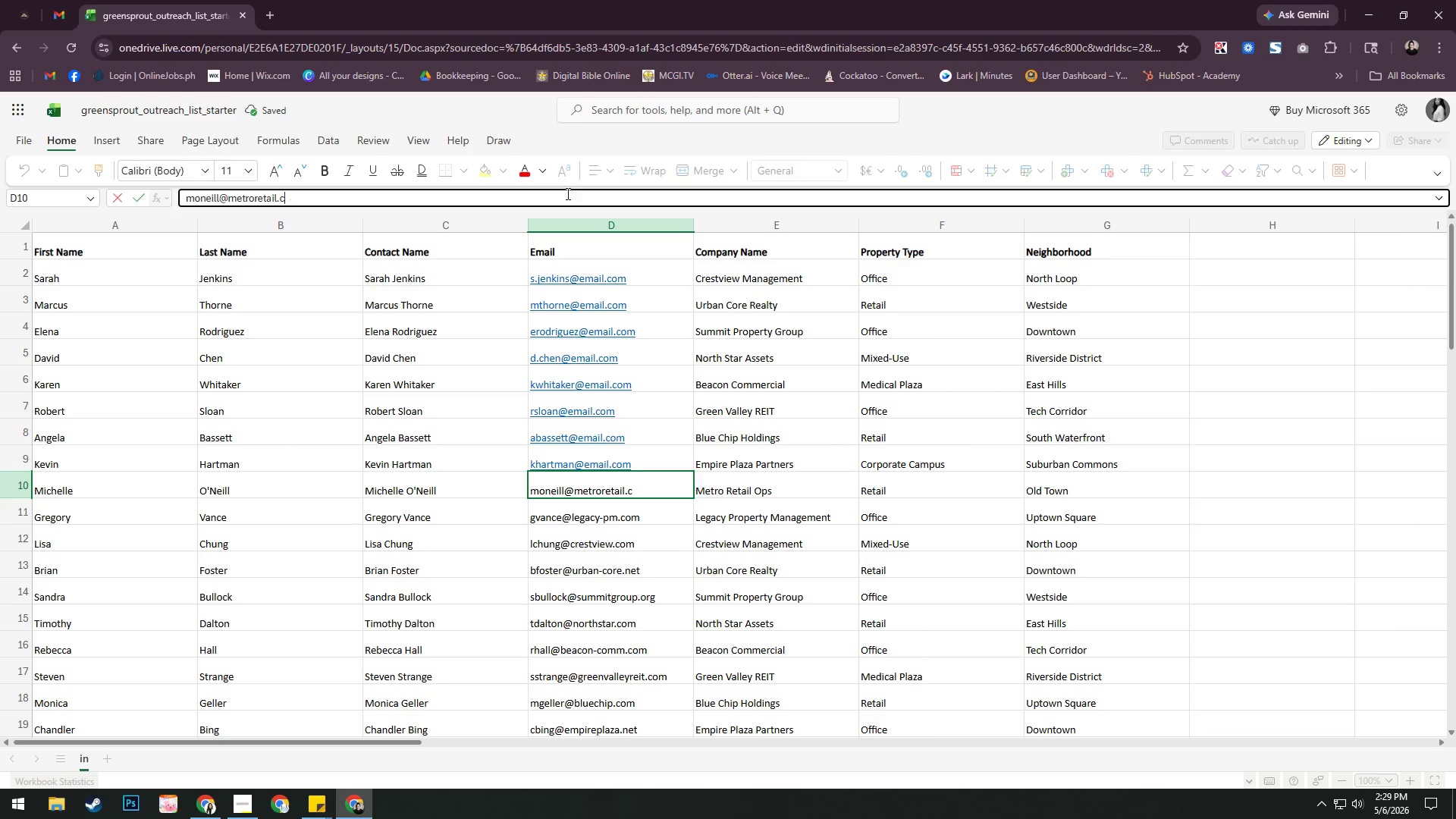 
key(Backspace)
 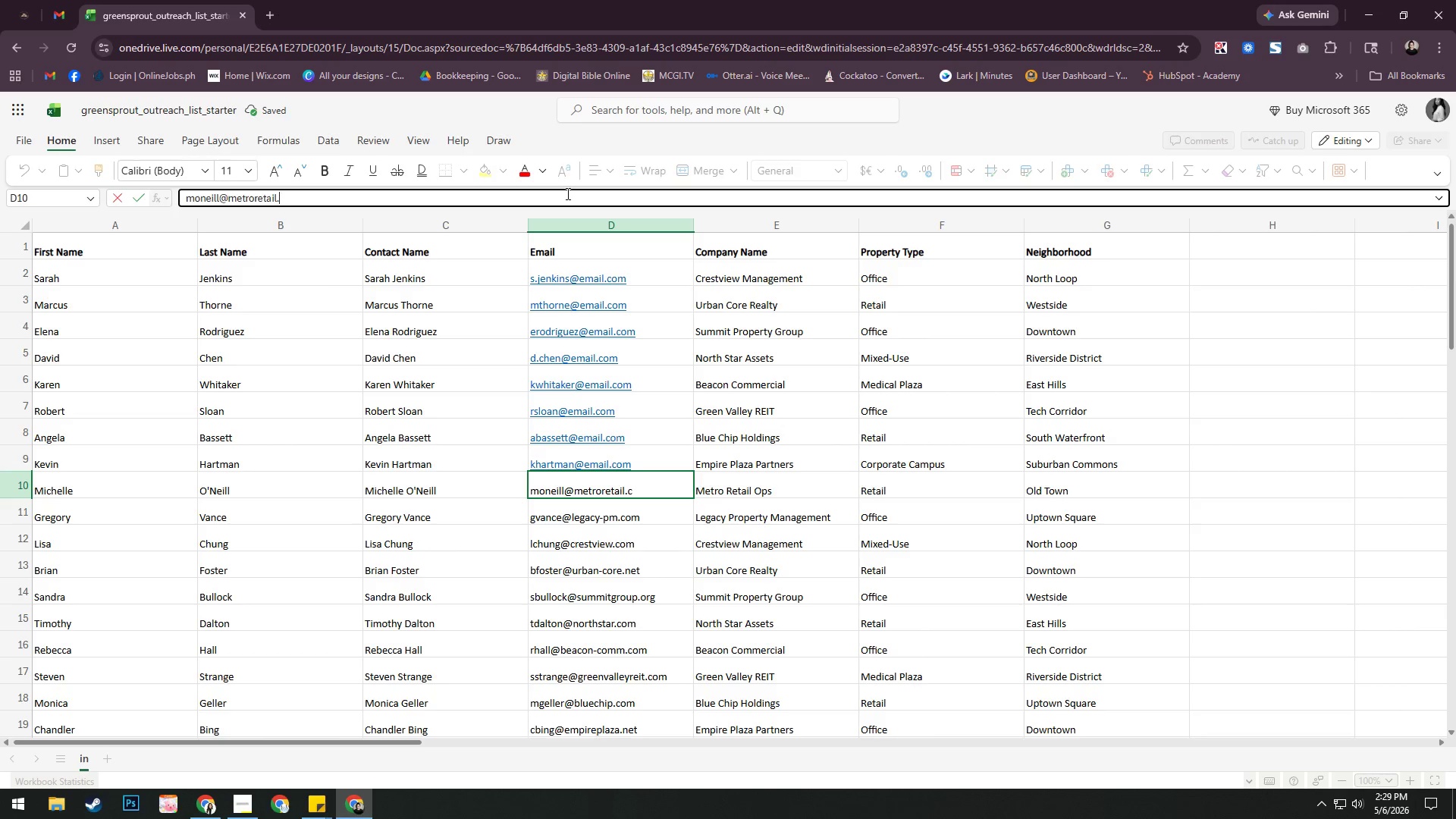 
key(Backspace)
 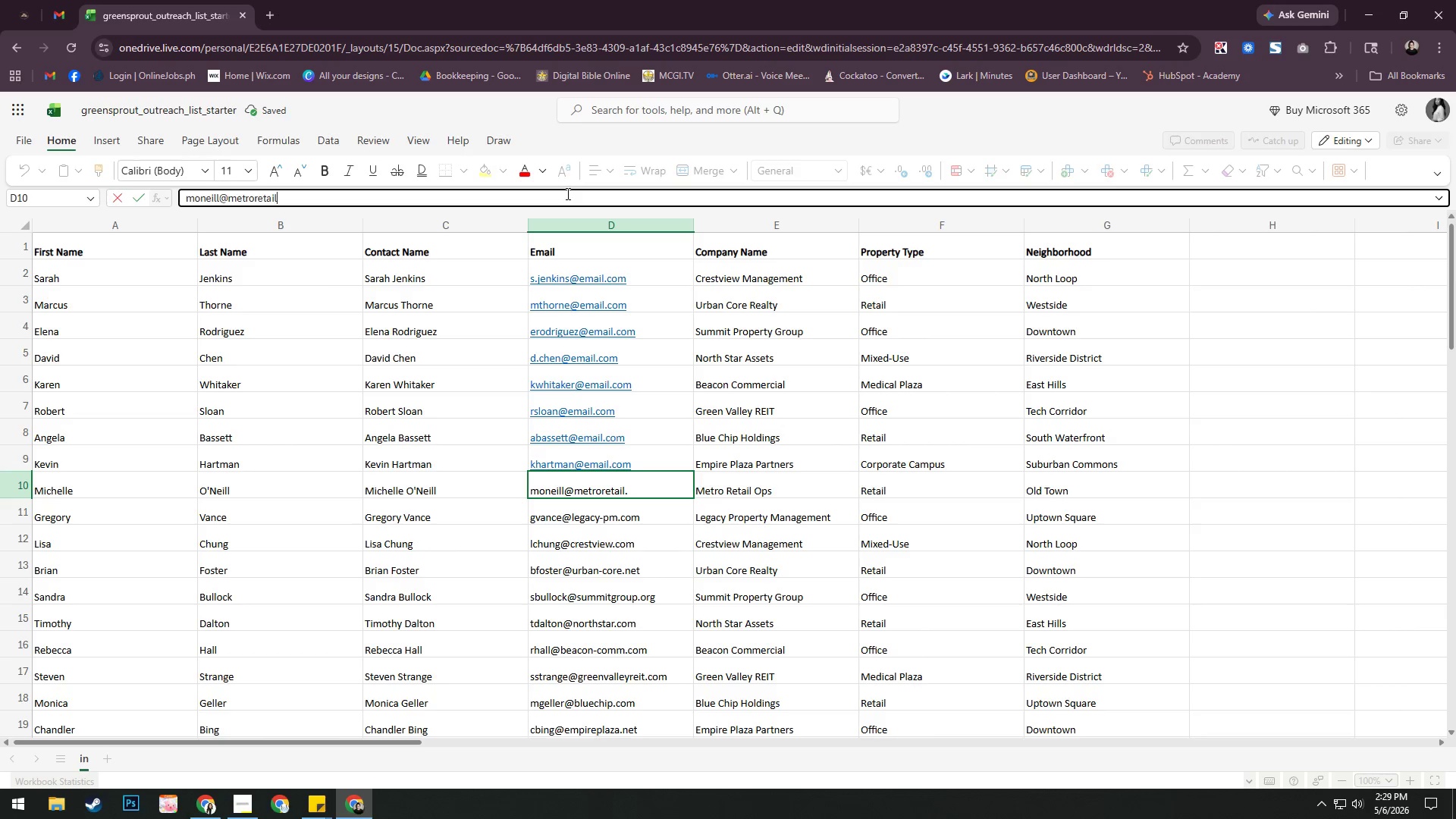 
key(Backspace)
 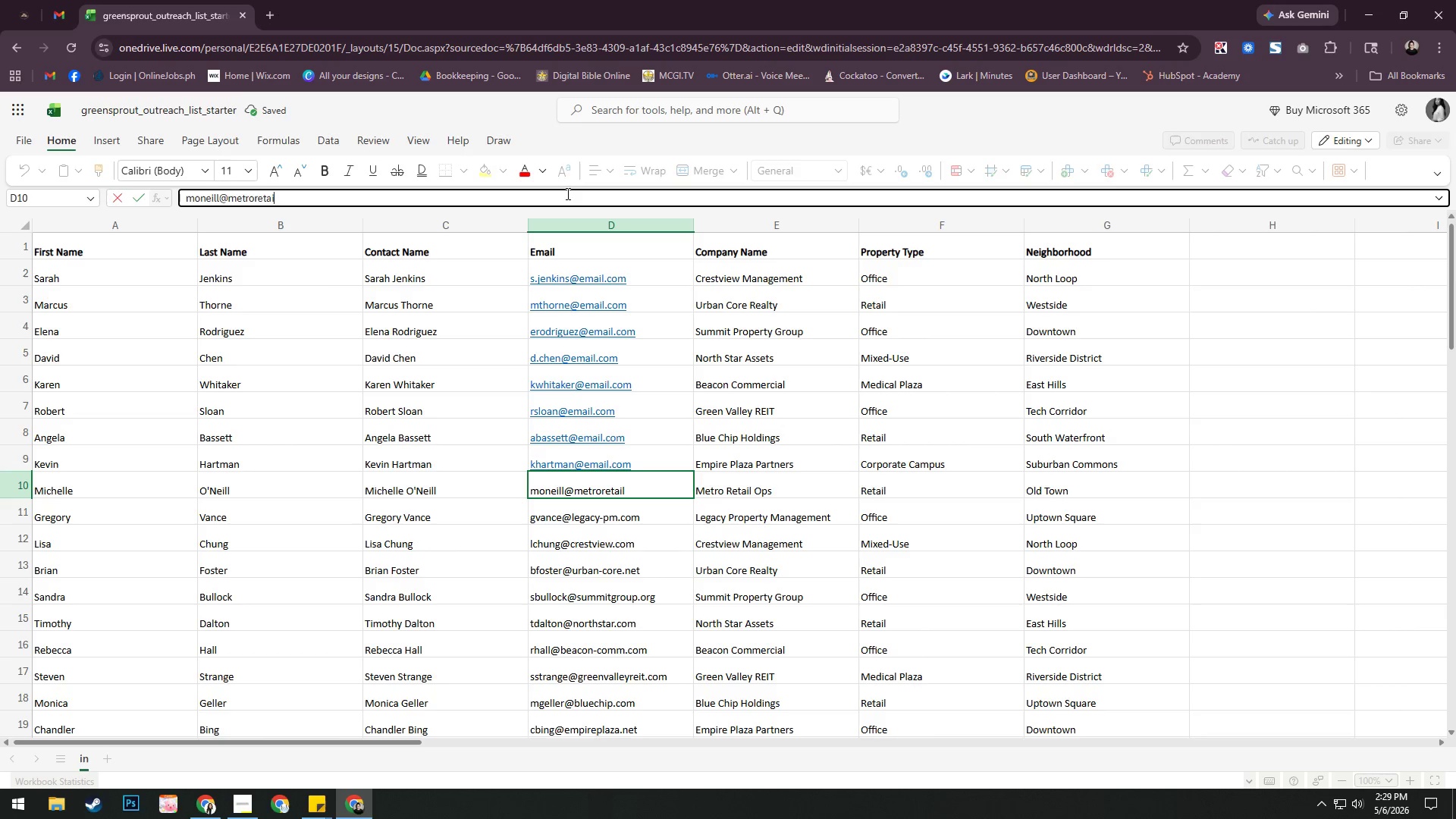 
key(Backspace)
 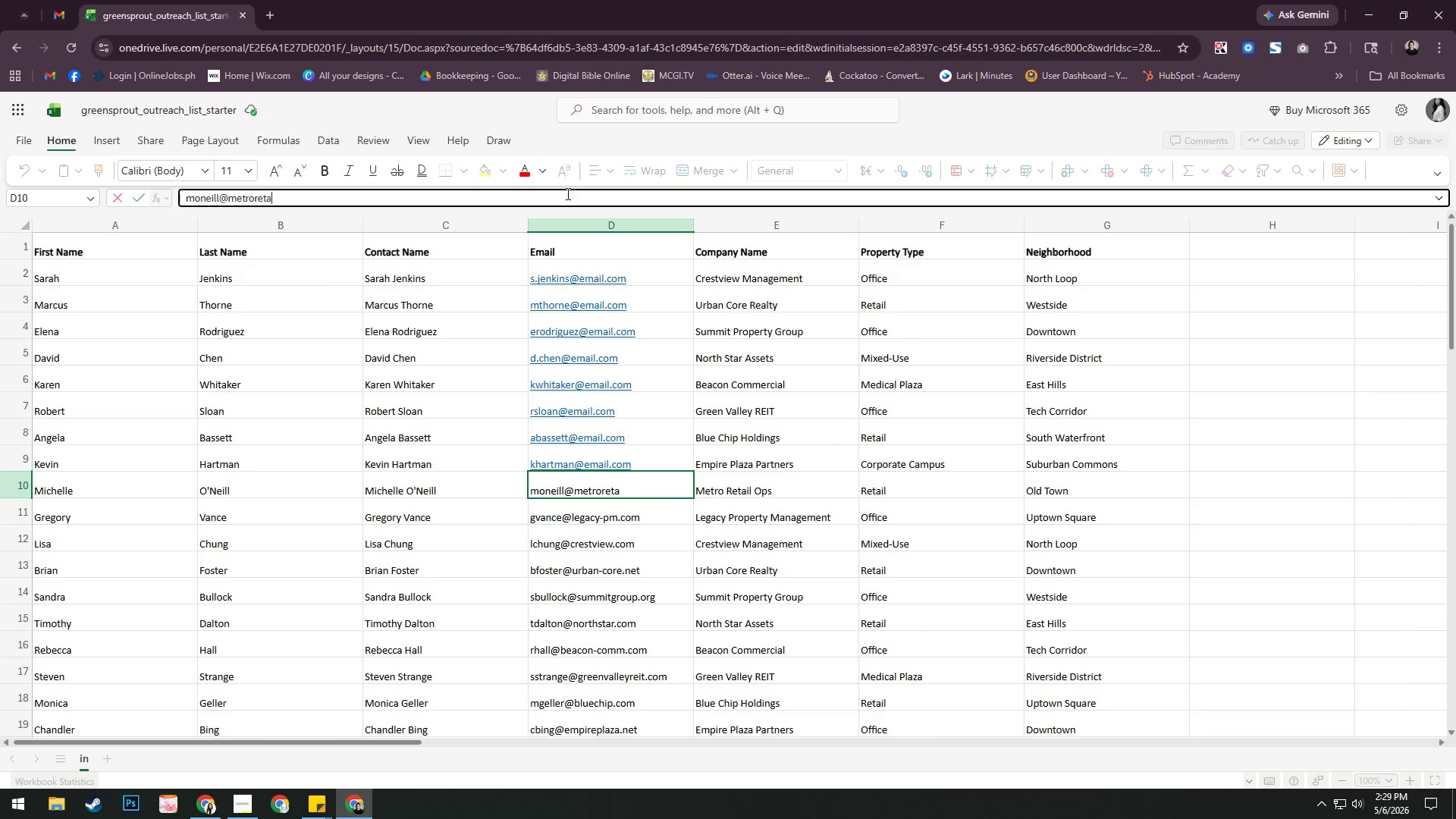 
key(Backspace)
 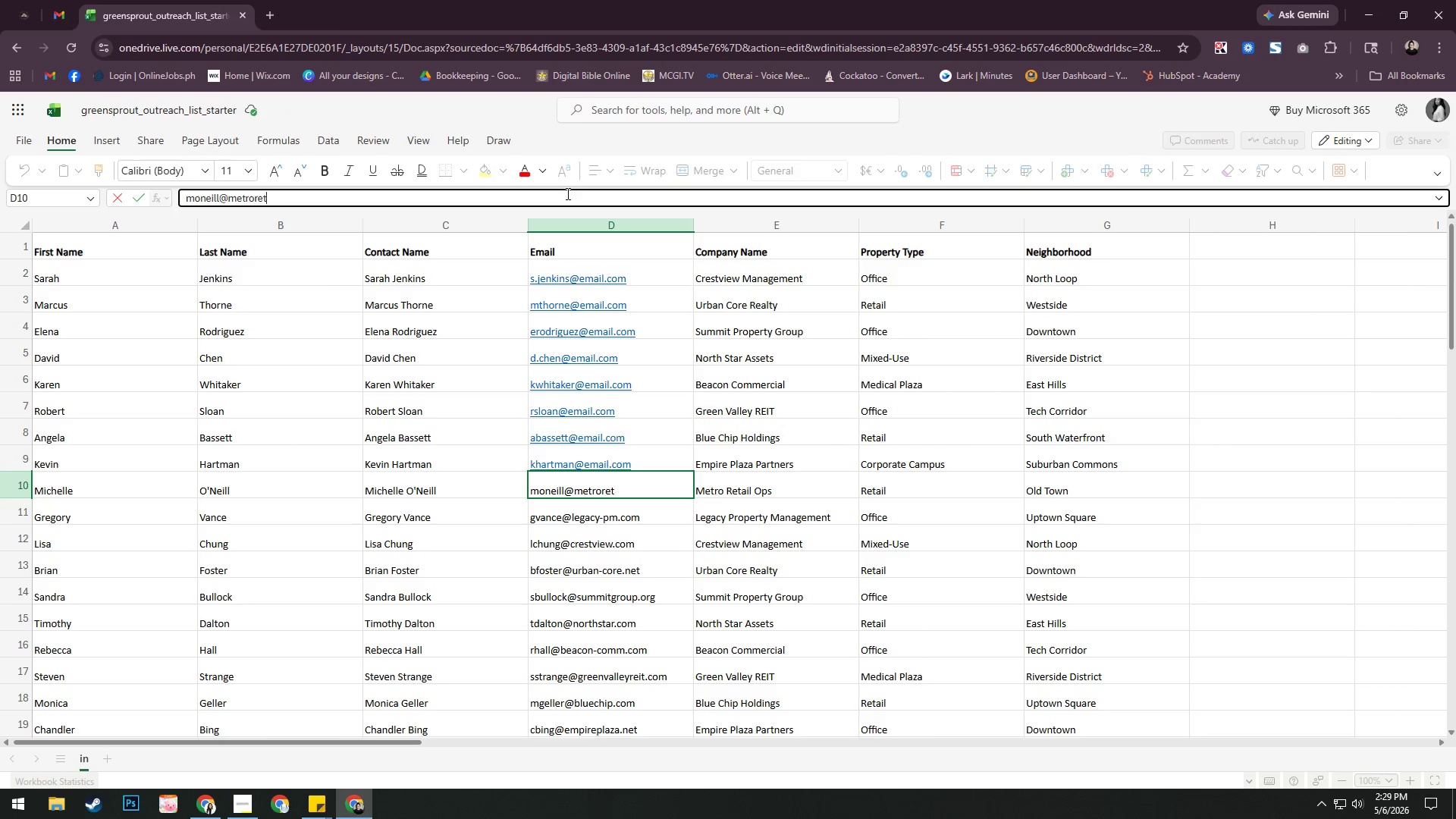 
key(Backspace)
 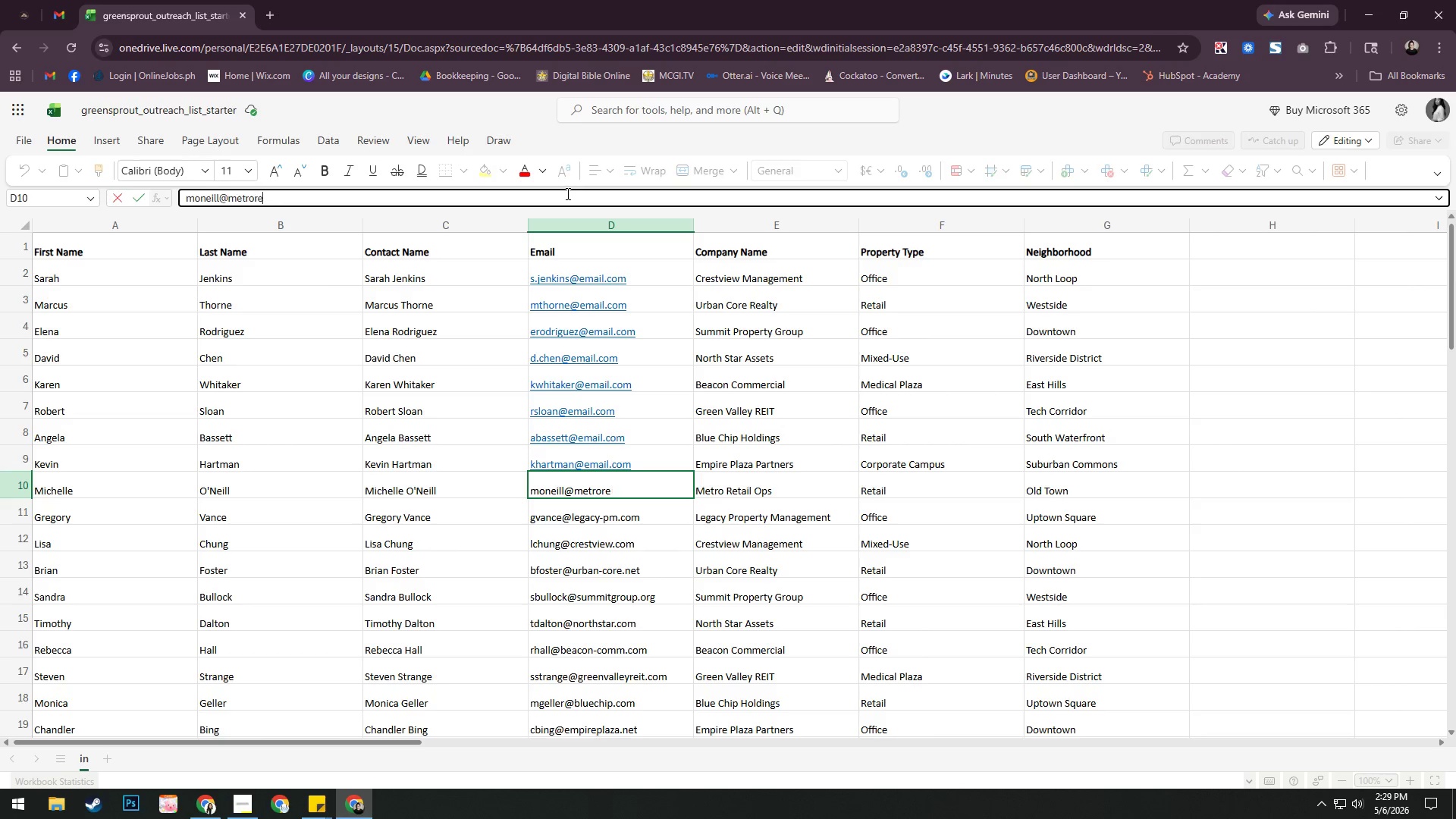 
key(Backspace)
 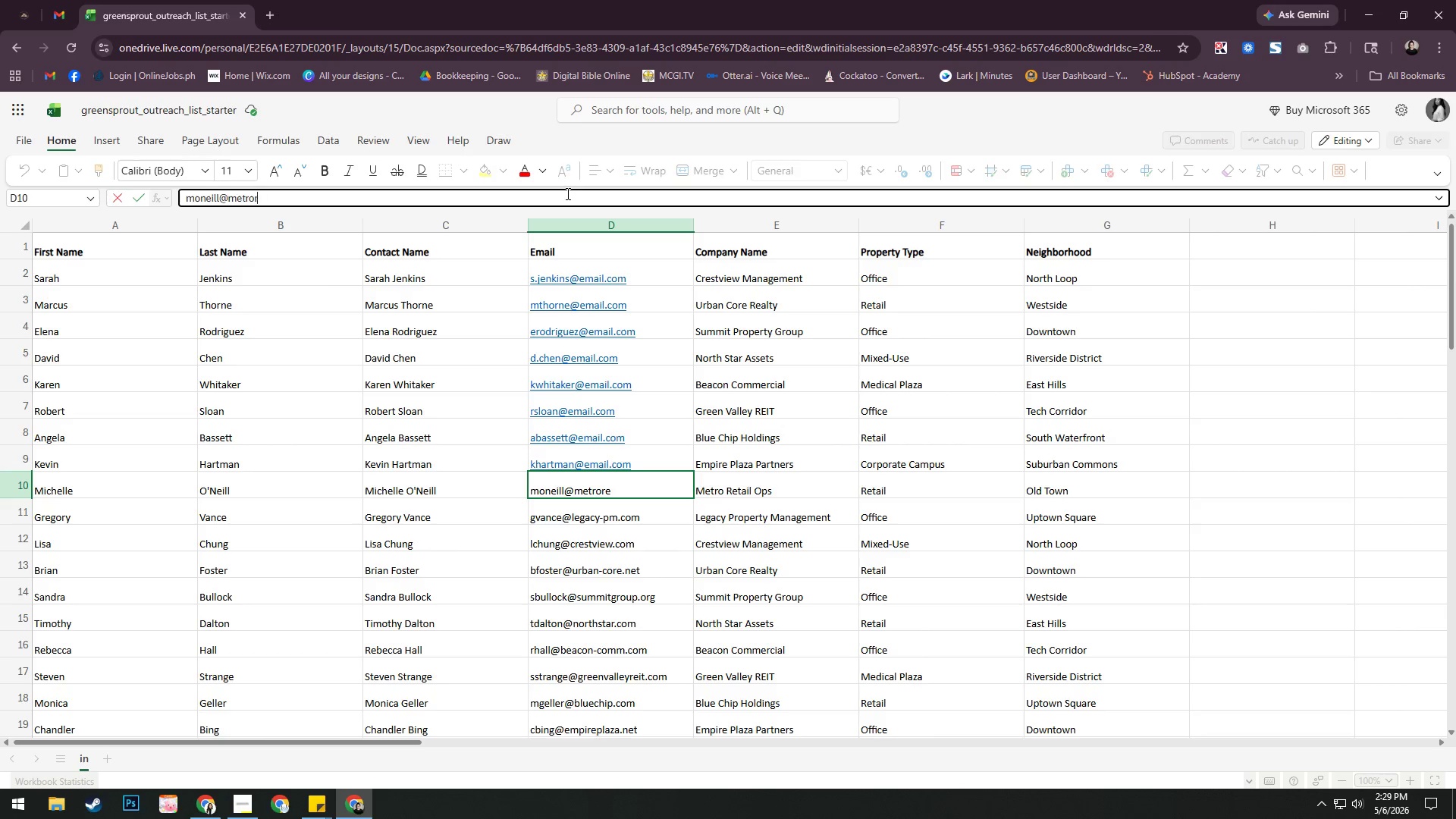 
key(Backspace)
 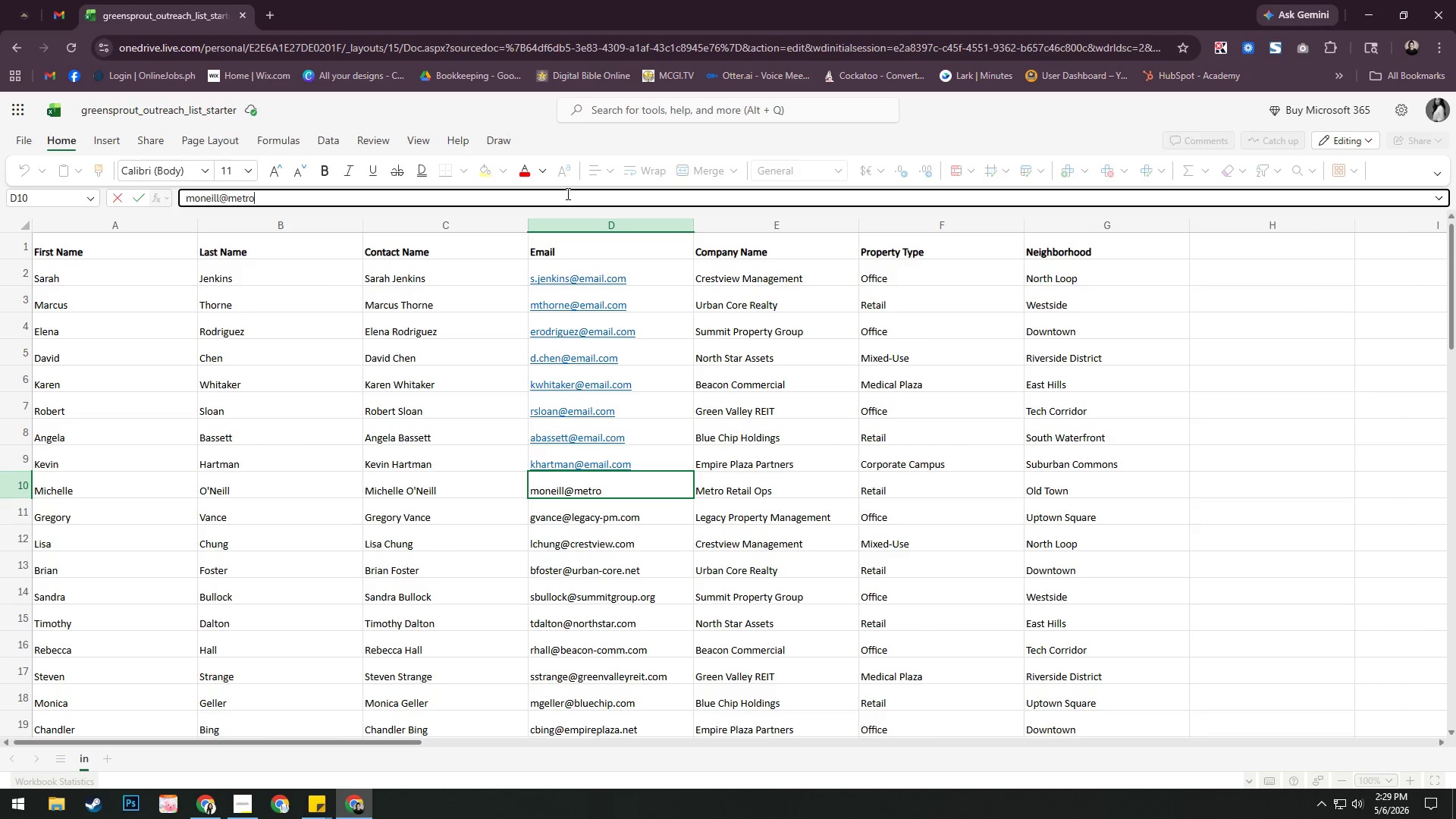 
key(Backspace)
 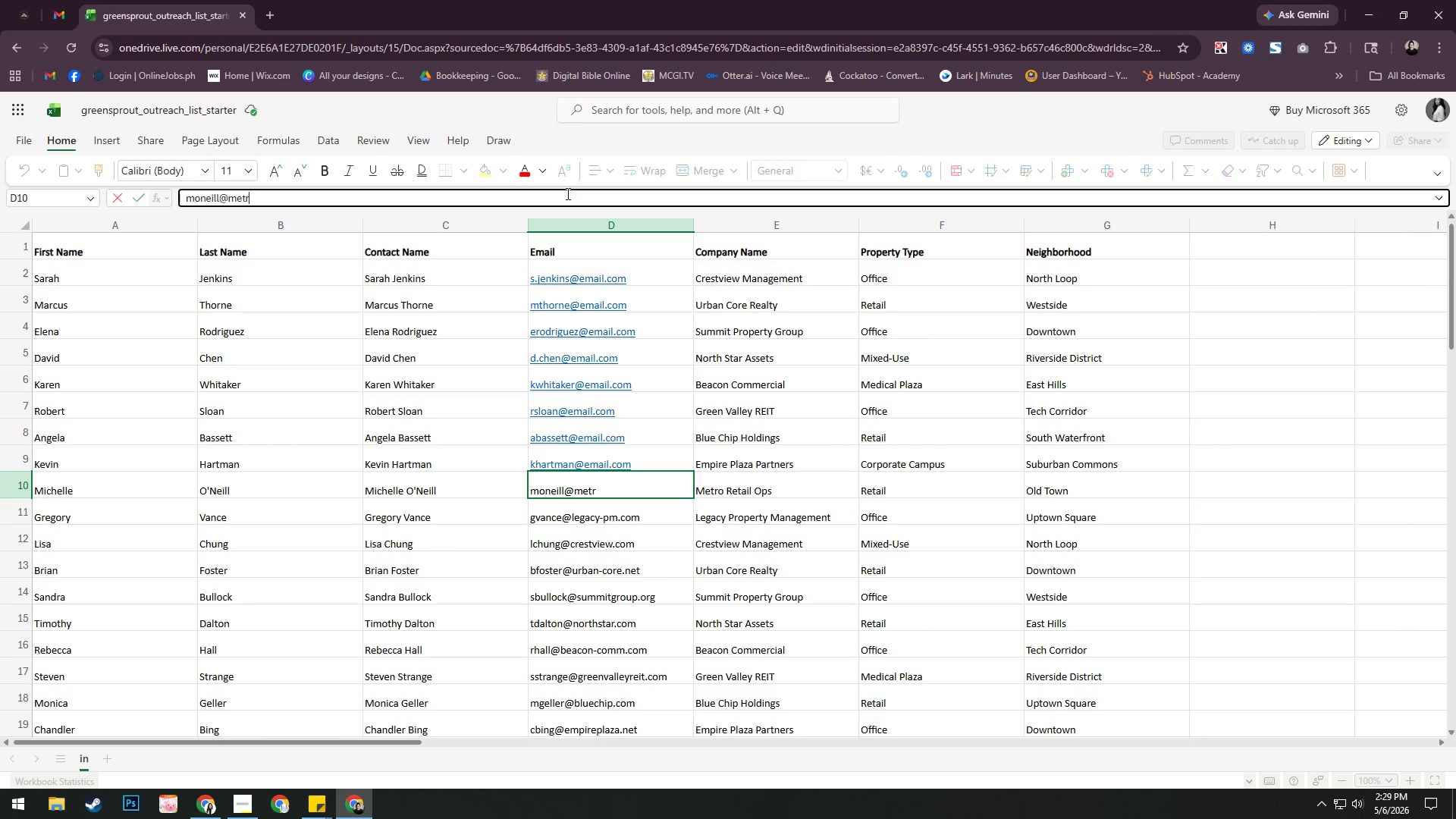 
key(Backspace)
 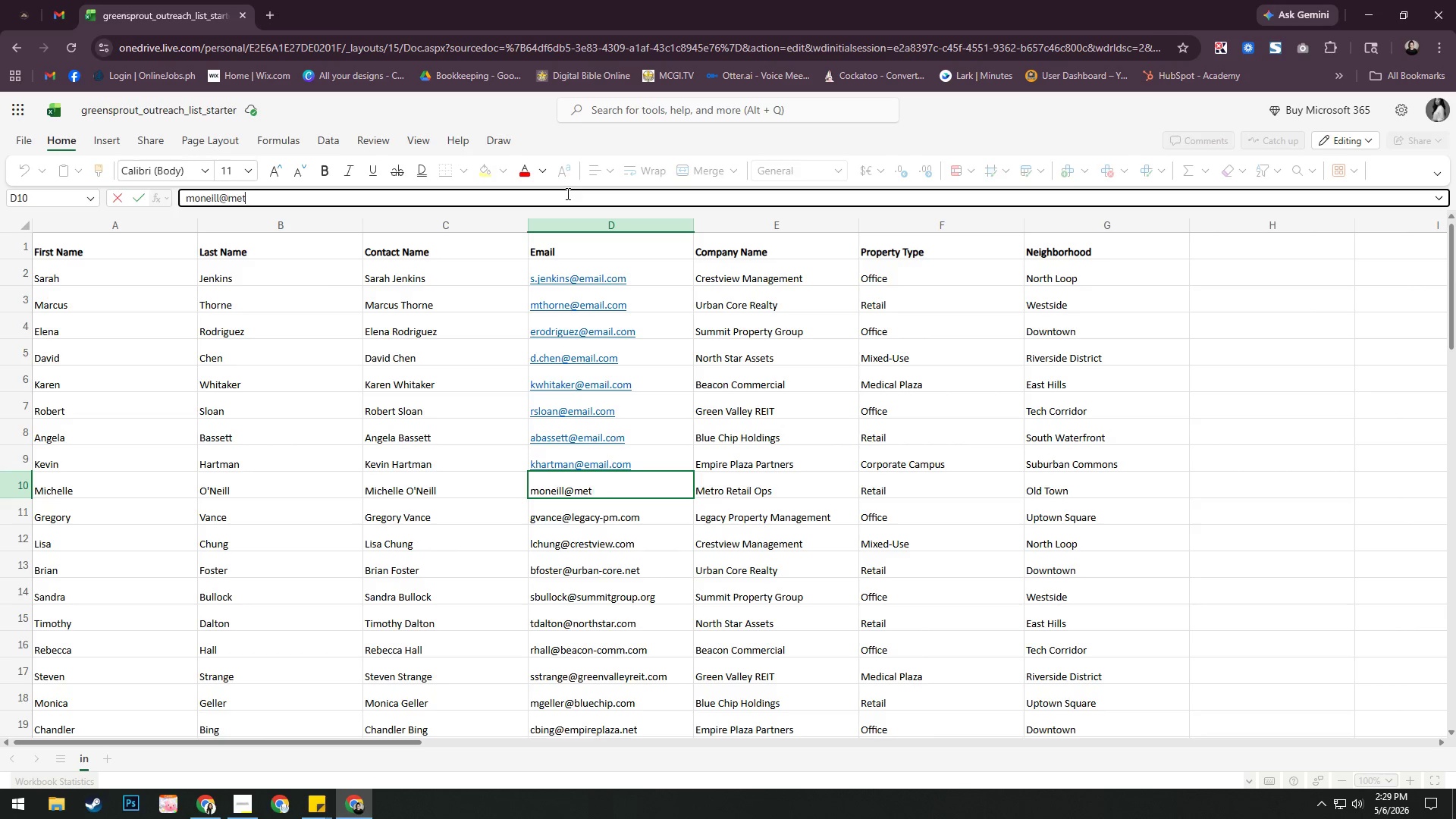 
key(Backspace)
 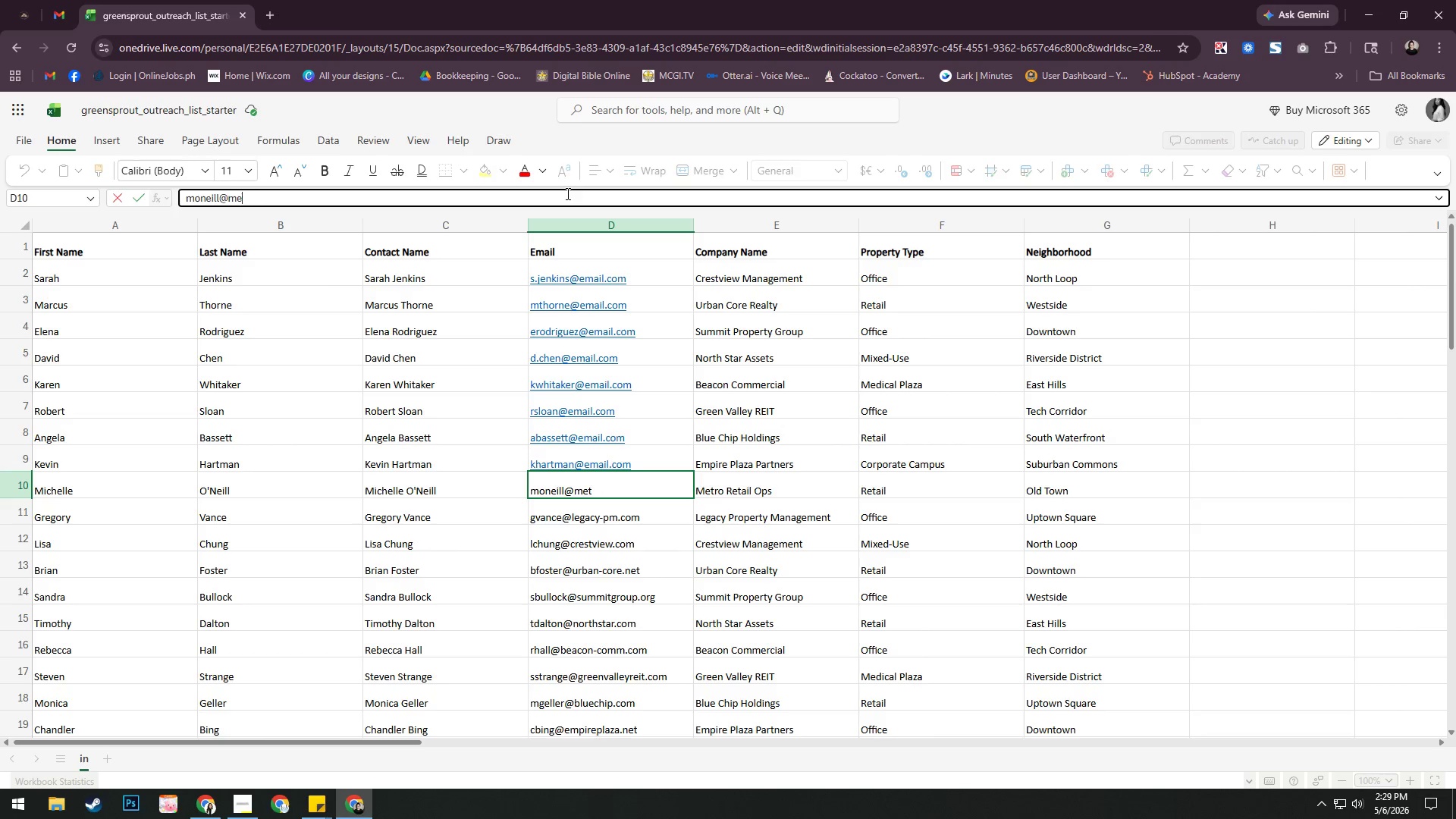 
key(Backspace)
 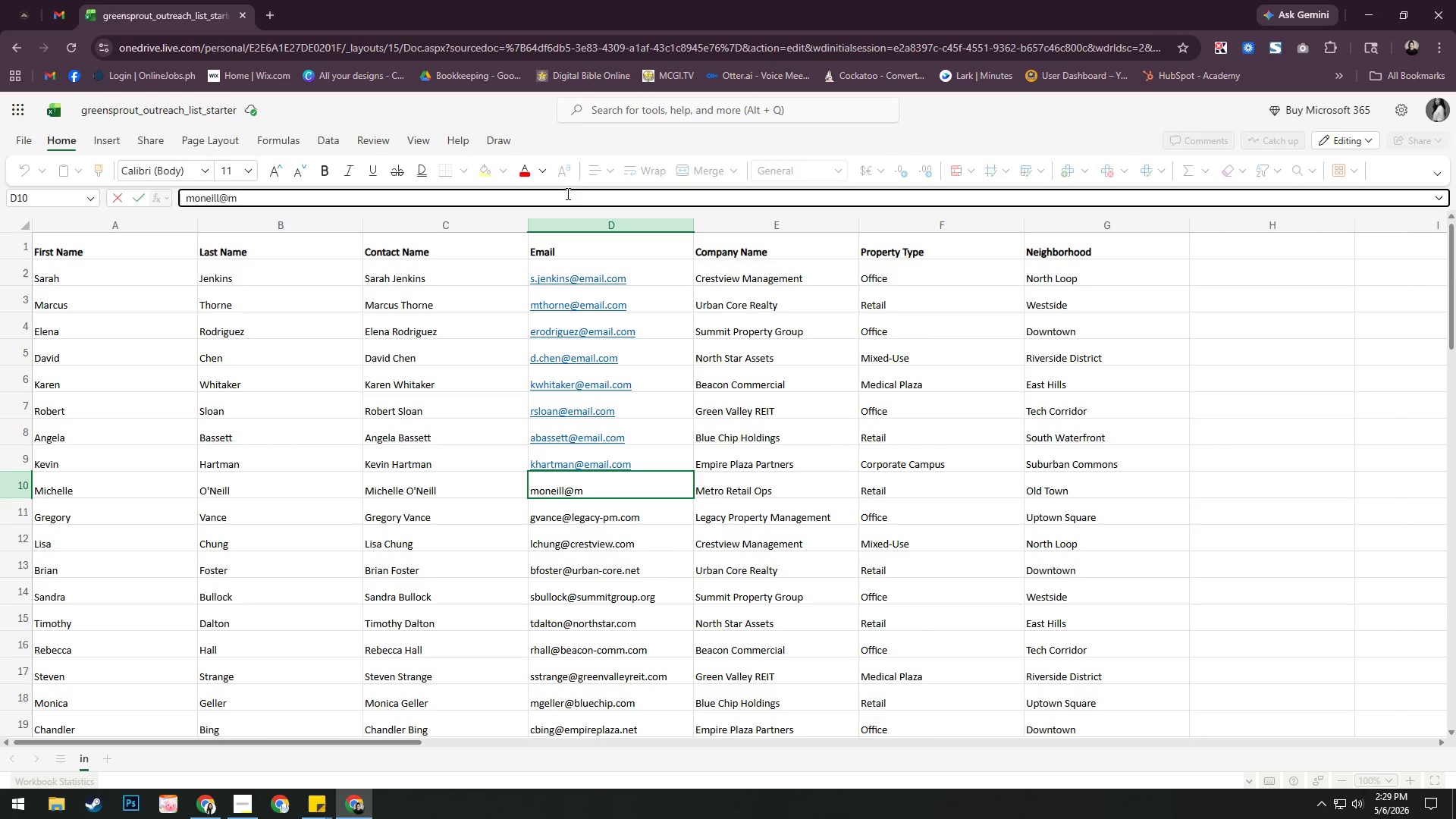 
key(Backspace)
type(EMAIL.COM)
 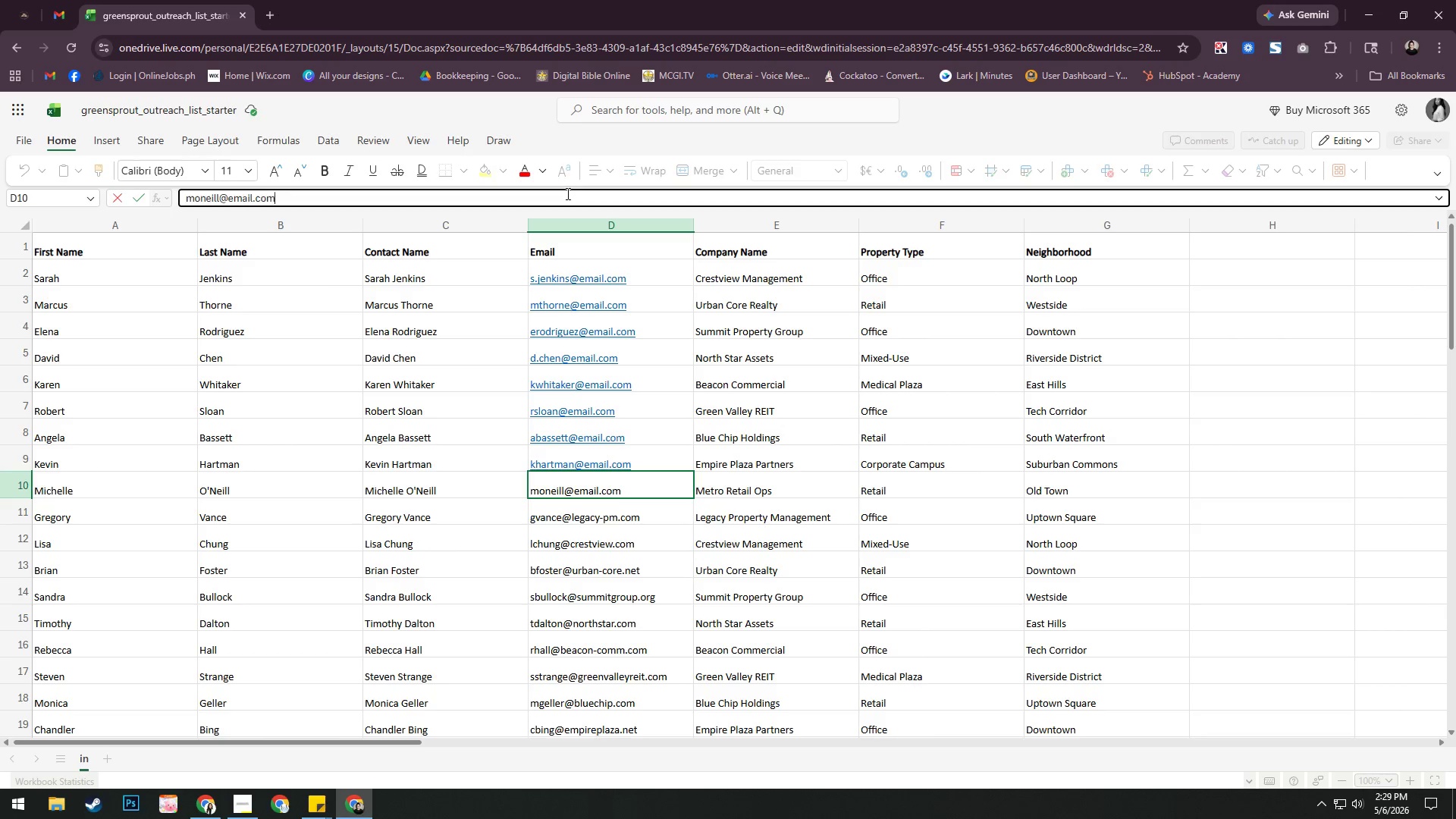 
key(Enter)
 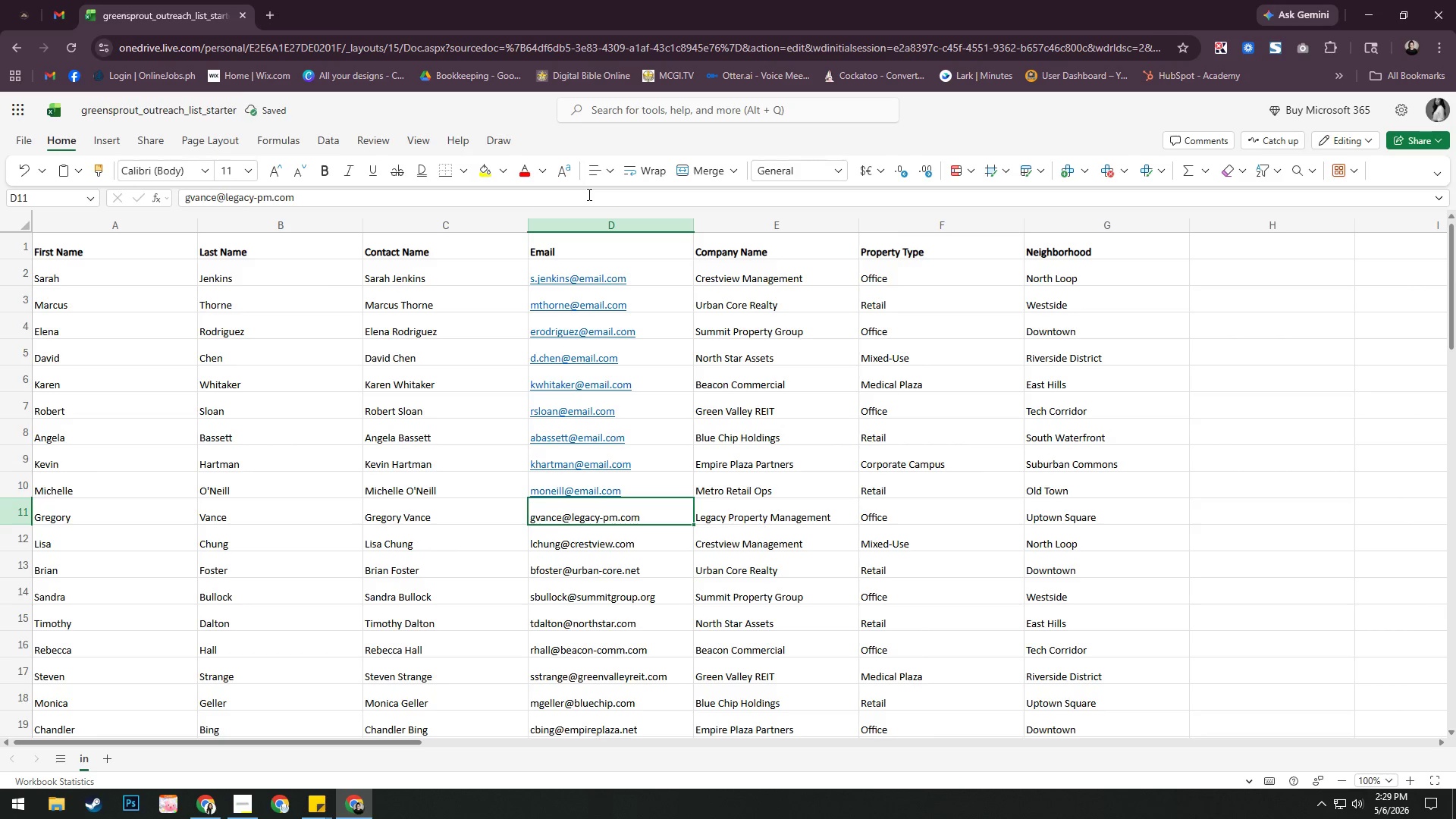 
left_click([588, 194])
 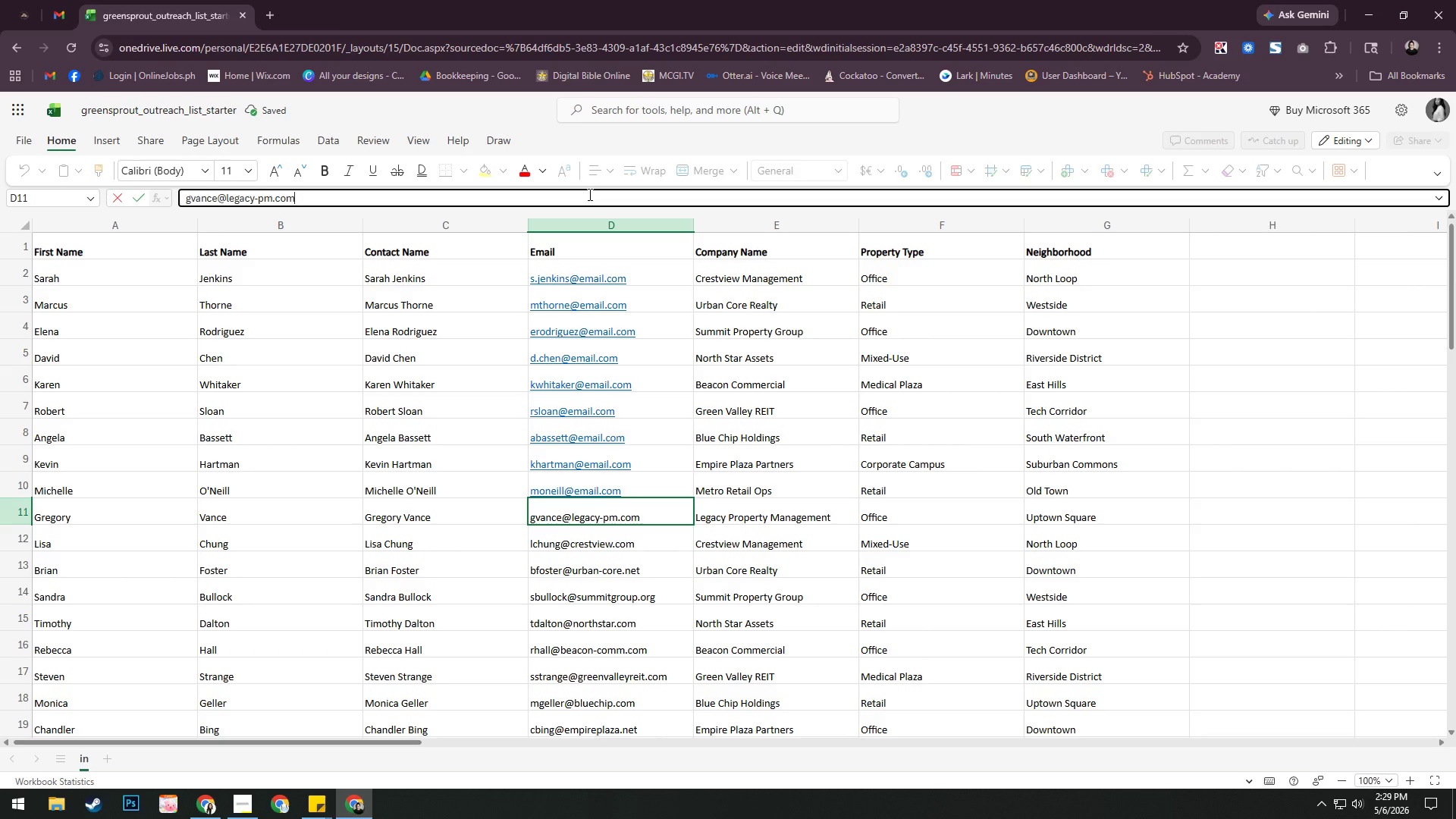 
hold_key(key=Backspace, duration=0.75)
 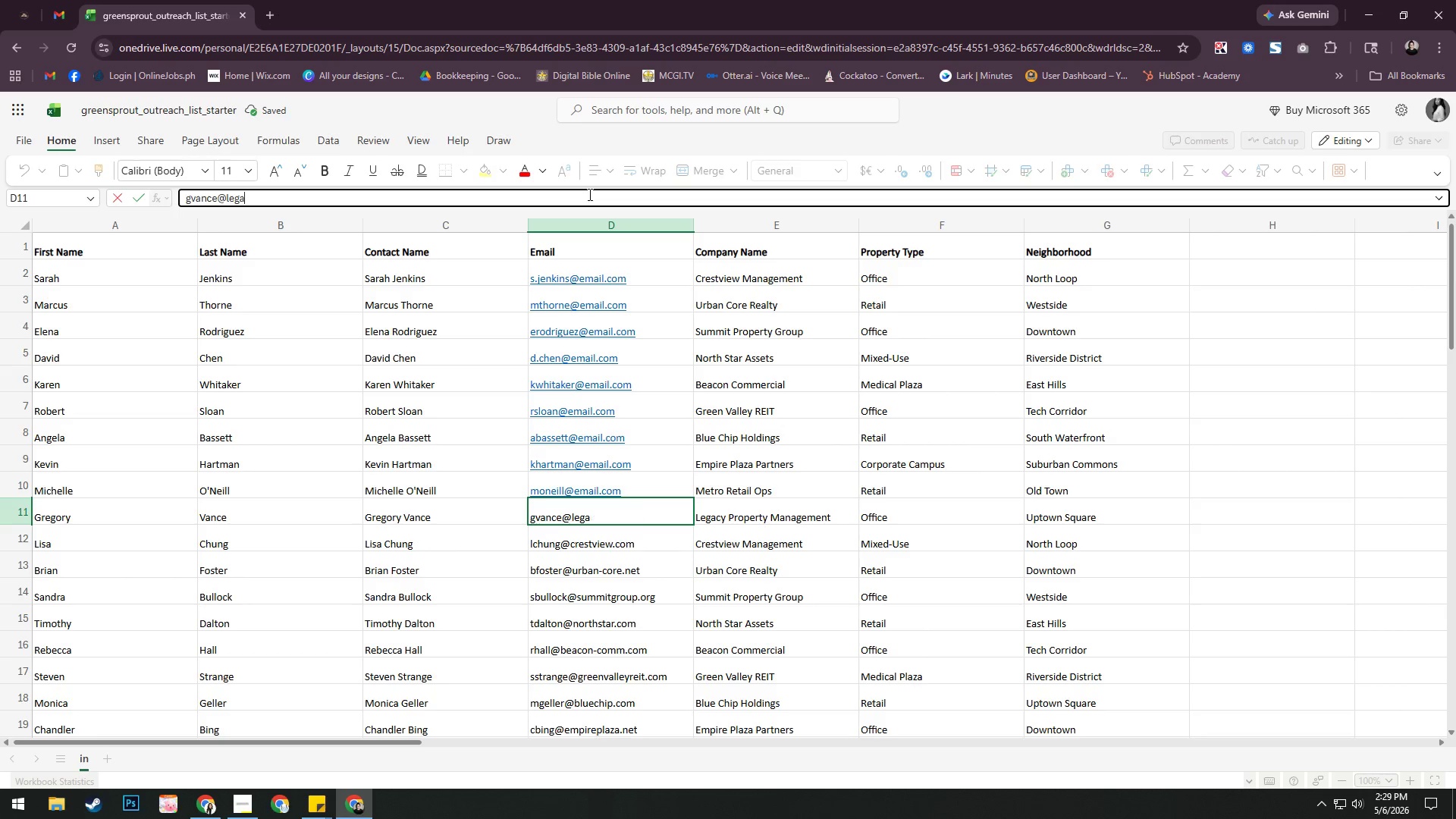 
key(Backspace)
key(Backspace)
key(Backspace)
key(Backspace)
type(EMAIL.COM)
 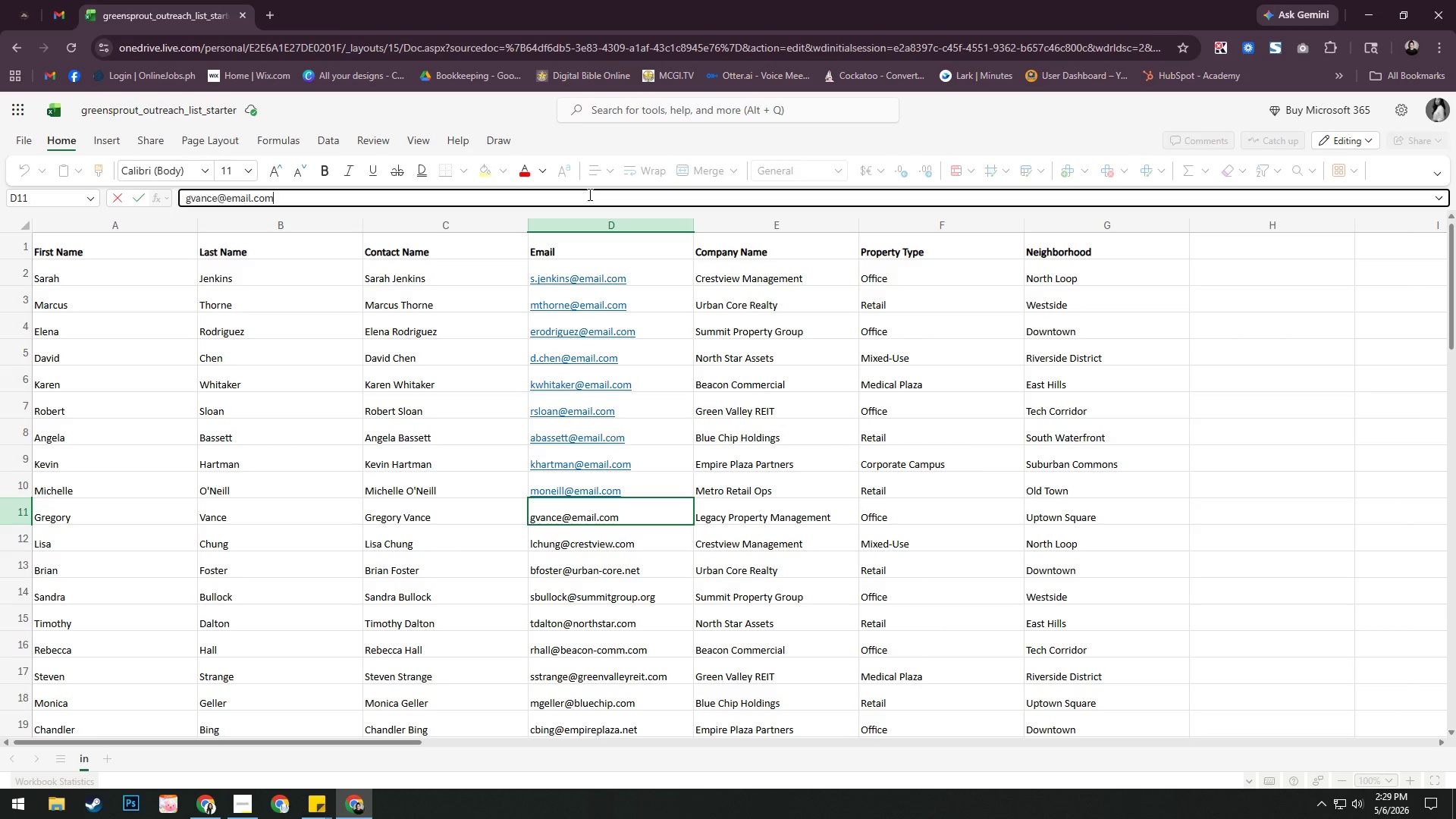 
key(Enter)
 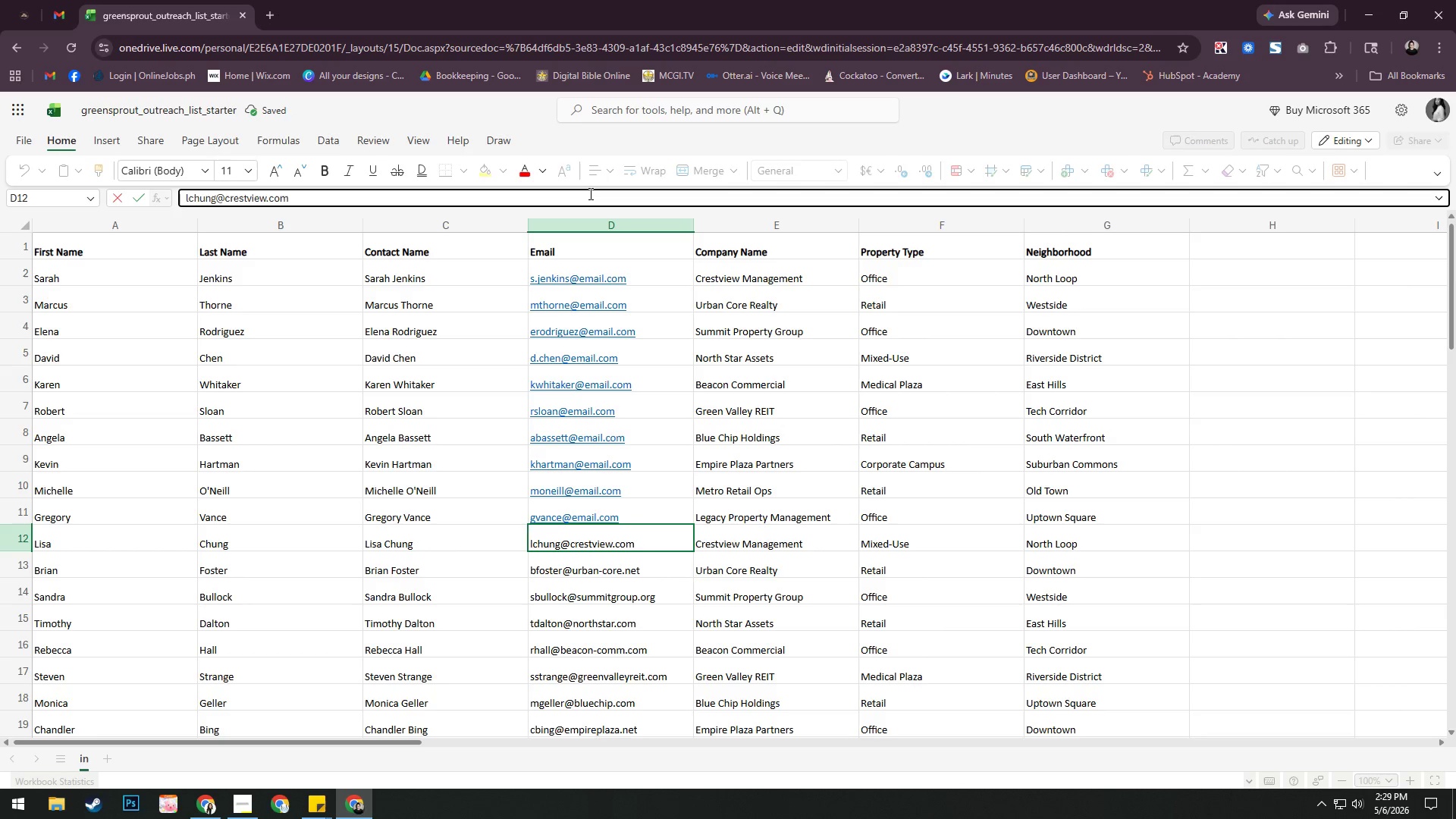 
hold_key(key=Backspace, duration=0.7)
 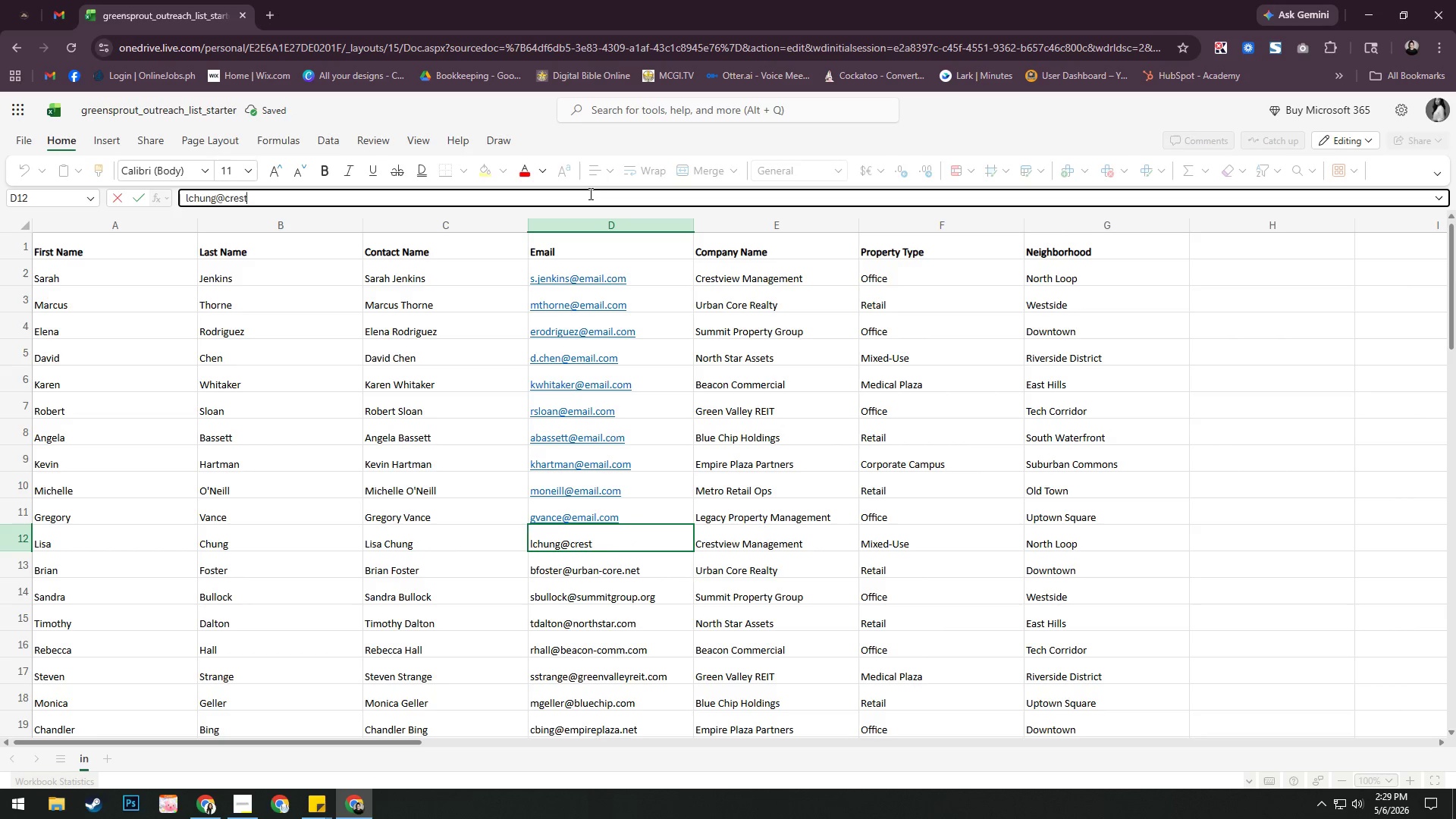 
key(Backspace)
key(Backspace)
key(Backspace)
key(Backspace)
key(Backspace)
type(EMAIL.COM)
 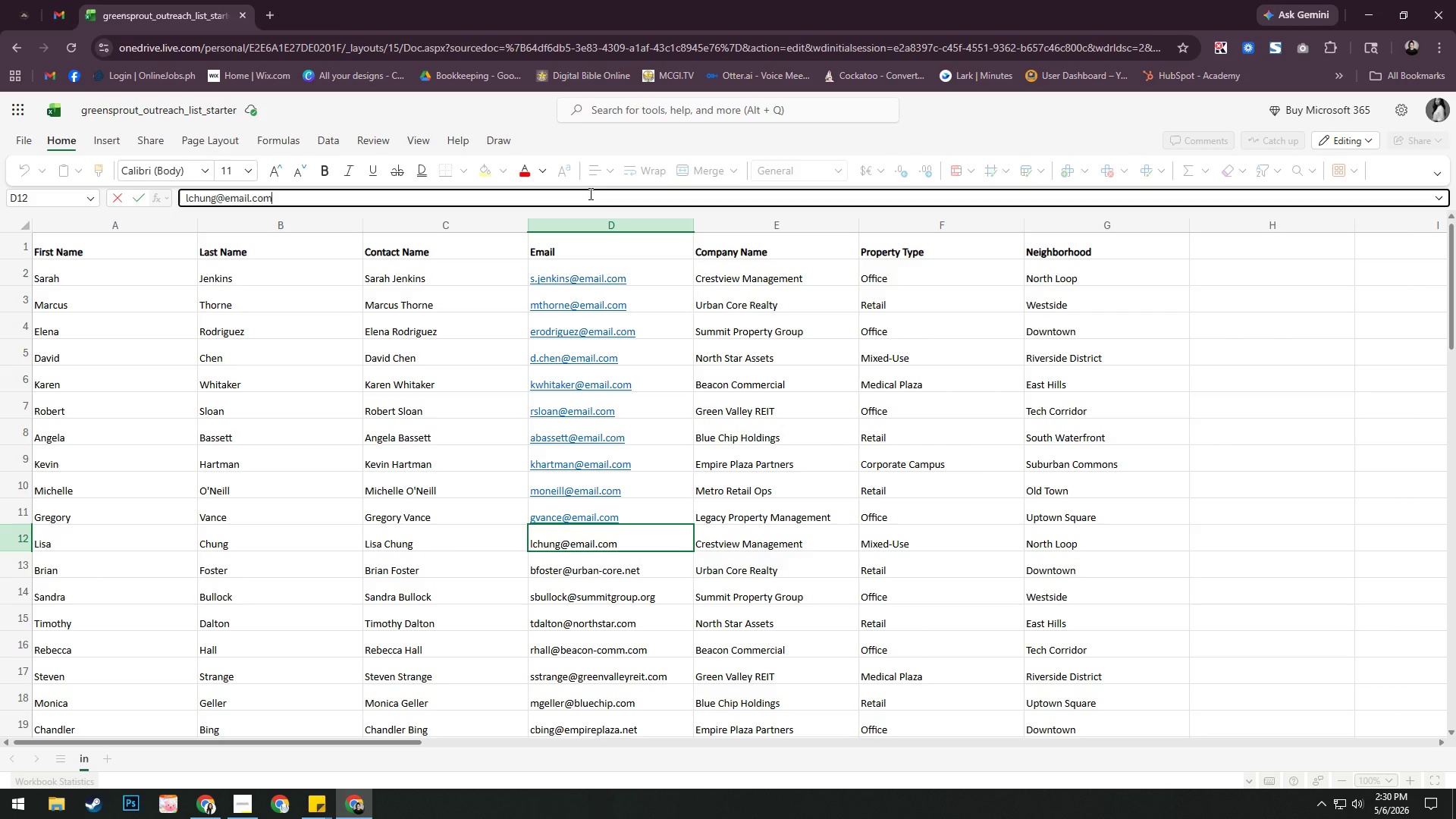 
key(Enter)
 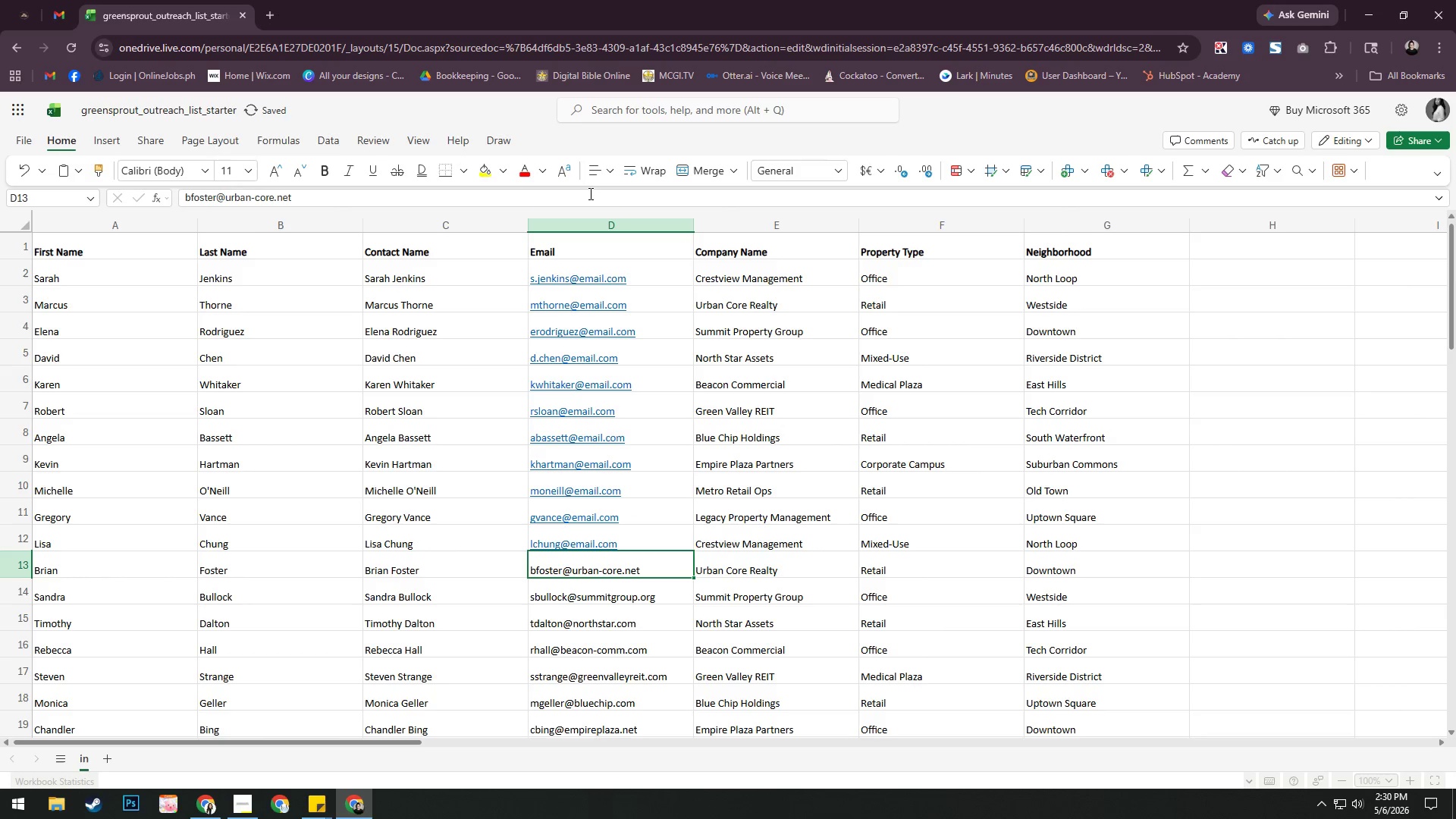 
left_click([589, 193])
 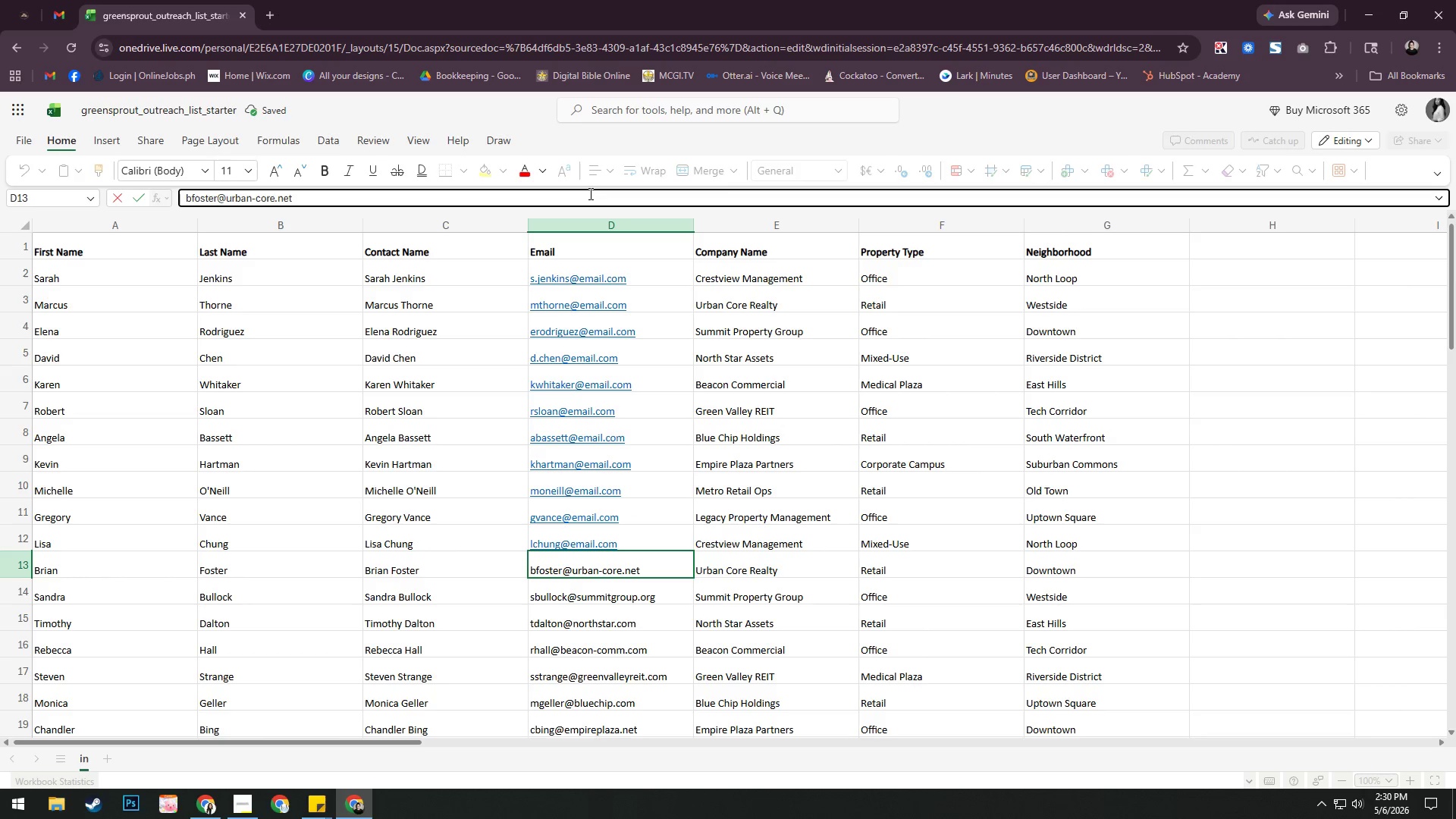 
hold_key(key=Backspace, duration=0.81)
 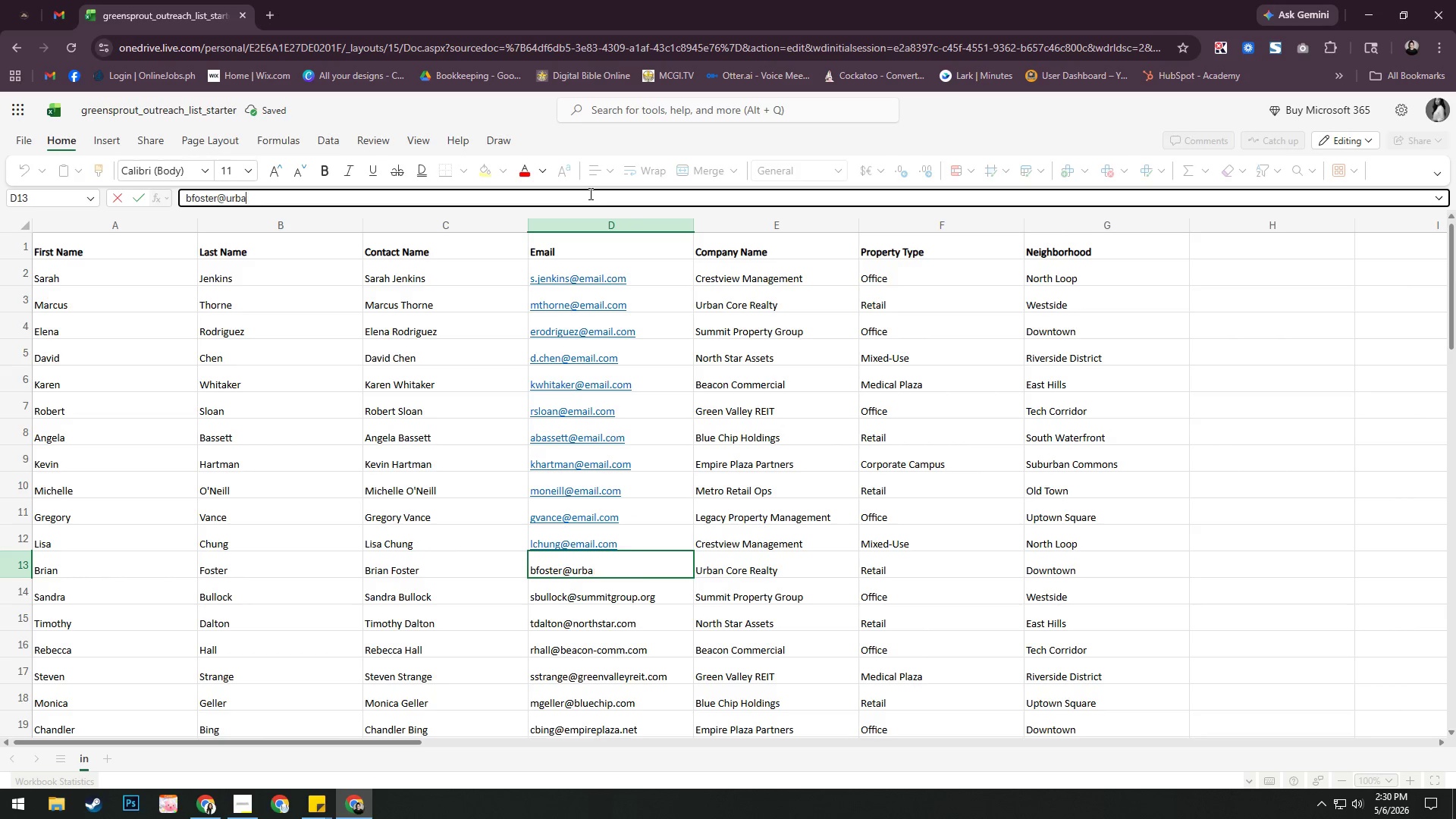 
key(Backspace)
key(Backspace)
key(Backspace)
key(Backspace)
type(EMAIL.CO,)
key(Backspace)
type(M)
 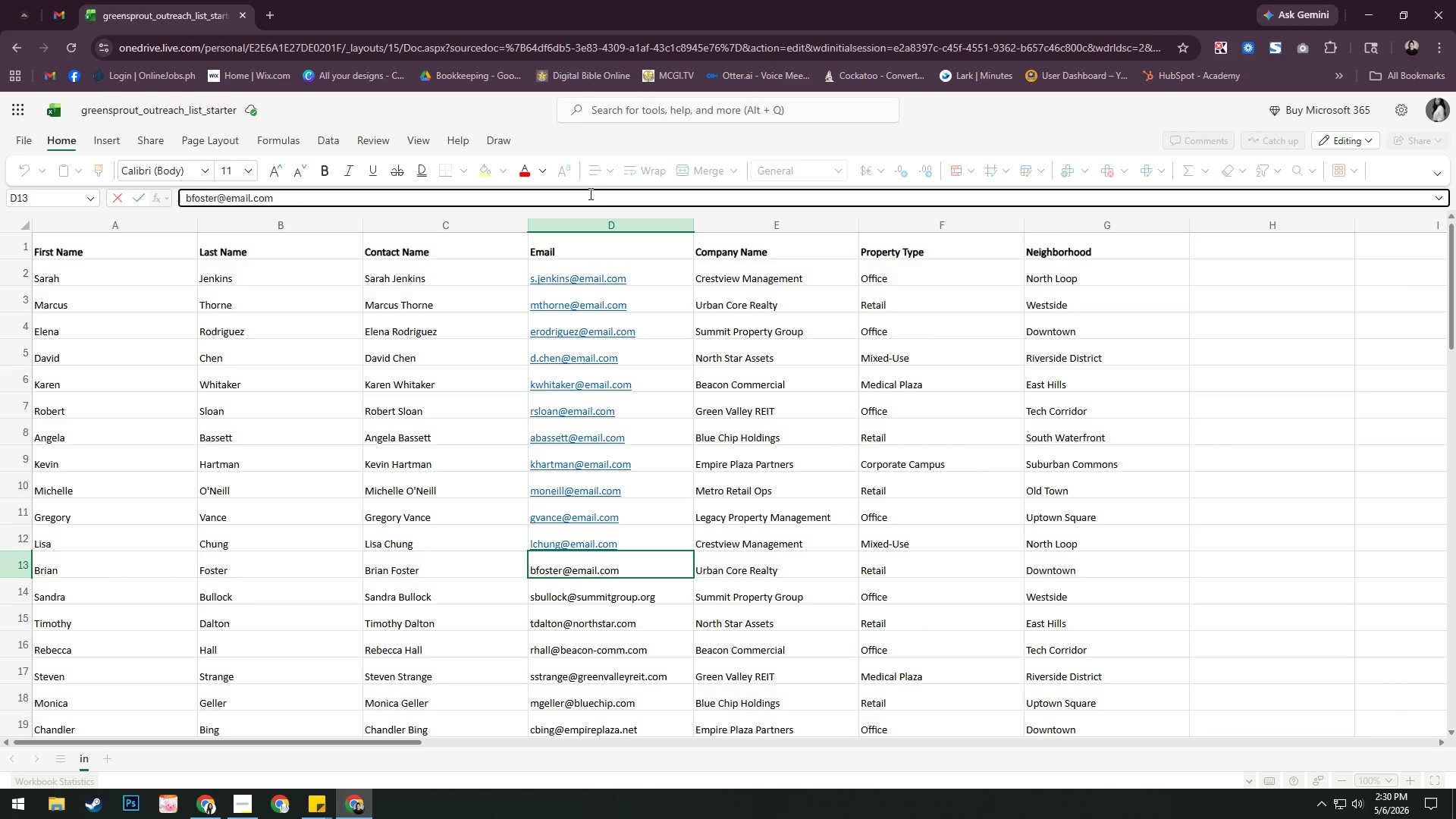 
key(Enter)
 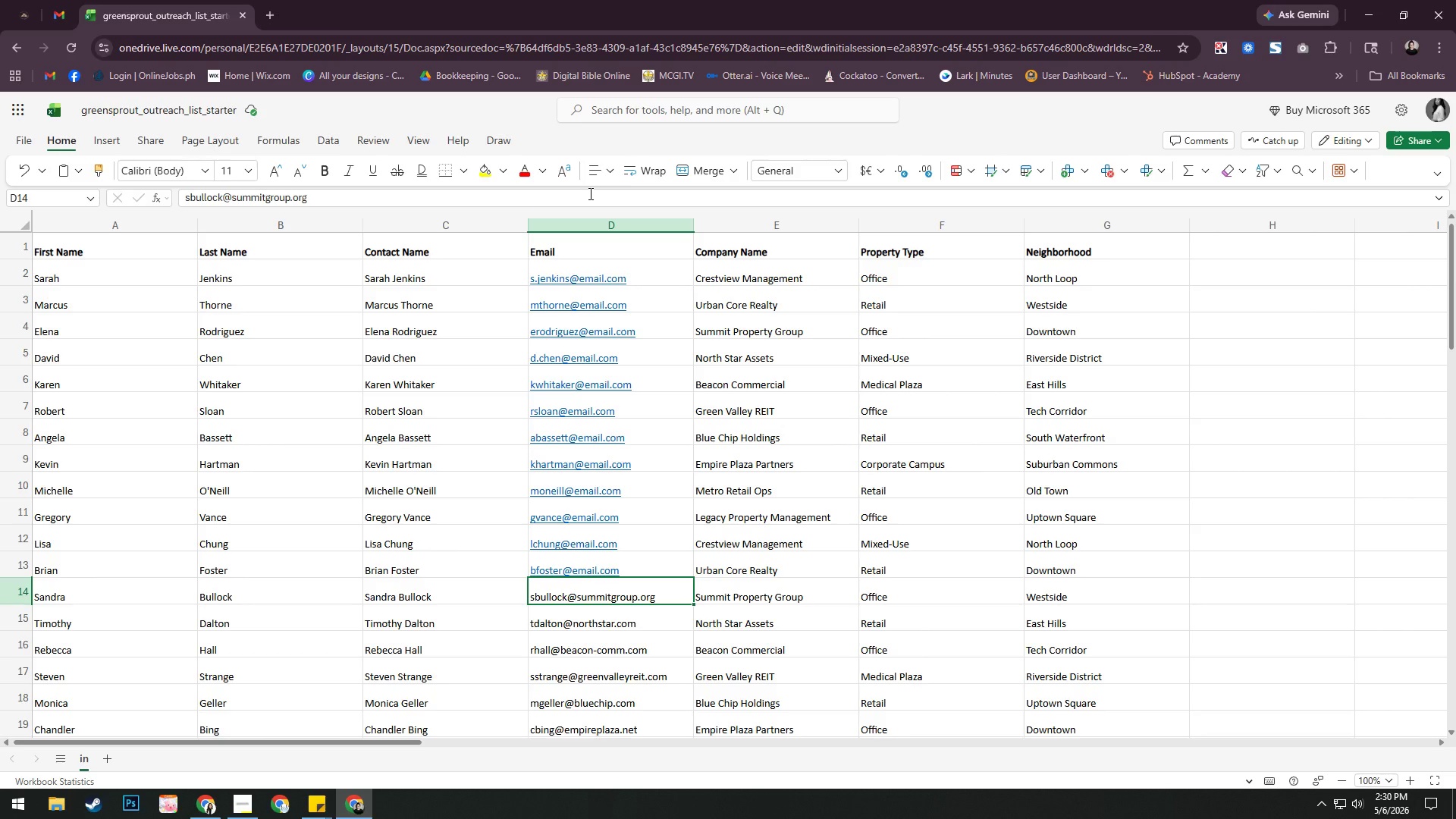 
wait(11.17)
 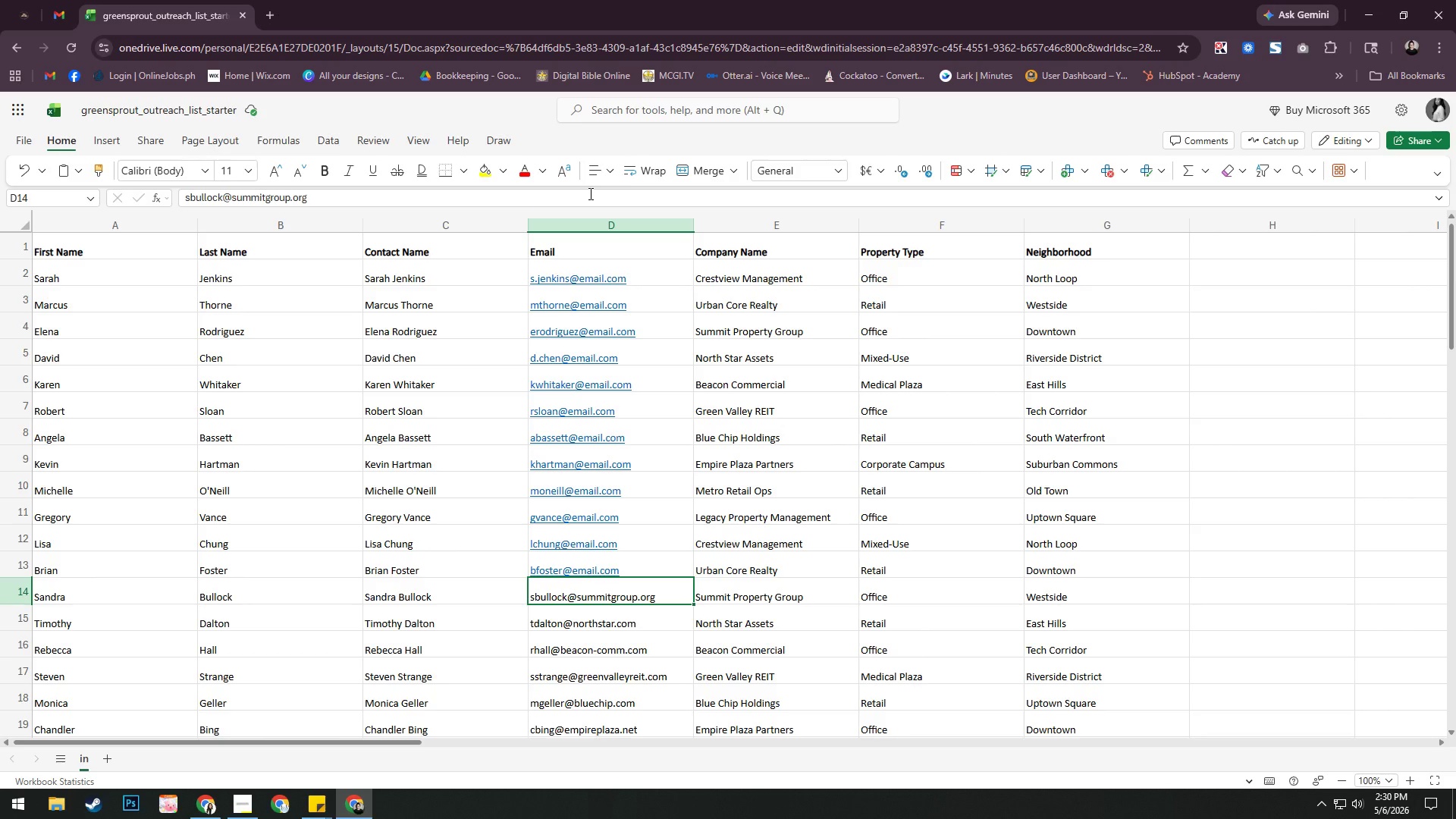 
left_click([589, 200])
 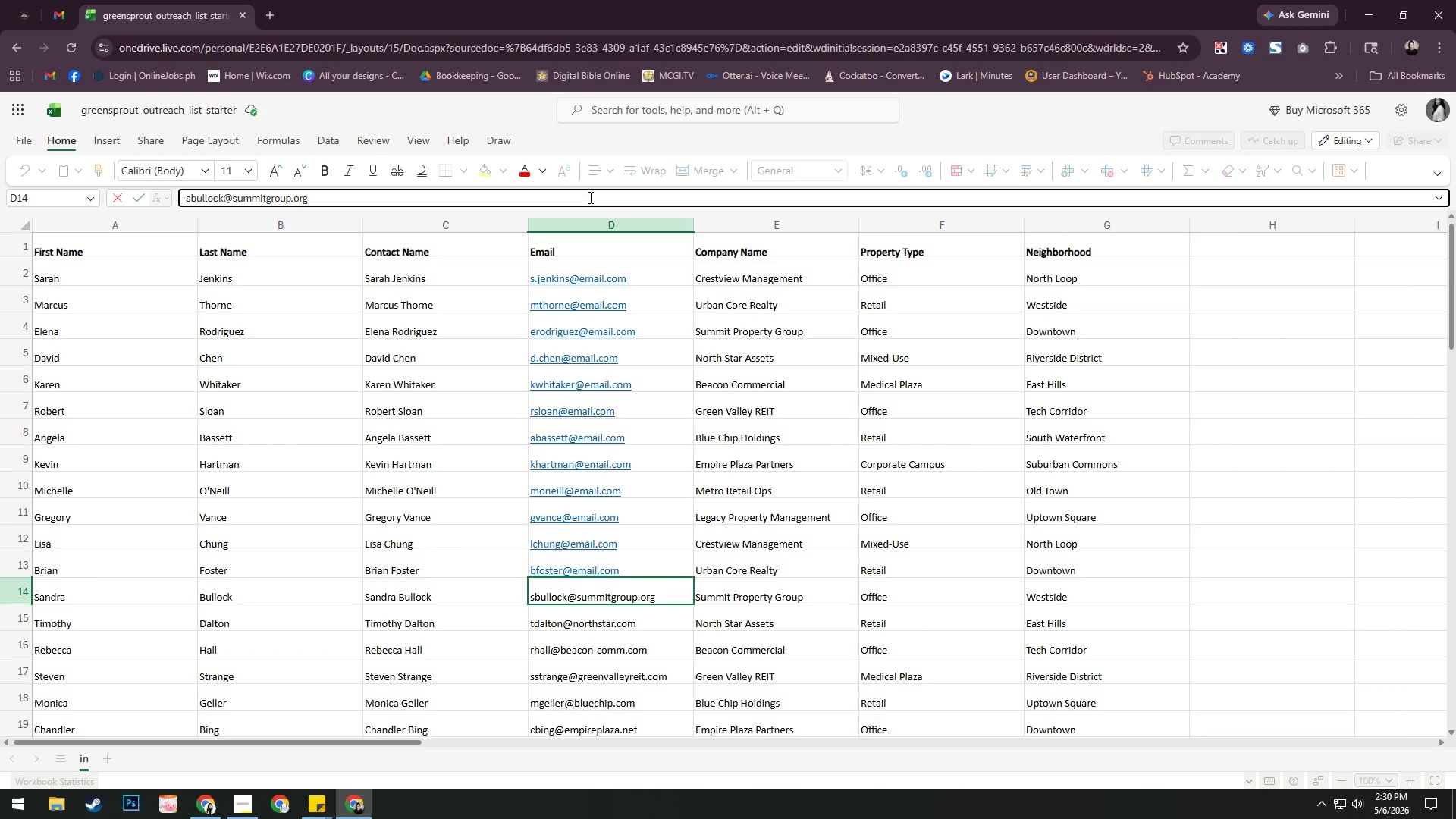 
hold_key(key=Backspace, duration=0.8)
 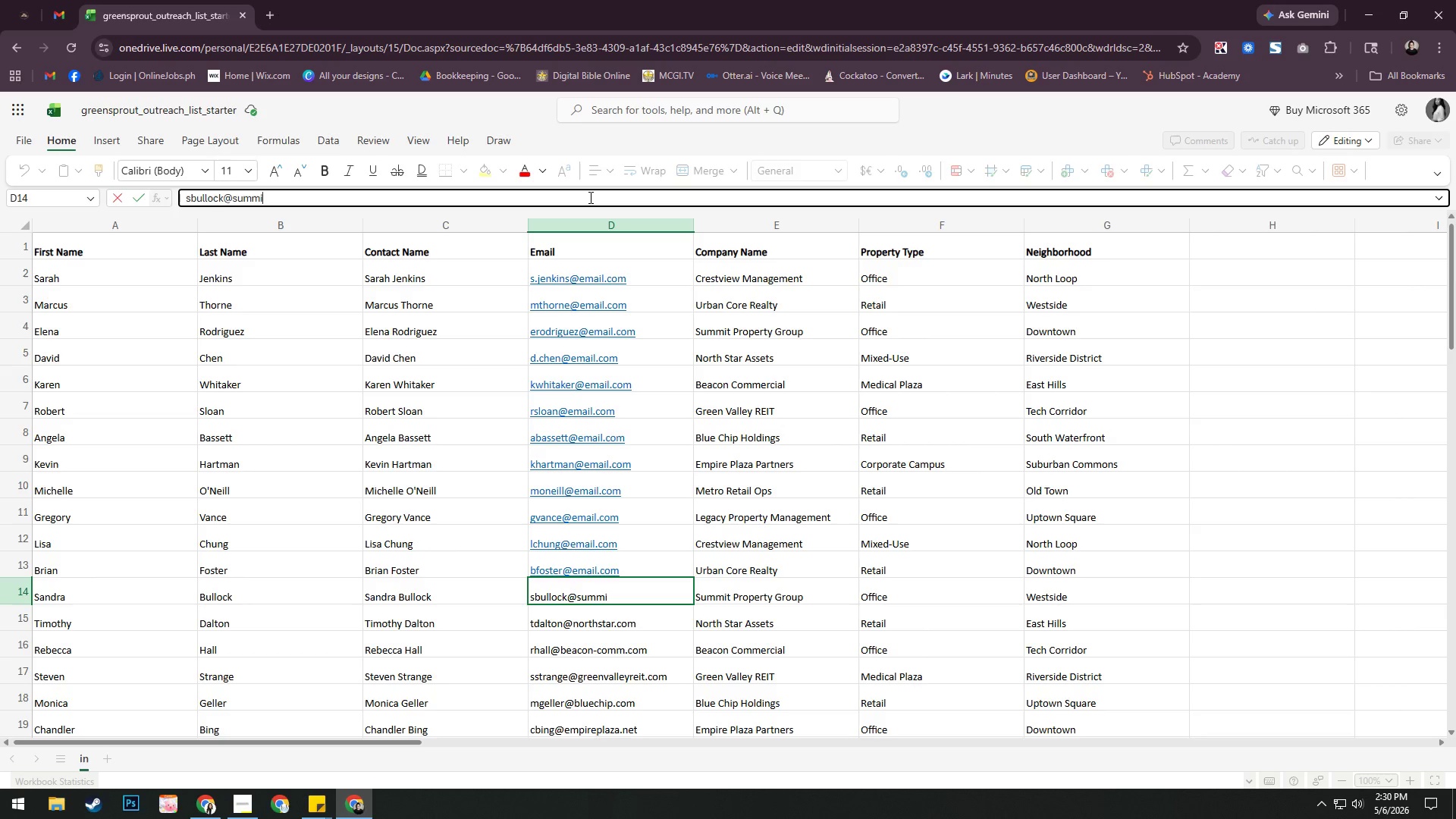 
key(Backspace)
key(Backspace)
key(Backspace)
key(Backspace)
key(Backspace)
type(EMAIL.COM)
 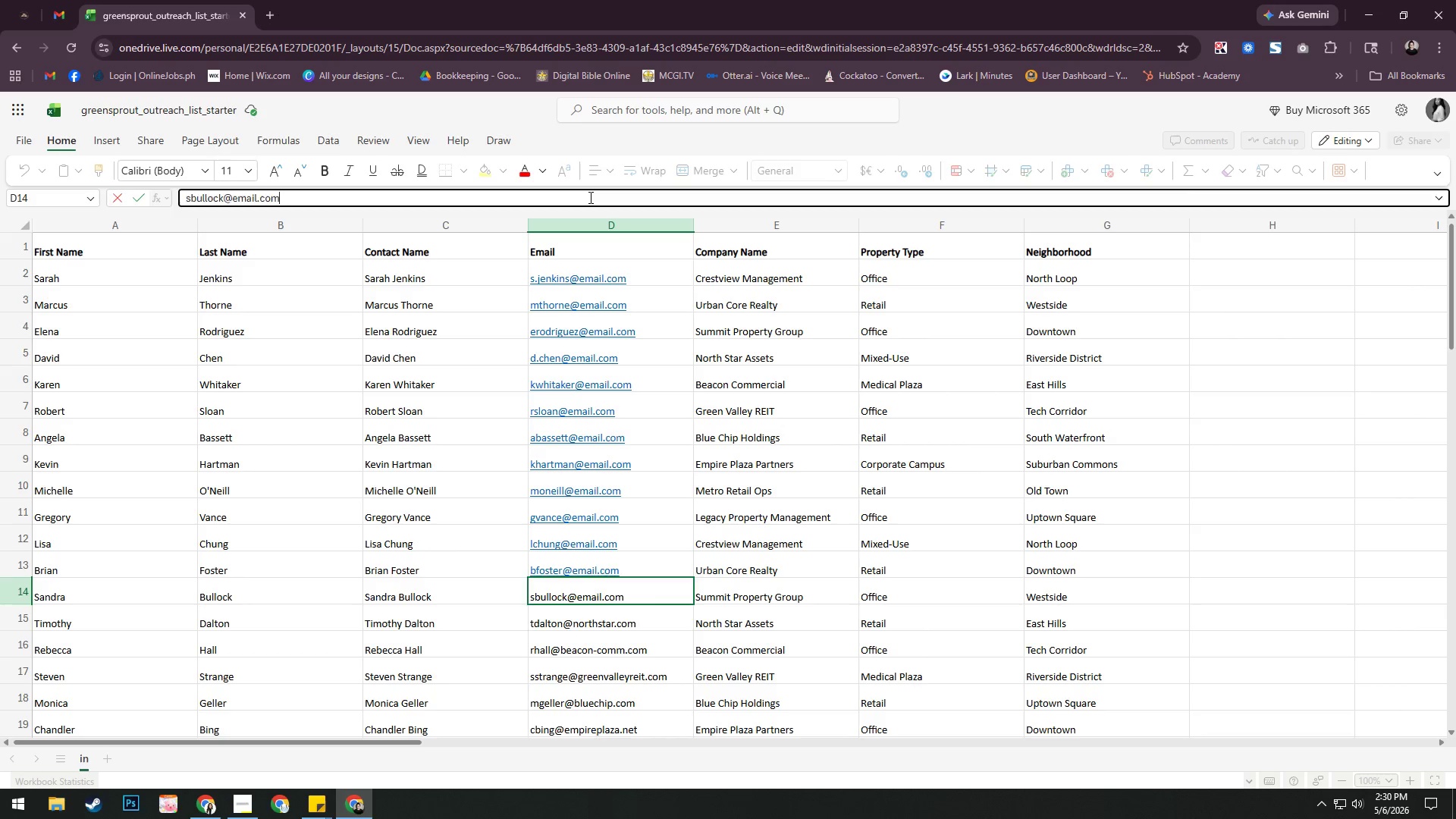 
key(Enter)
 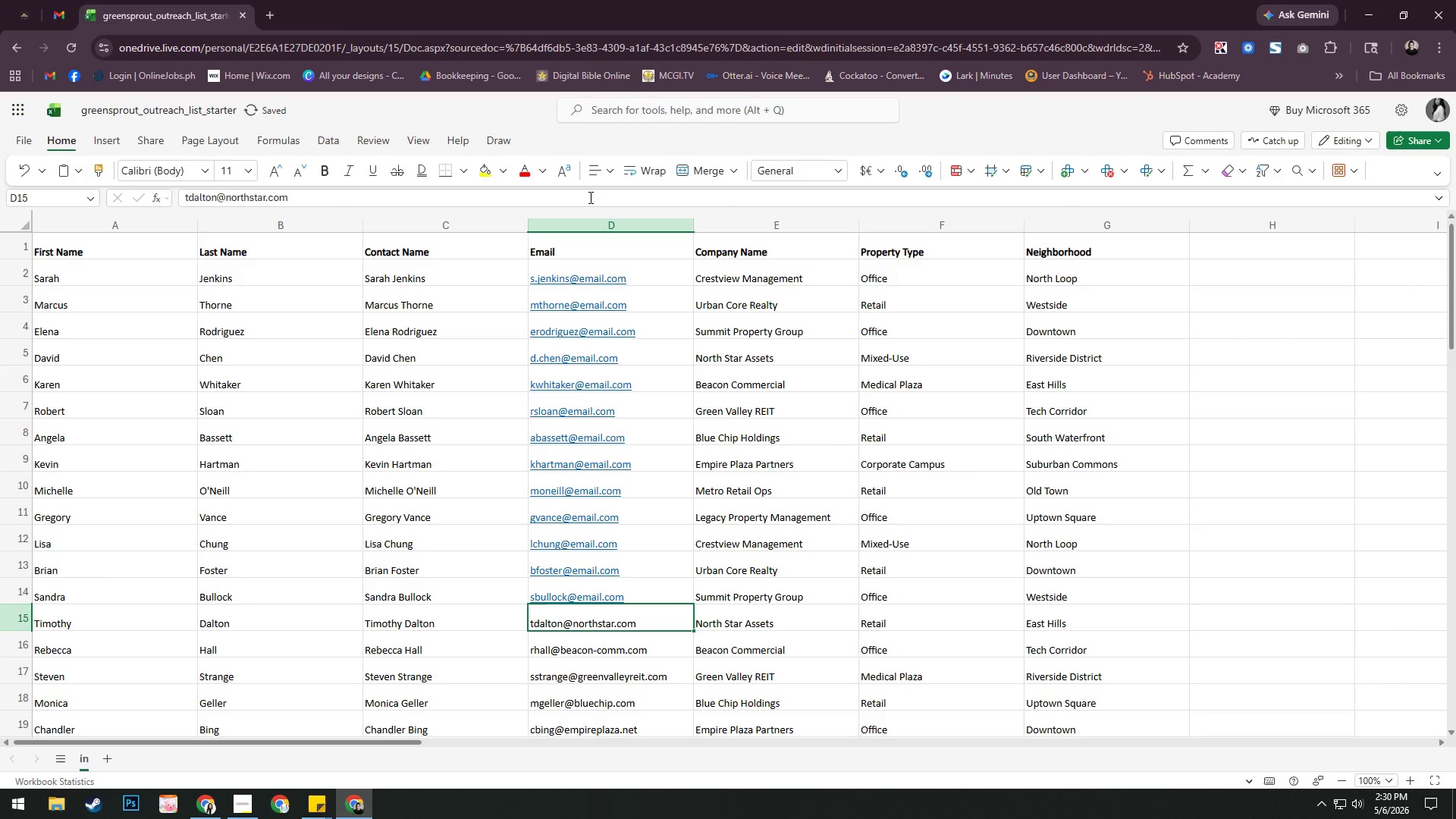 
left_click([589, 197])
 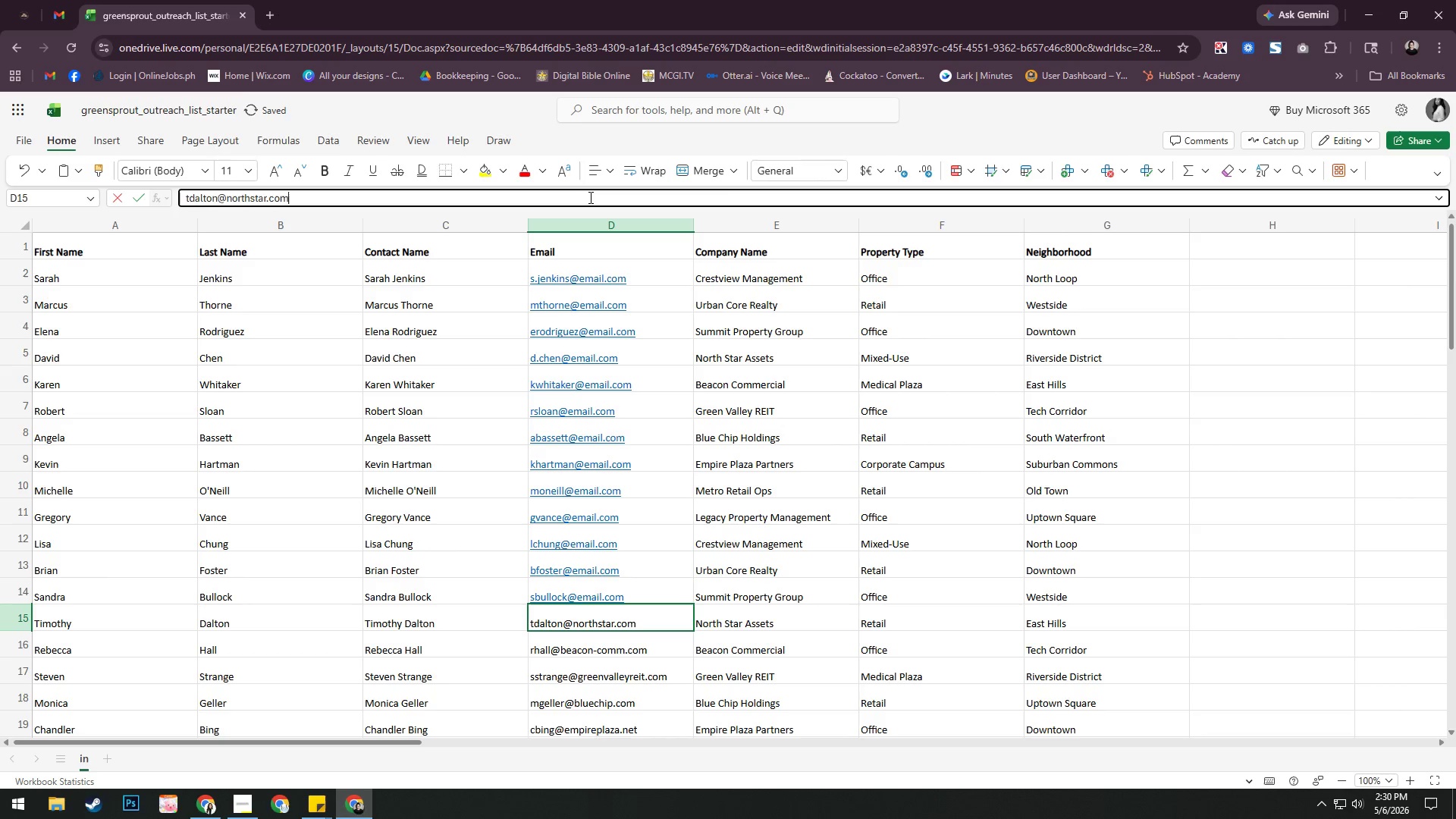 
hold_key(key=Backspace, duration=0.75)
 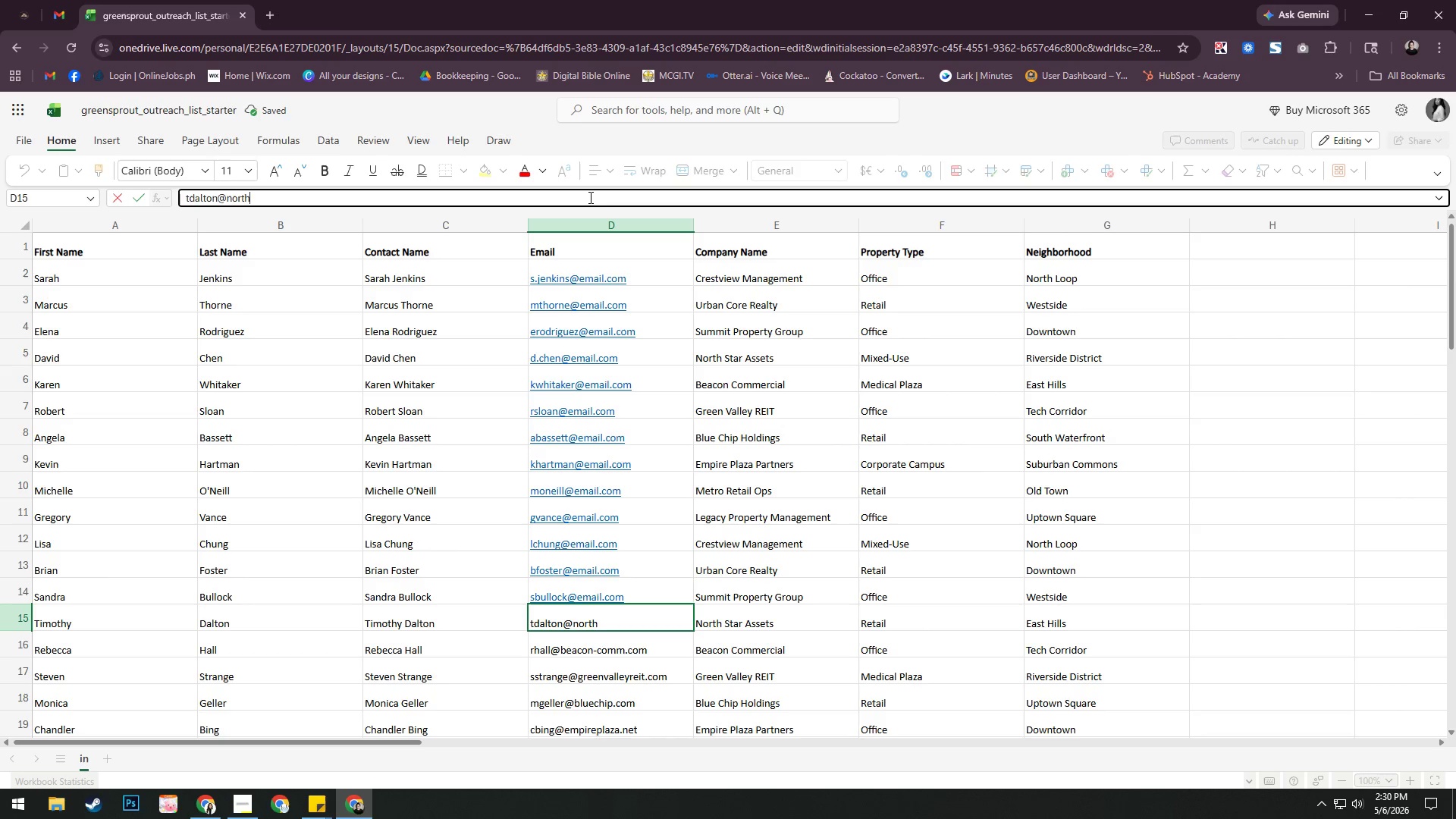 
scroll: coordinate [589, 197], scroll_direction: up, amount: 1.0
 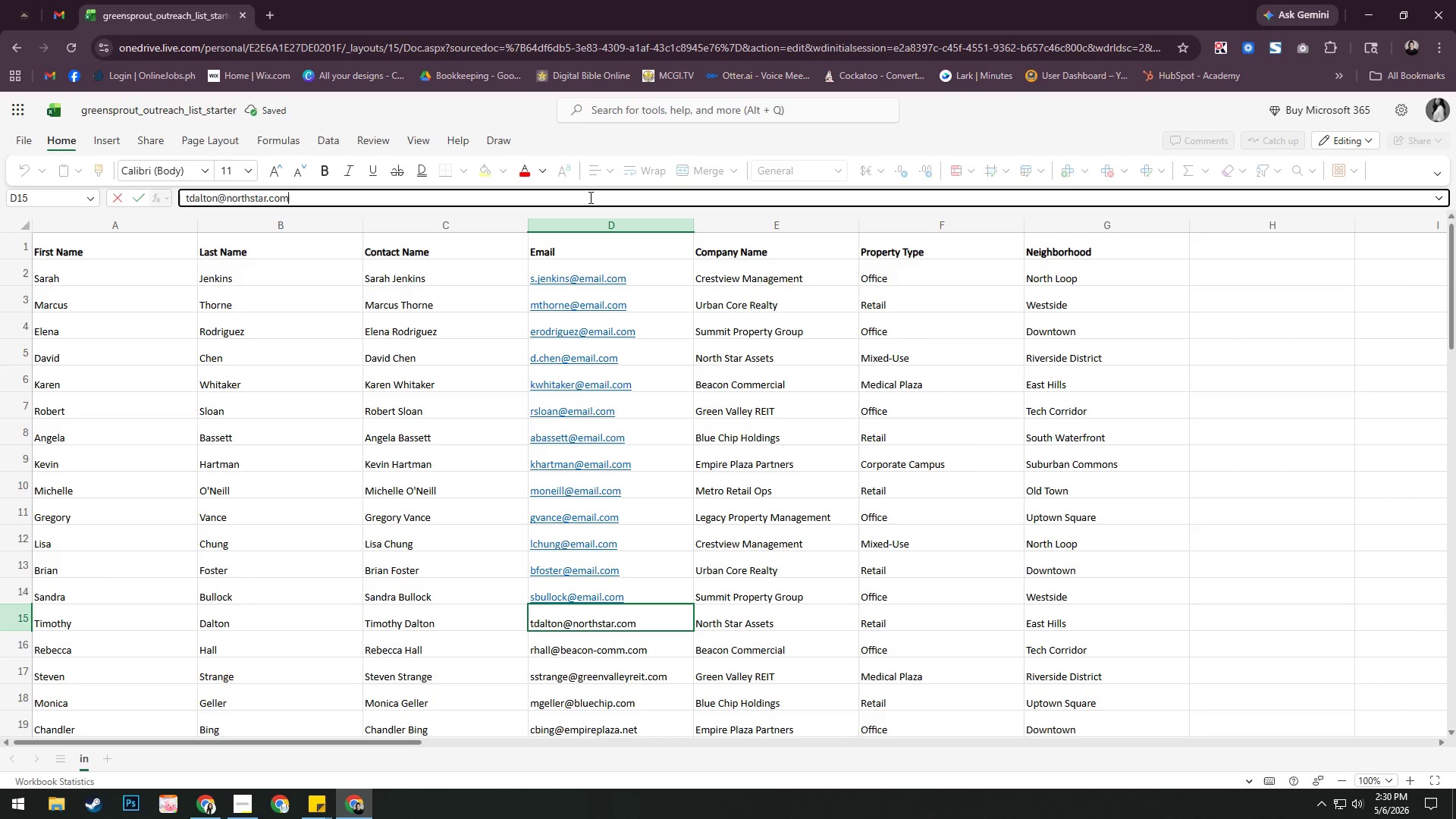 
key(Backspace)
key(Backspace)
key(Backspace)
key(Backspace)
key(Backspace)
type(EMAIL.COM)
 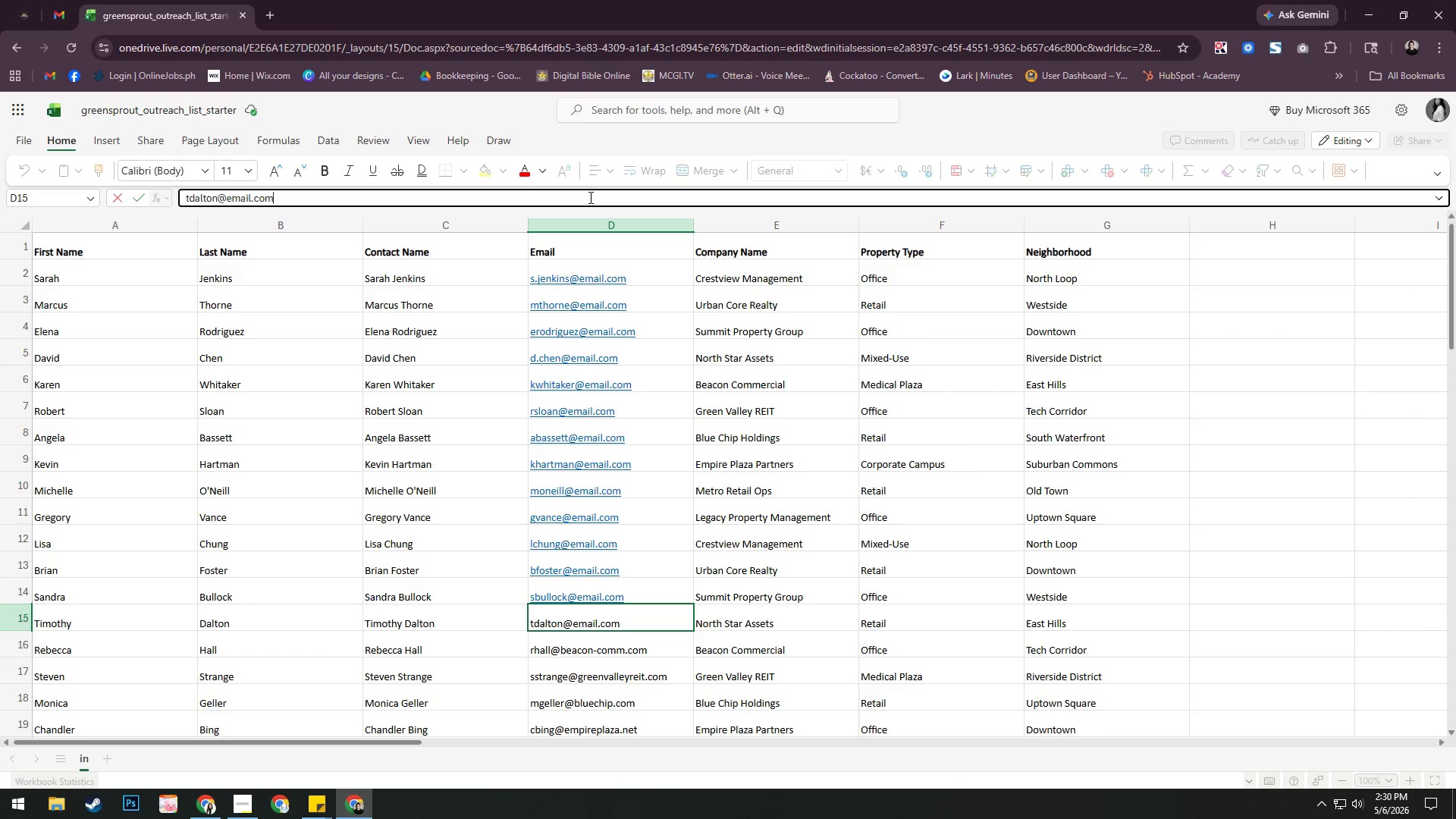 
key(Enter)
 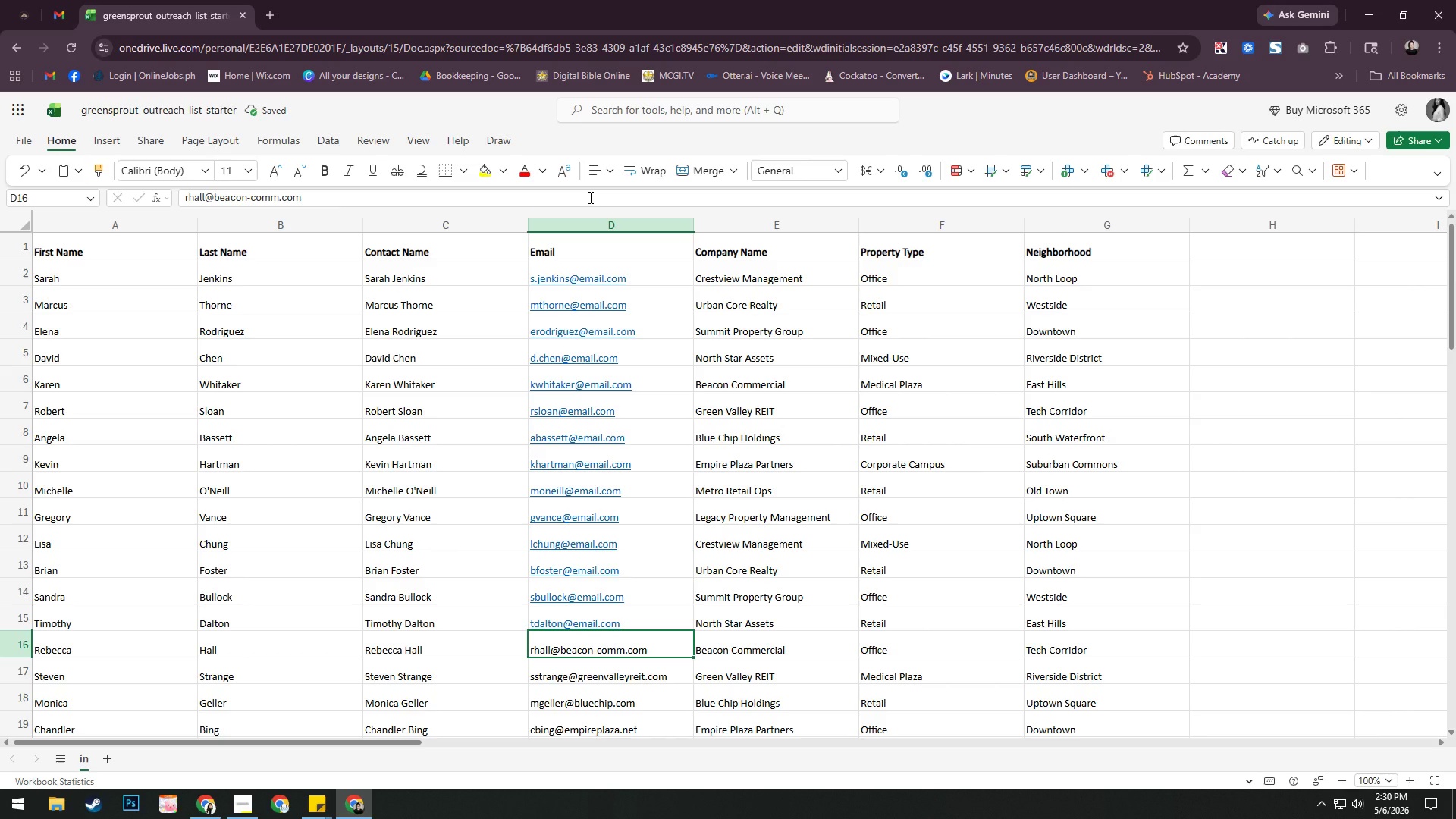 
left_click([589, 197])
 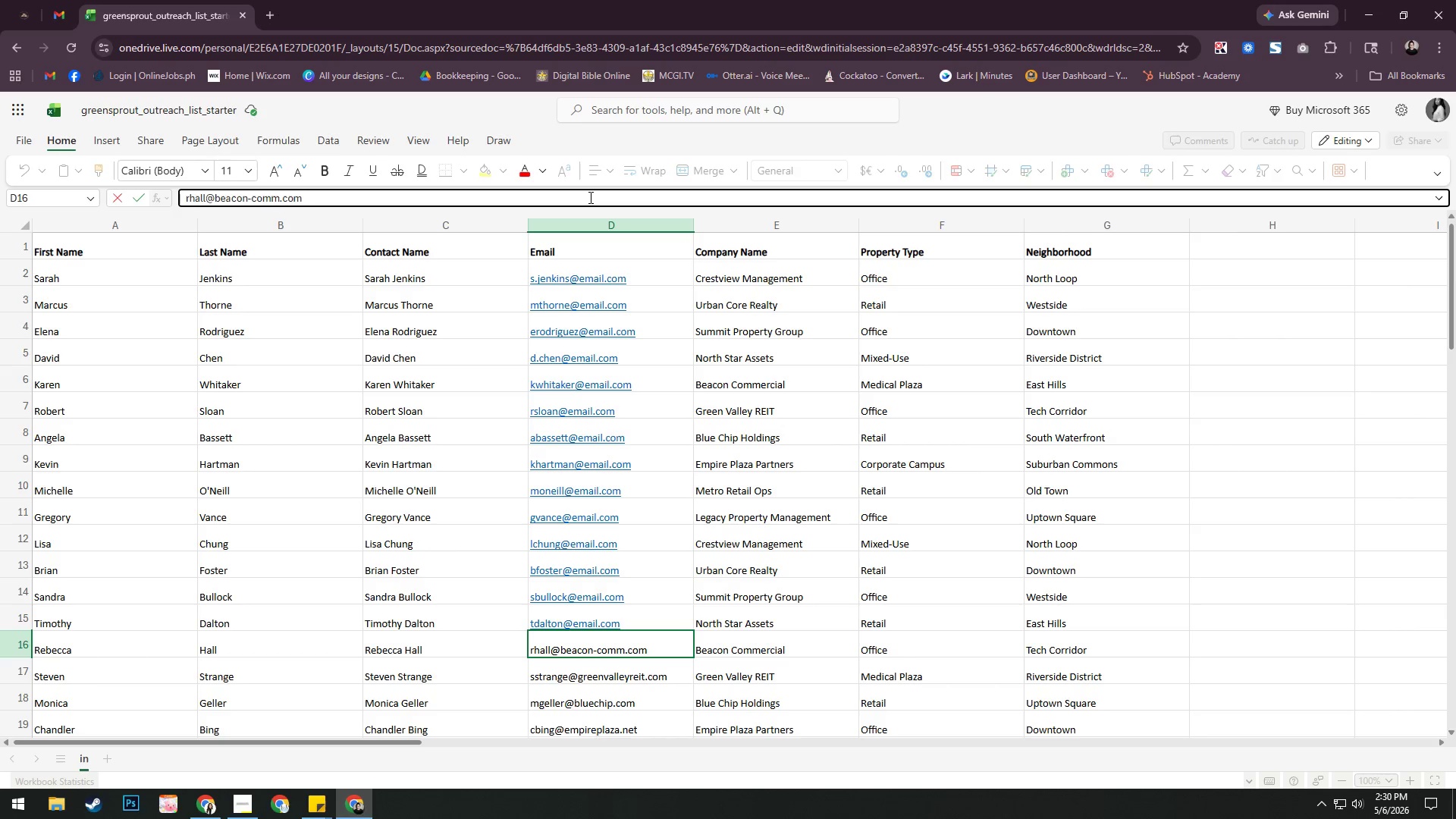 
hold_key(key=Backspace, duration=0.84)
 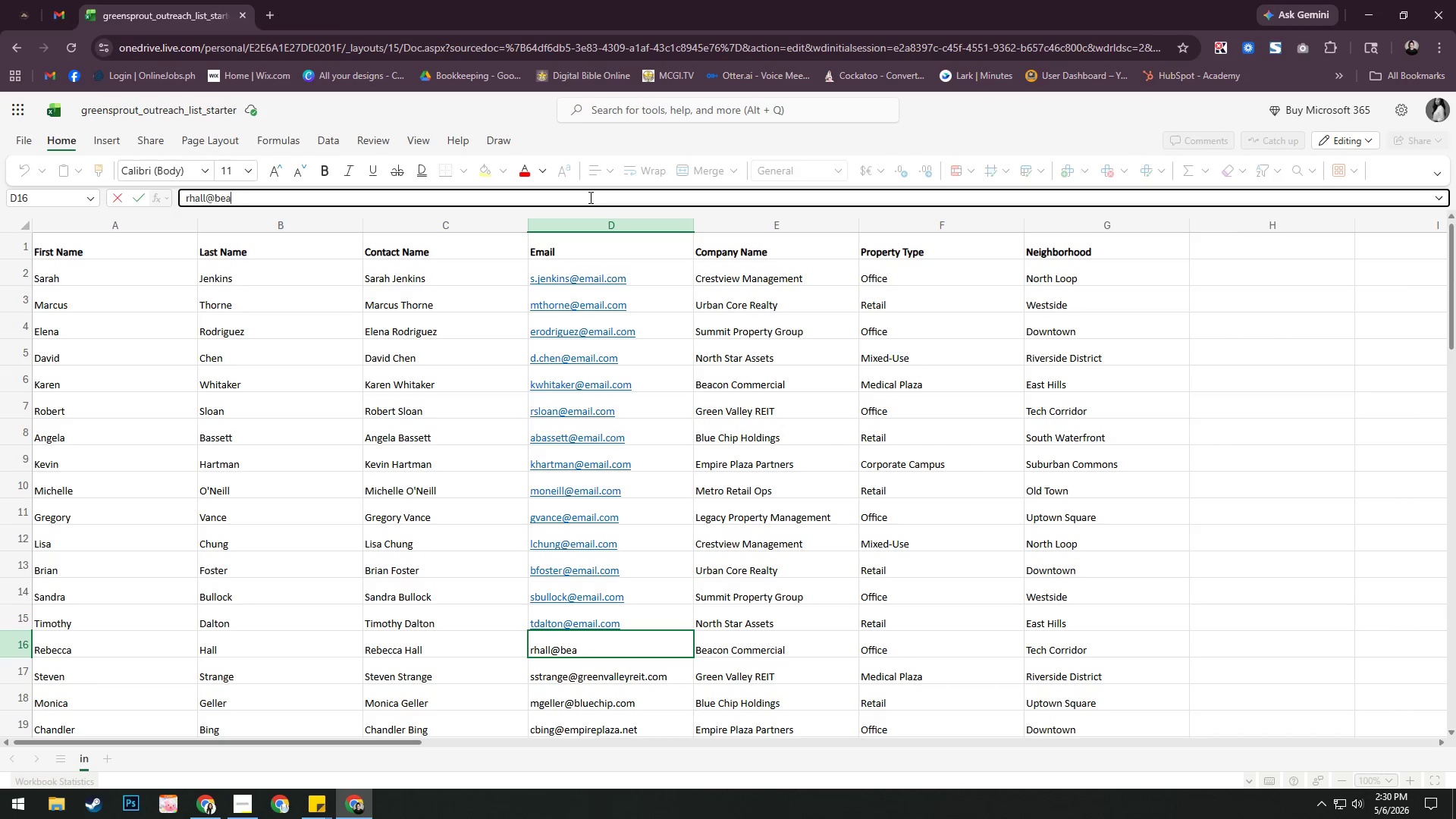 
key(Backspace)
key(Backspace)
key(Backspace)
type(EMAIL.COM)
 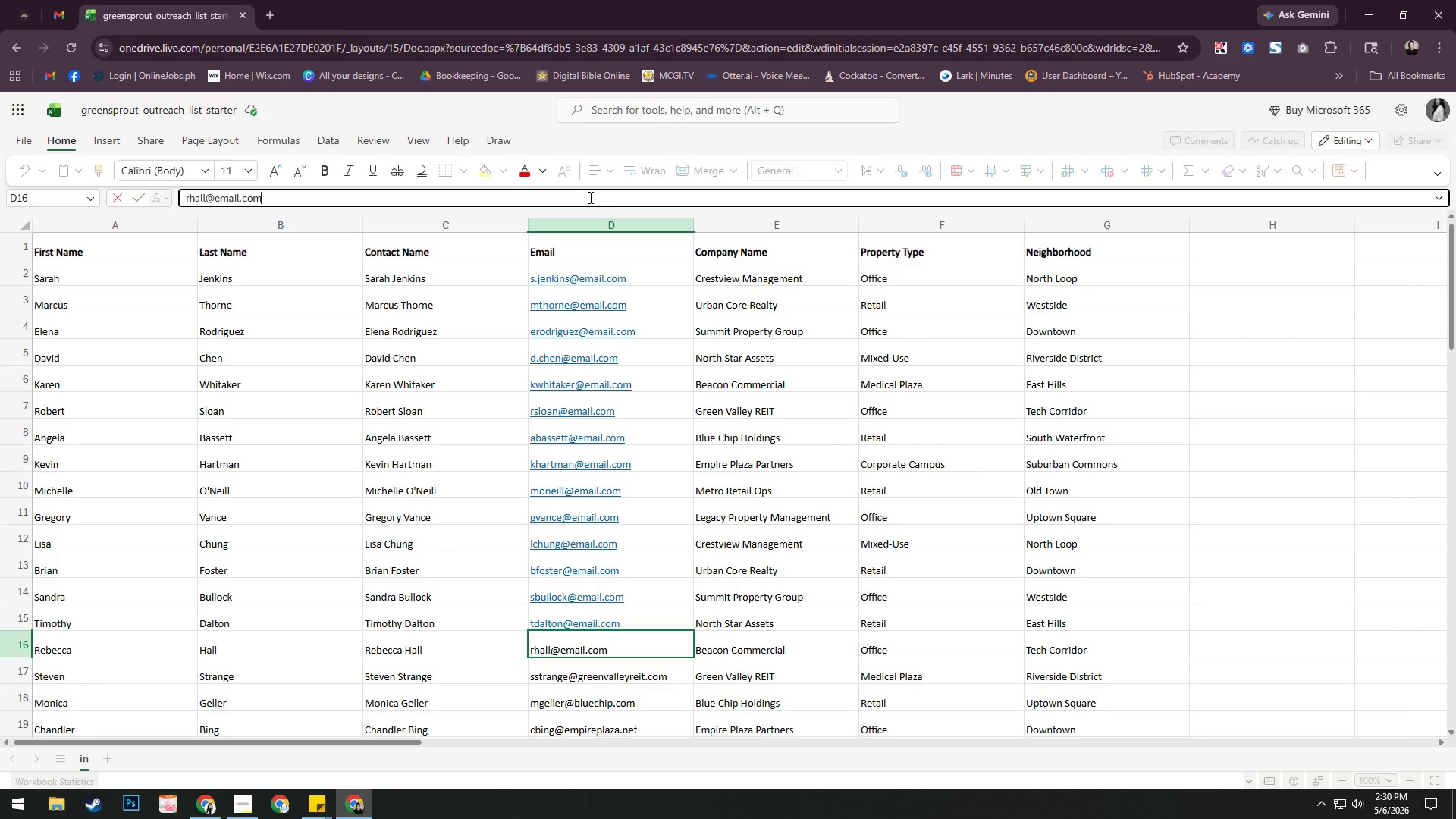 
key(Enter)
 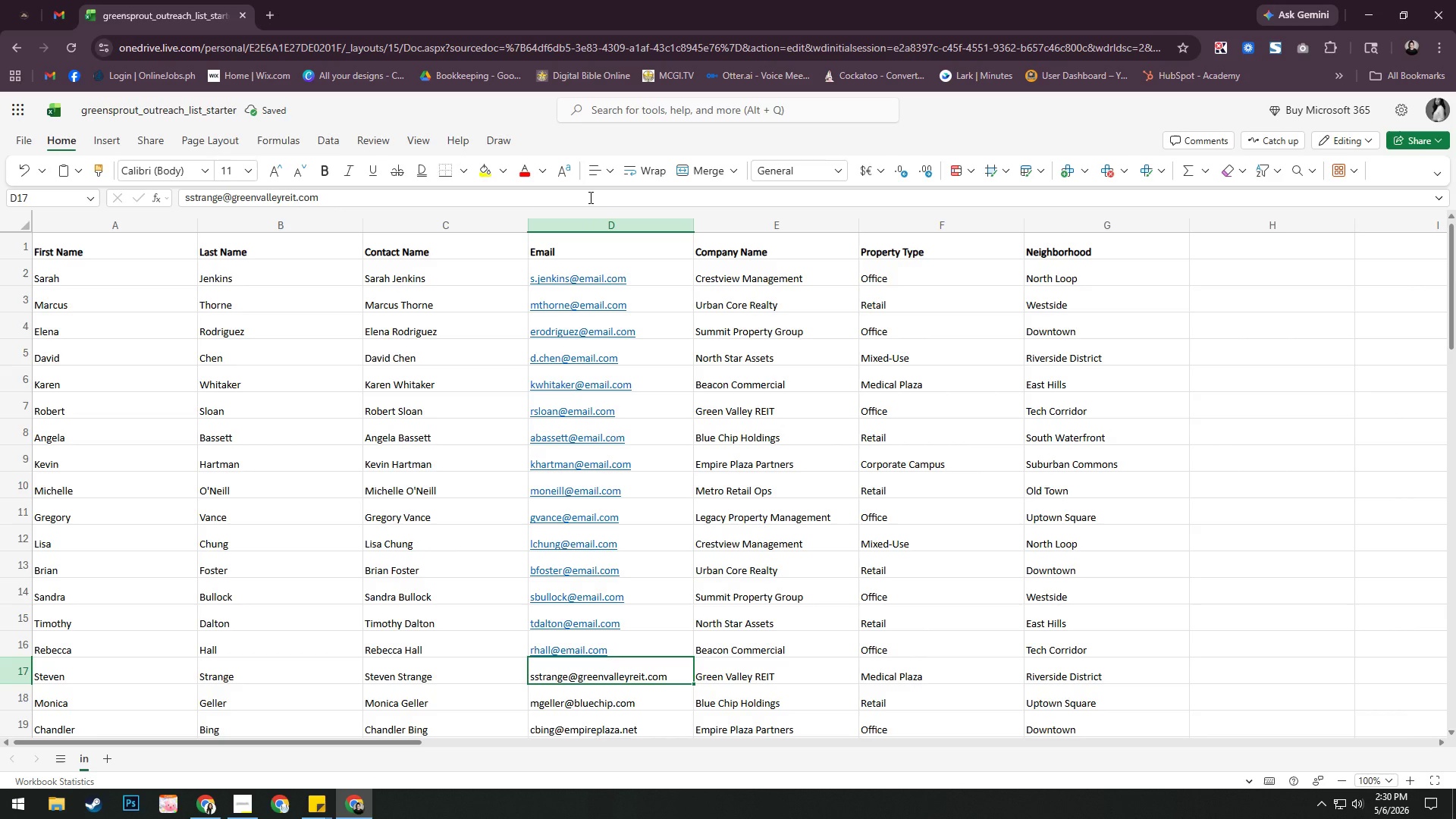 
left_click([589, 197])
 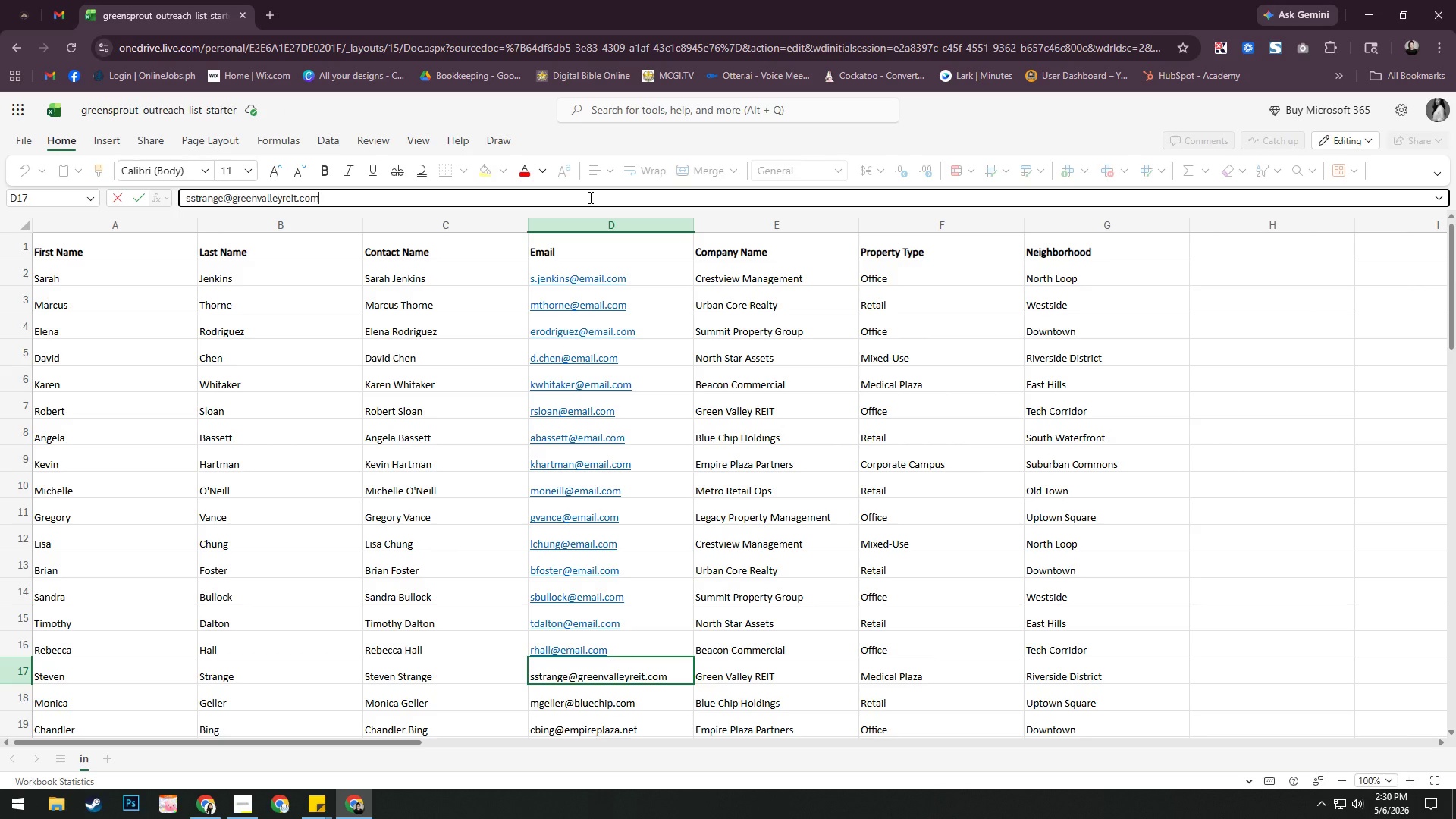 
hold_key(key=Backspace, duration=0.81)
 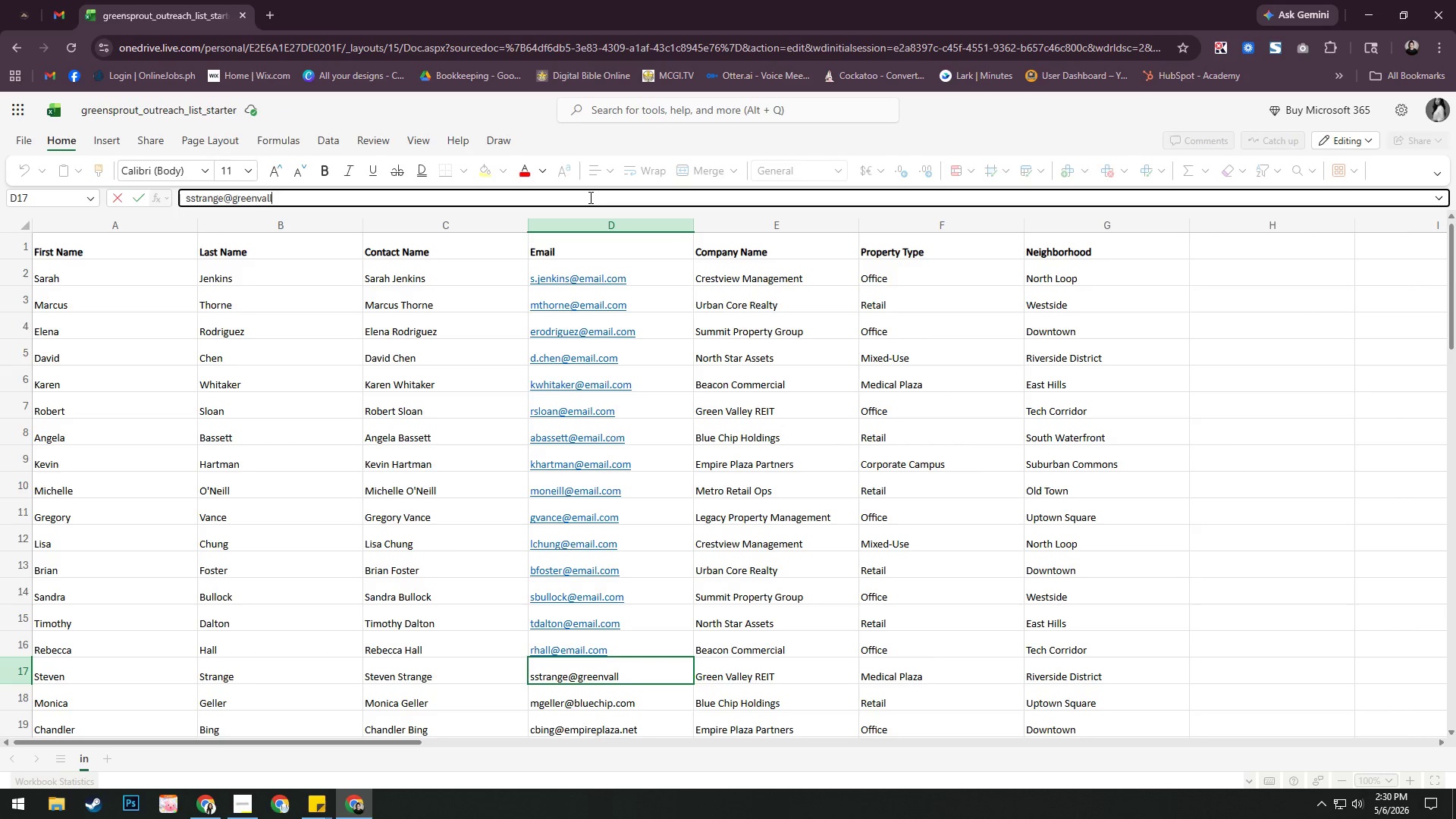 
key(Backspace)
key(Backspace)
key(Backspace)
key(Backspace)
key(Backspace)
key(Backspace)
key(Backspace)
key(Backspace)
key(Backspace)
type(EMAIL.COM)
 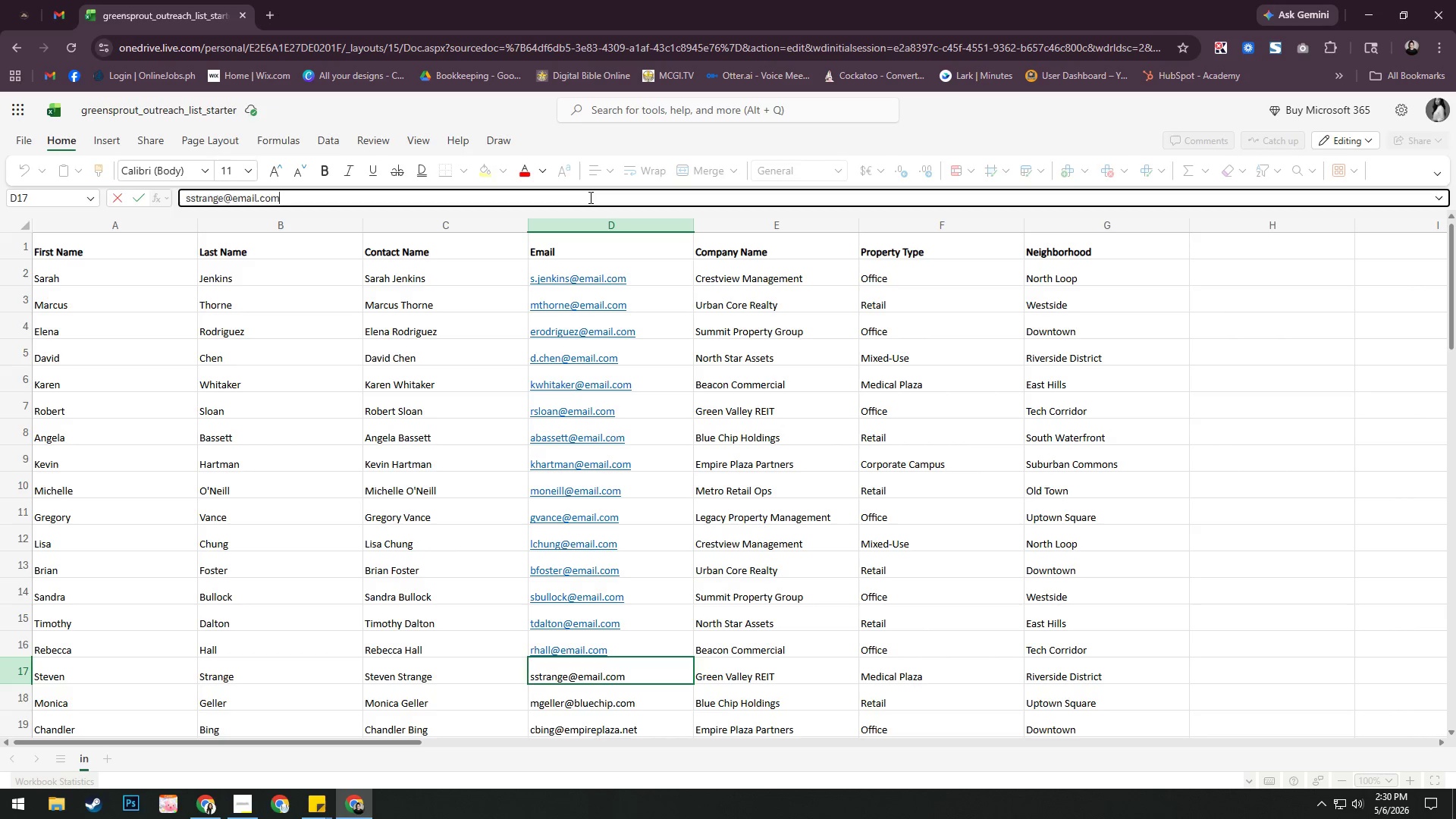 
key(Enter)
 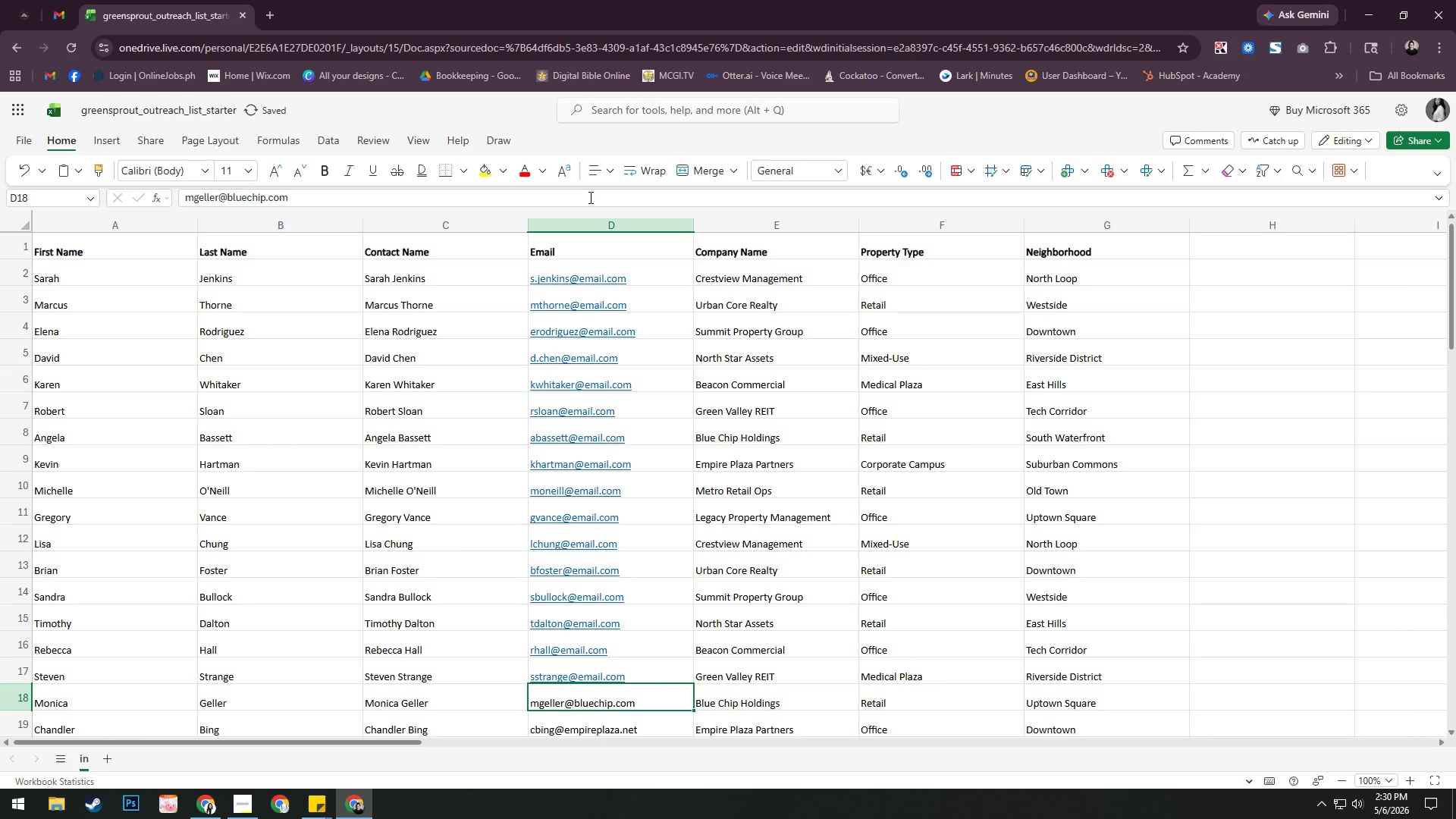 
left_click([589, 197])
 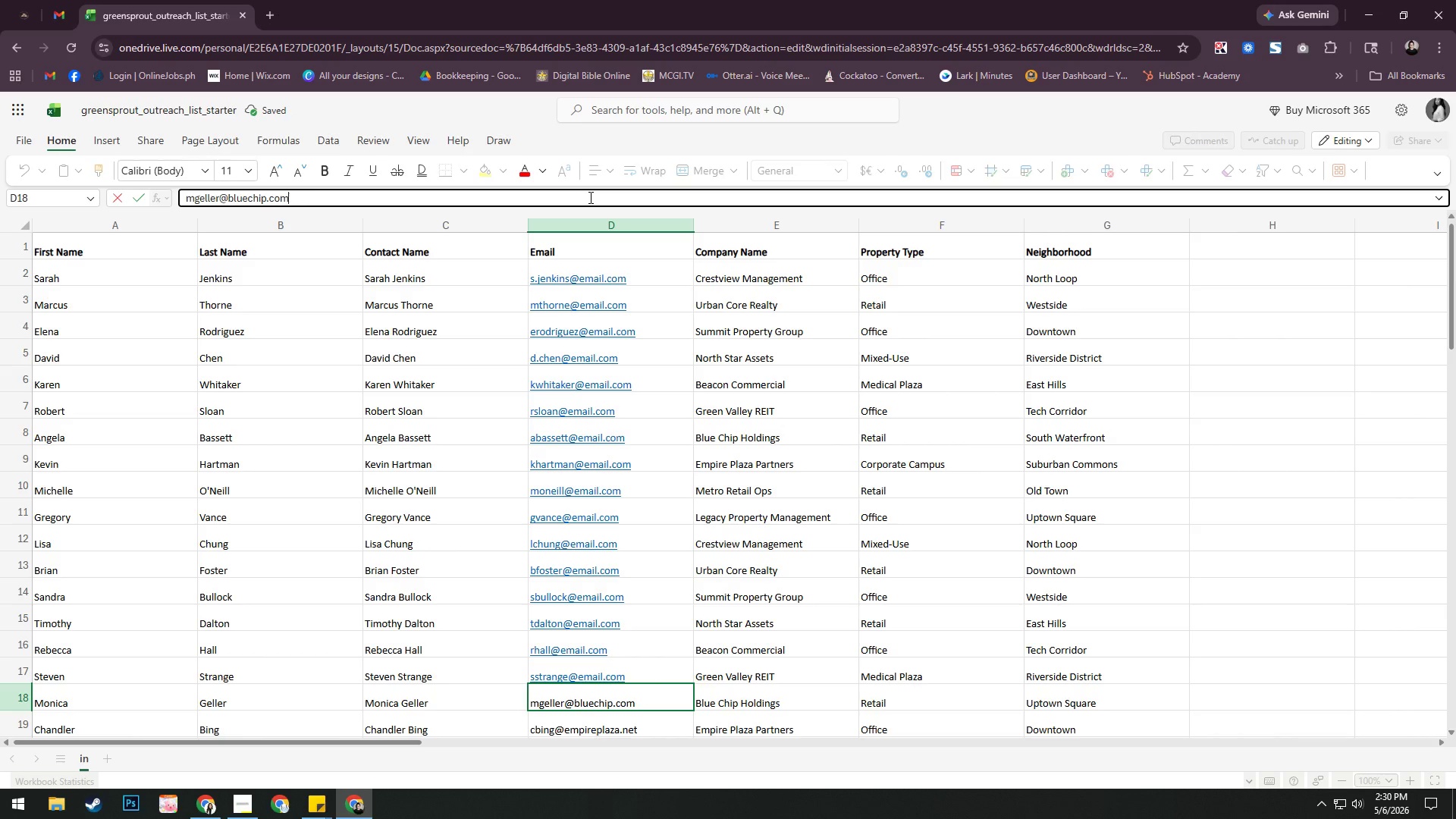 
hold_key(key=Backspace, duration=0.78)
 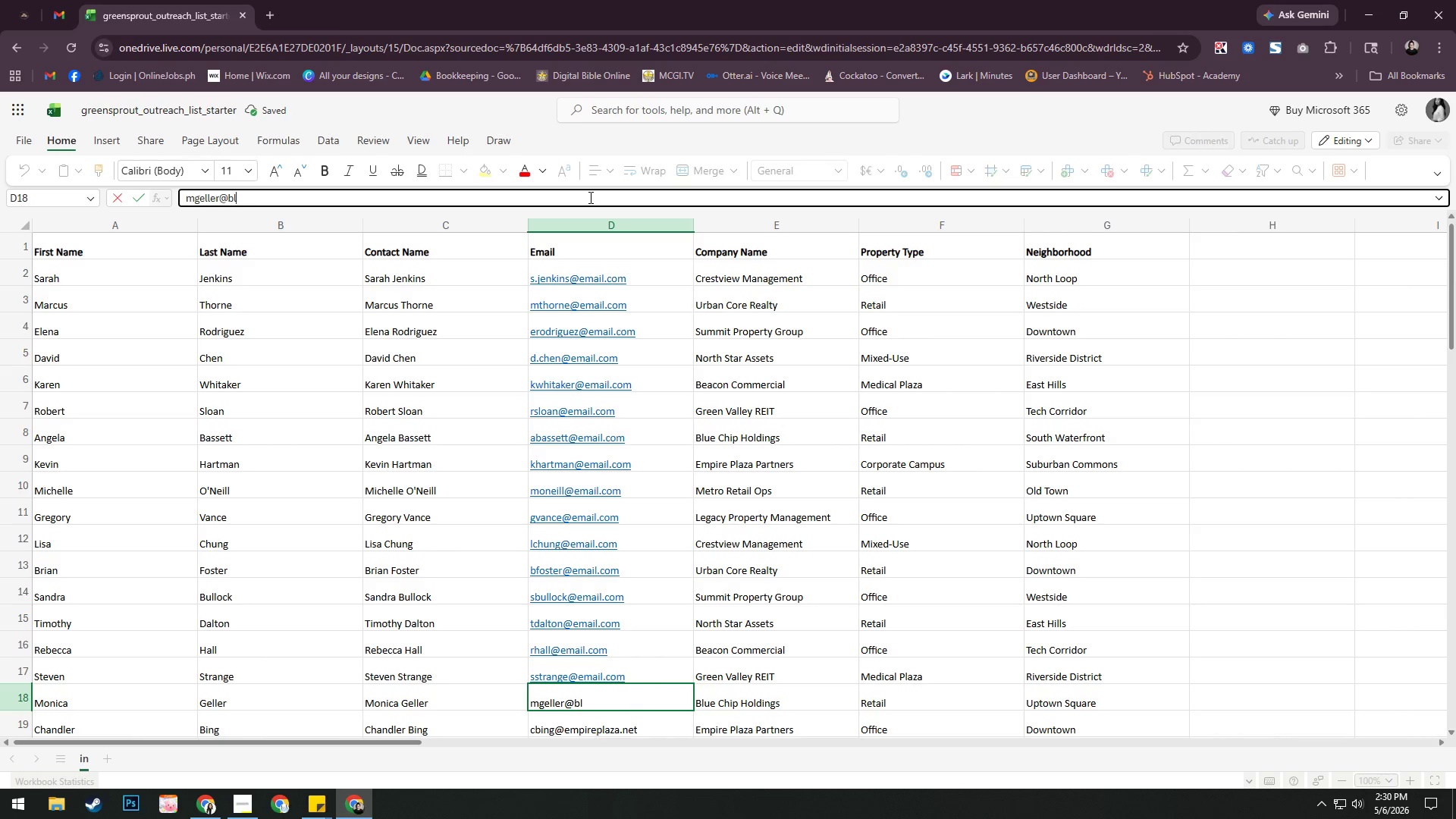 
key(Backspace)
key(Backspace)
type(EMAIL.COM)
 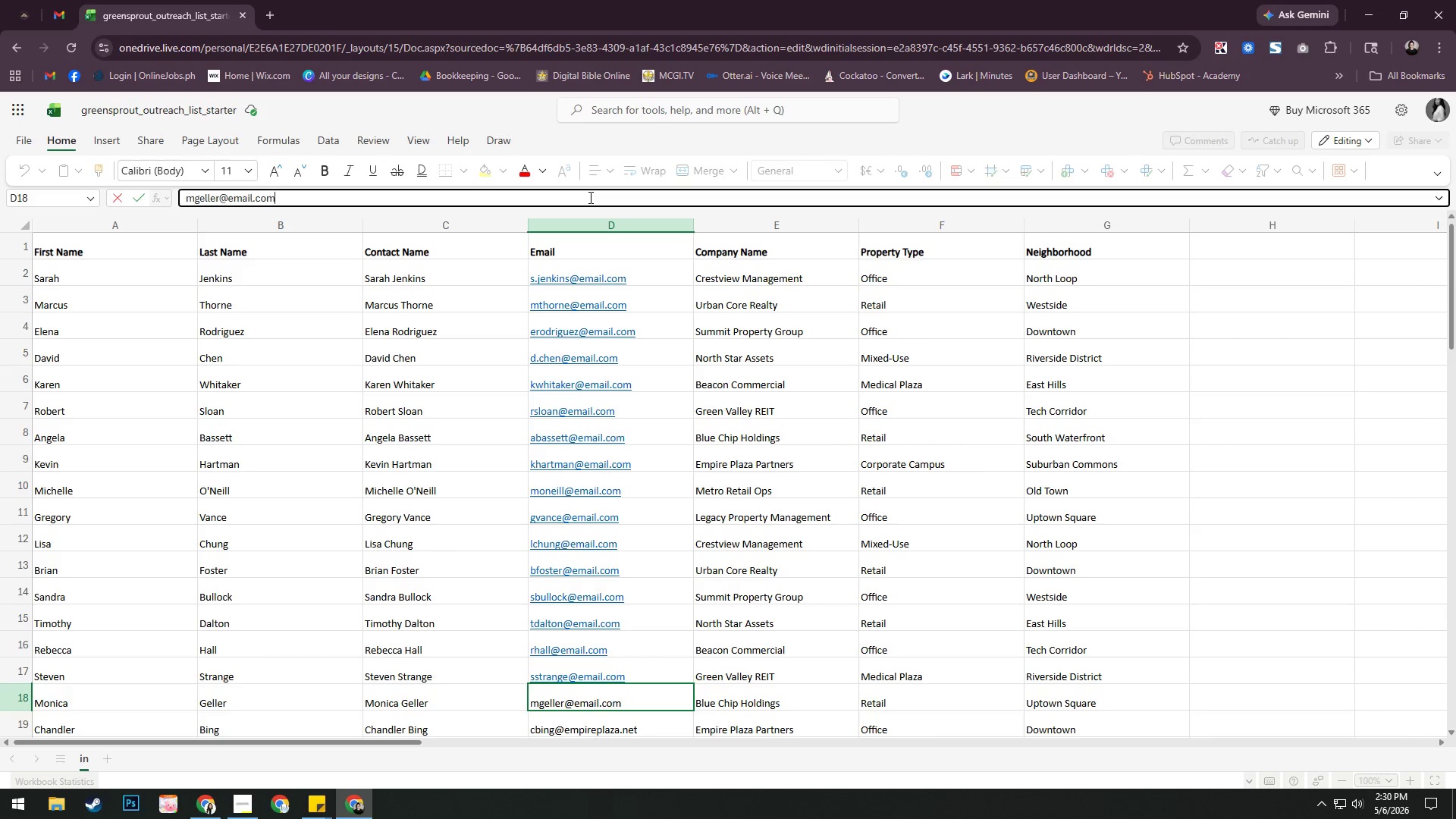 
key(Enter)
 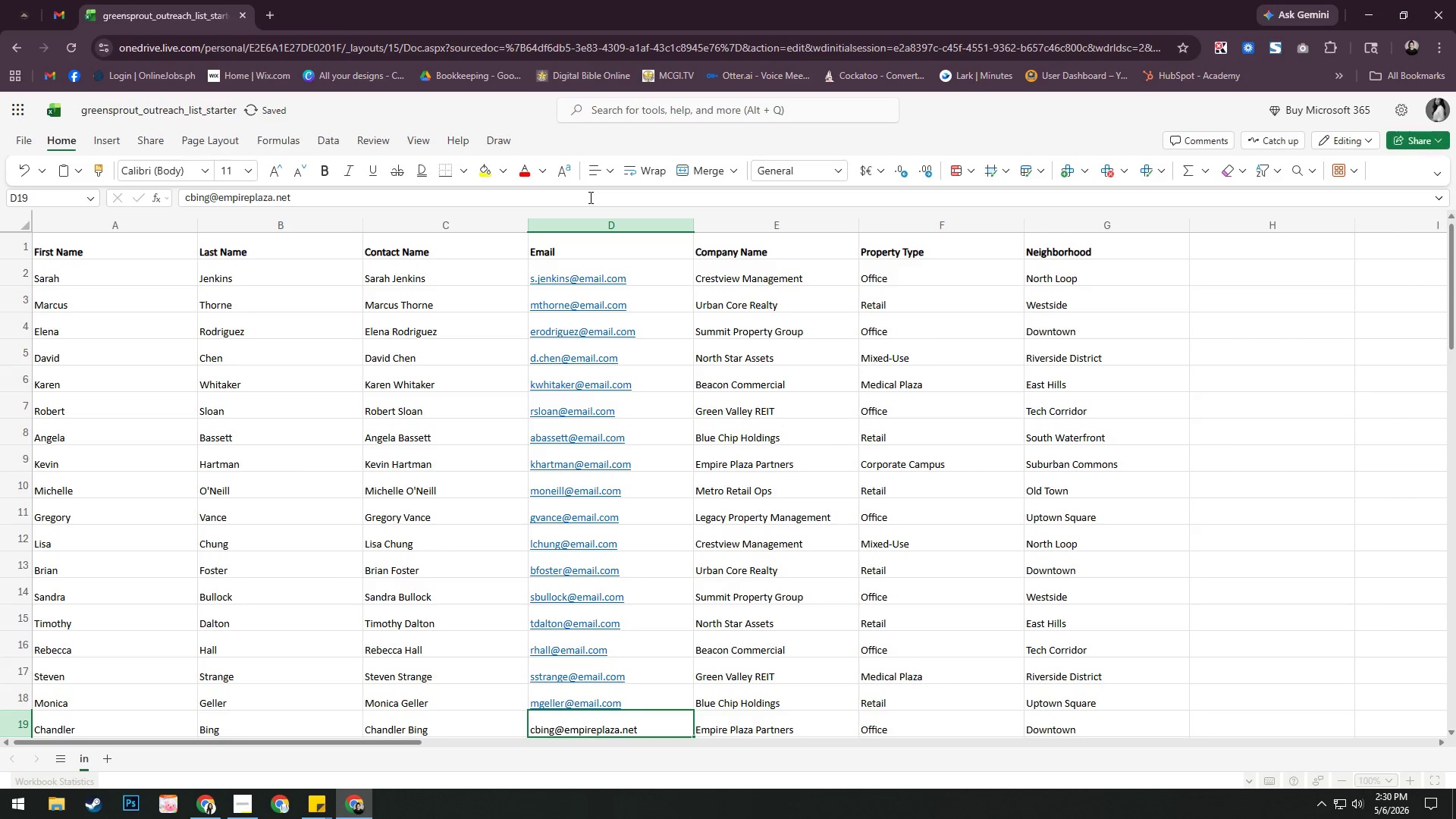 
left_click([589, 197])
 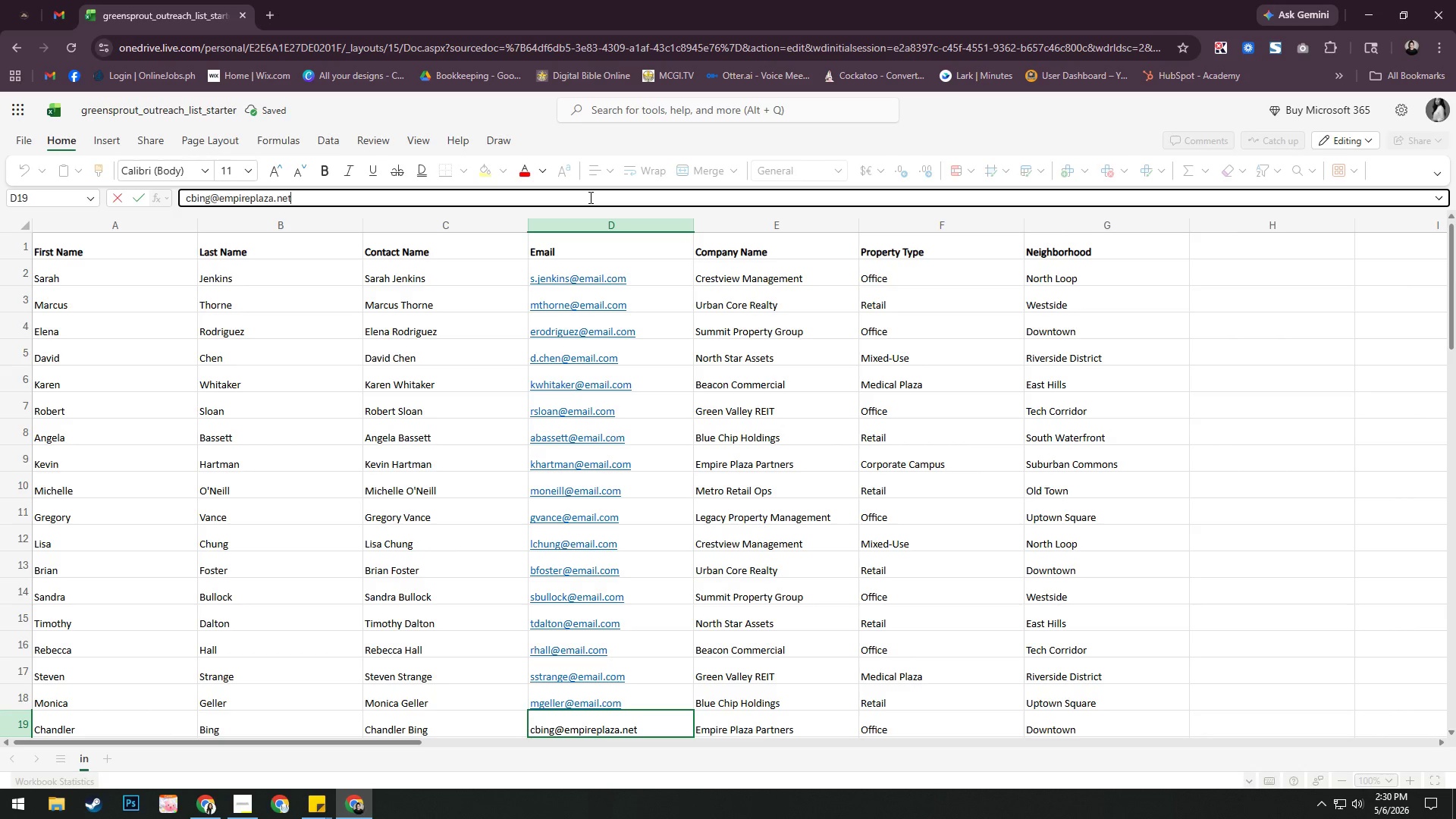 
hold_key(key=Backspace, duration=0.92)
 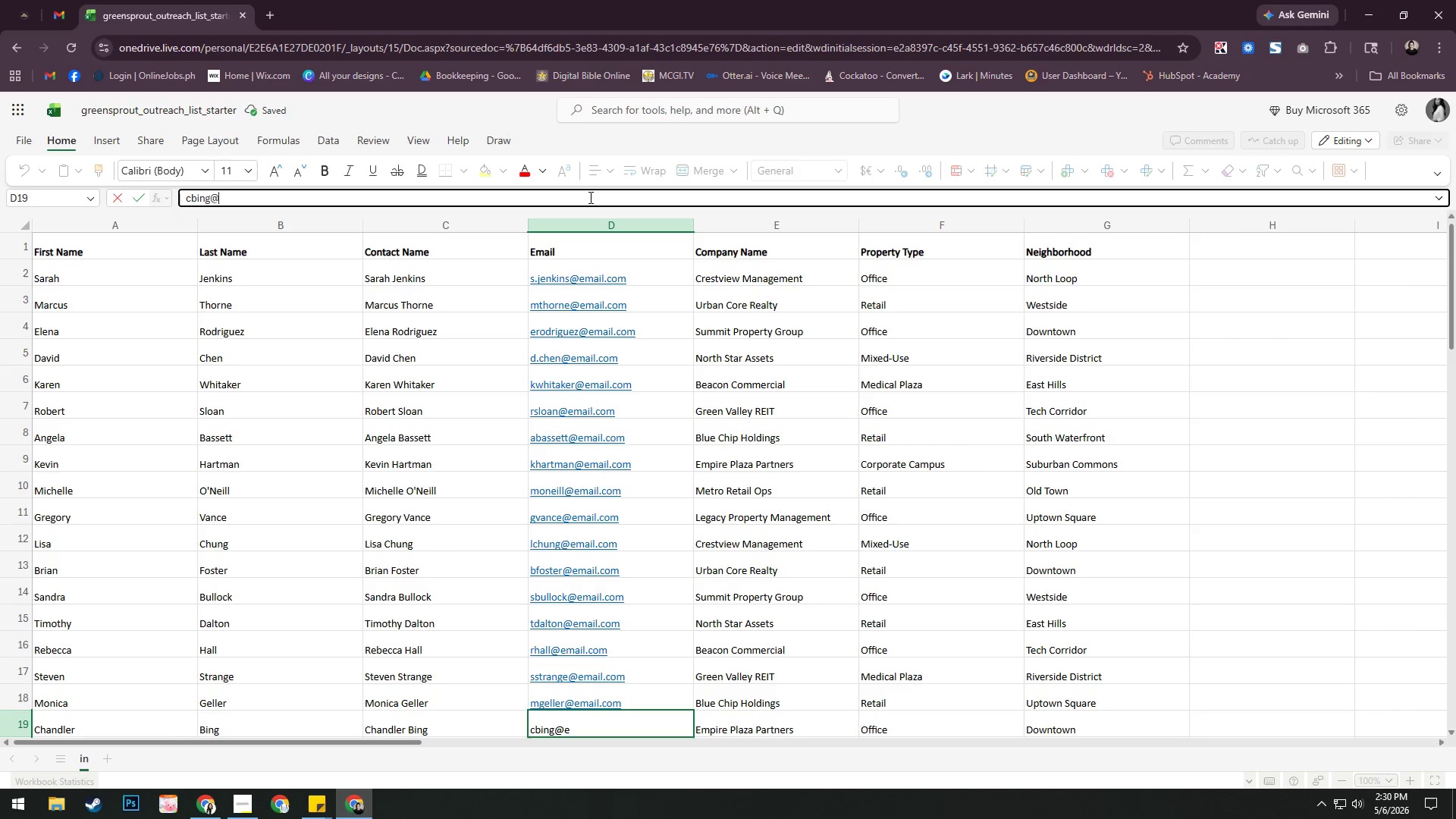 
key(Backspace)
type(EMAIL.COM)
 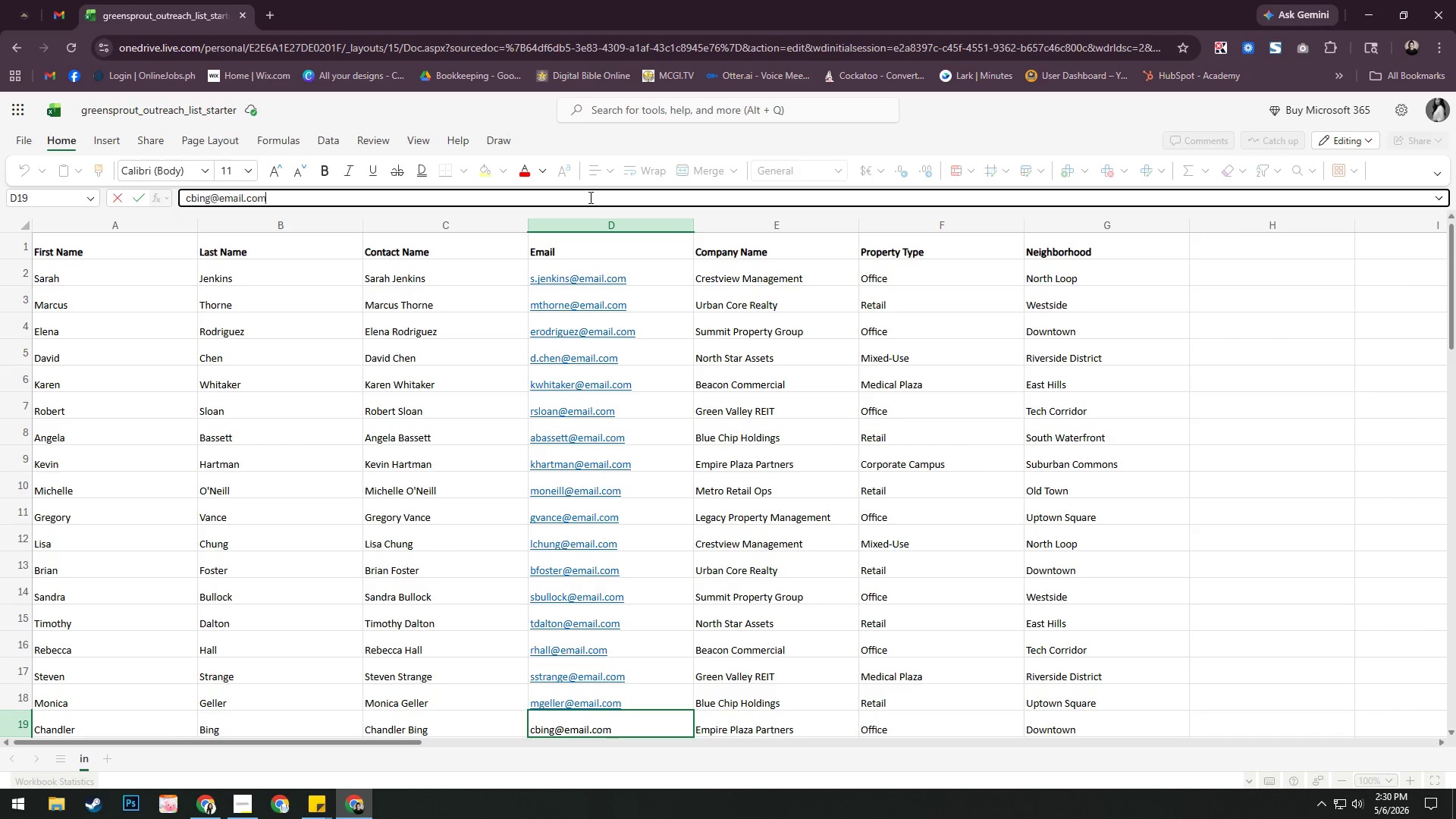 
key(Enter)
 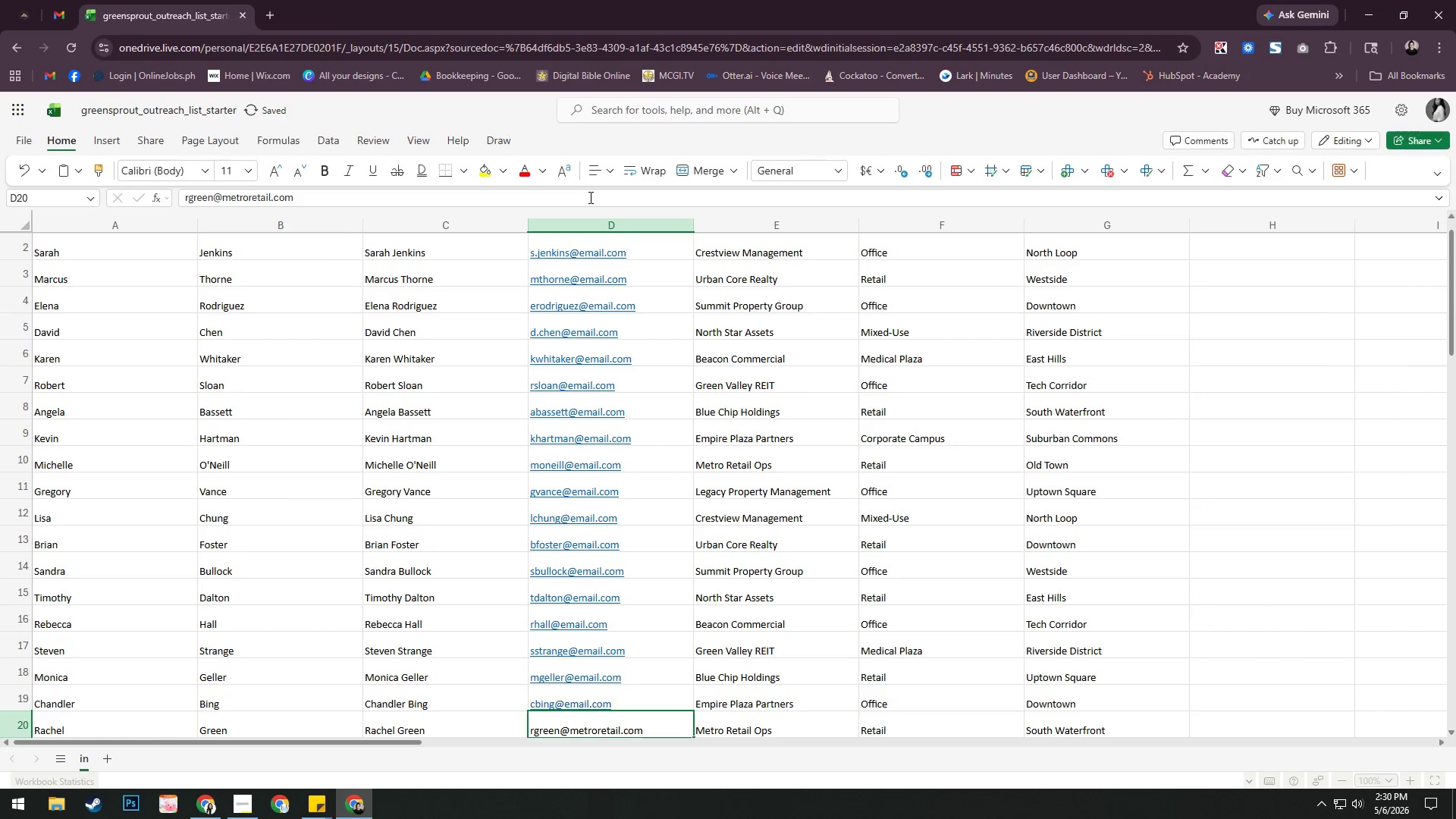 
left_click([589, 197])
 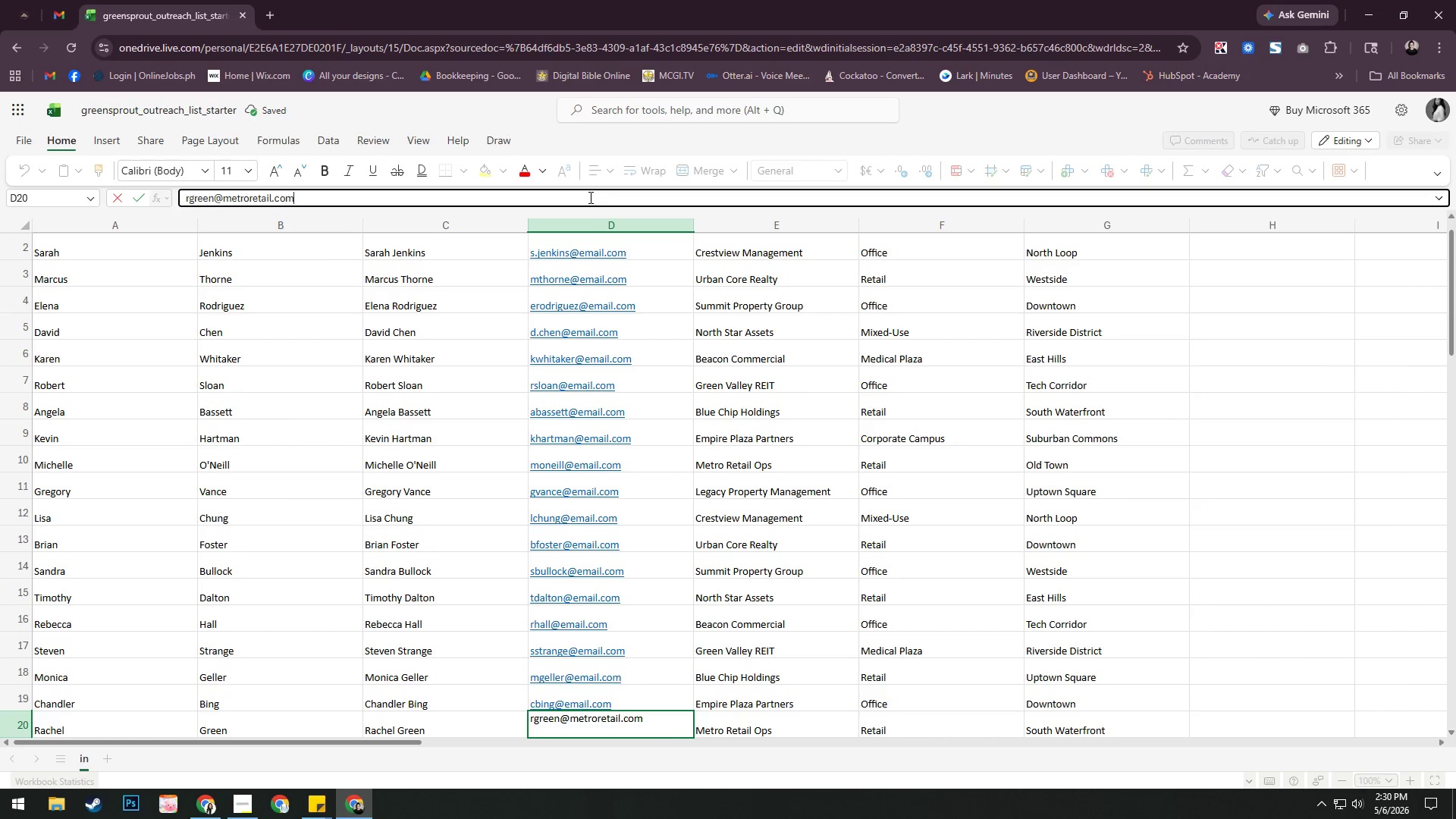 
hold_key(key=Backspace, duration=0.92)
 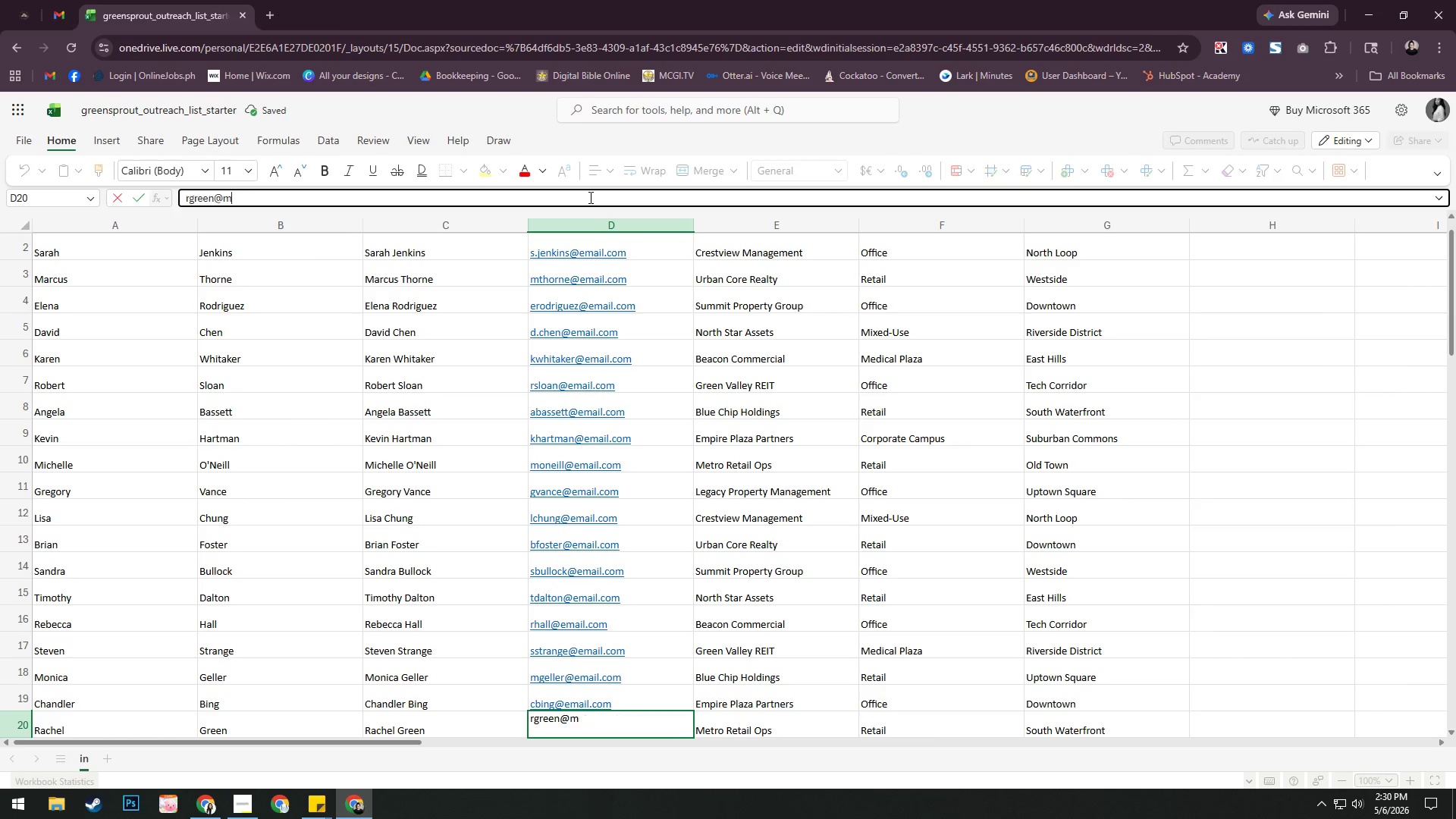 
key(Backspace)
type(EMAIL.COM)
 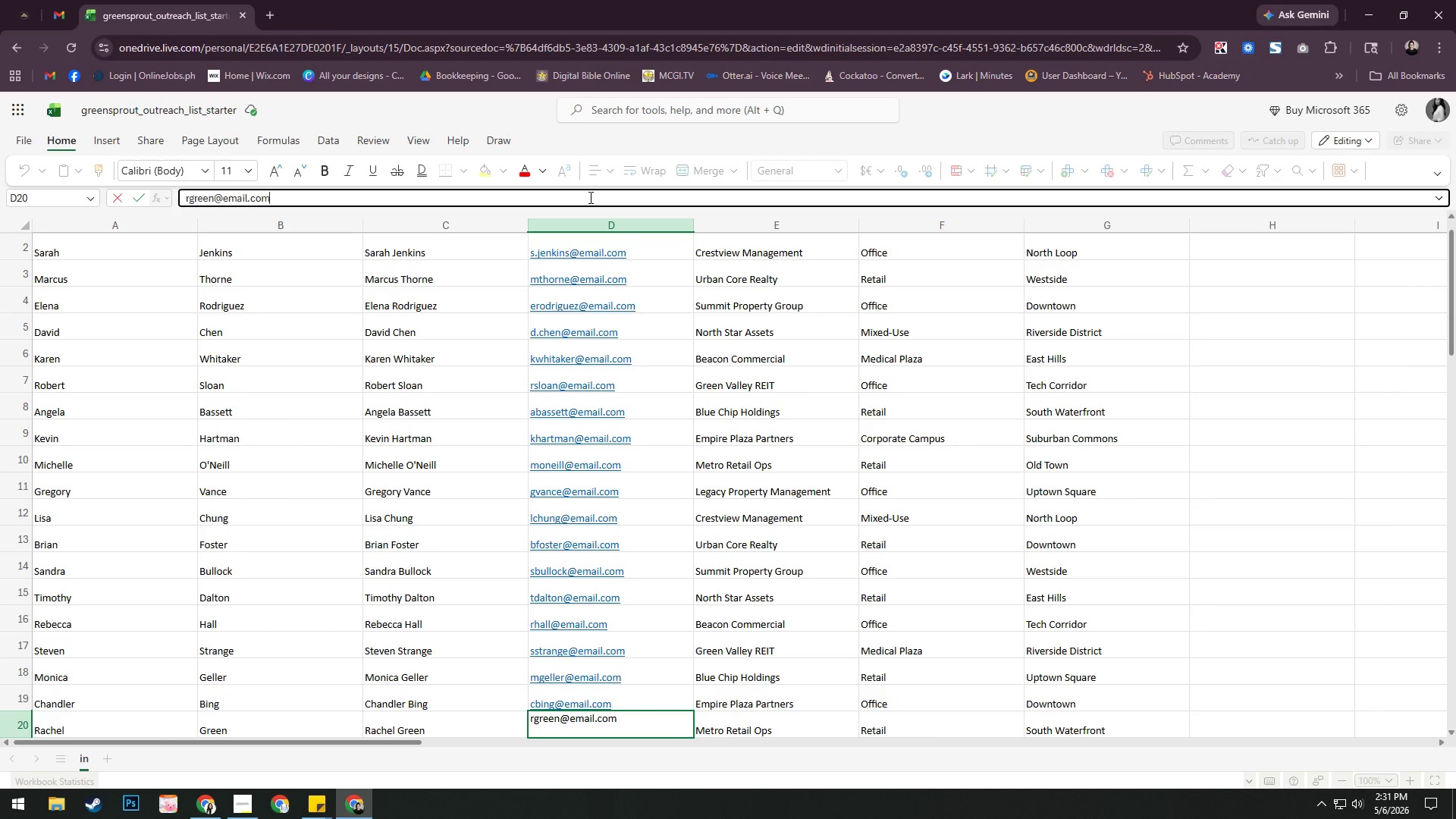 
key(Enter)
 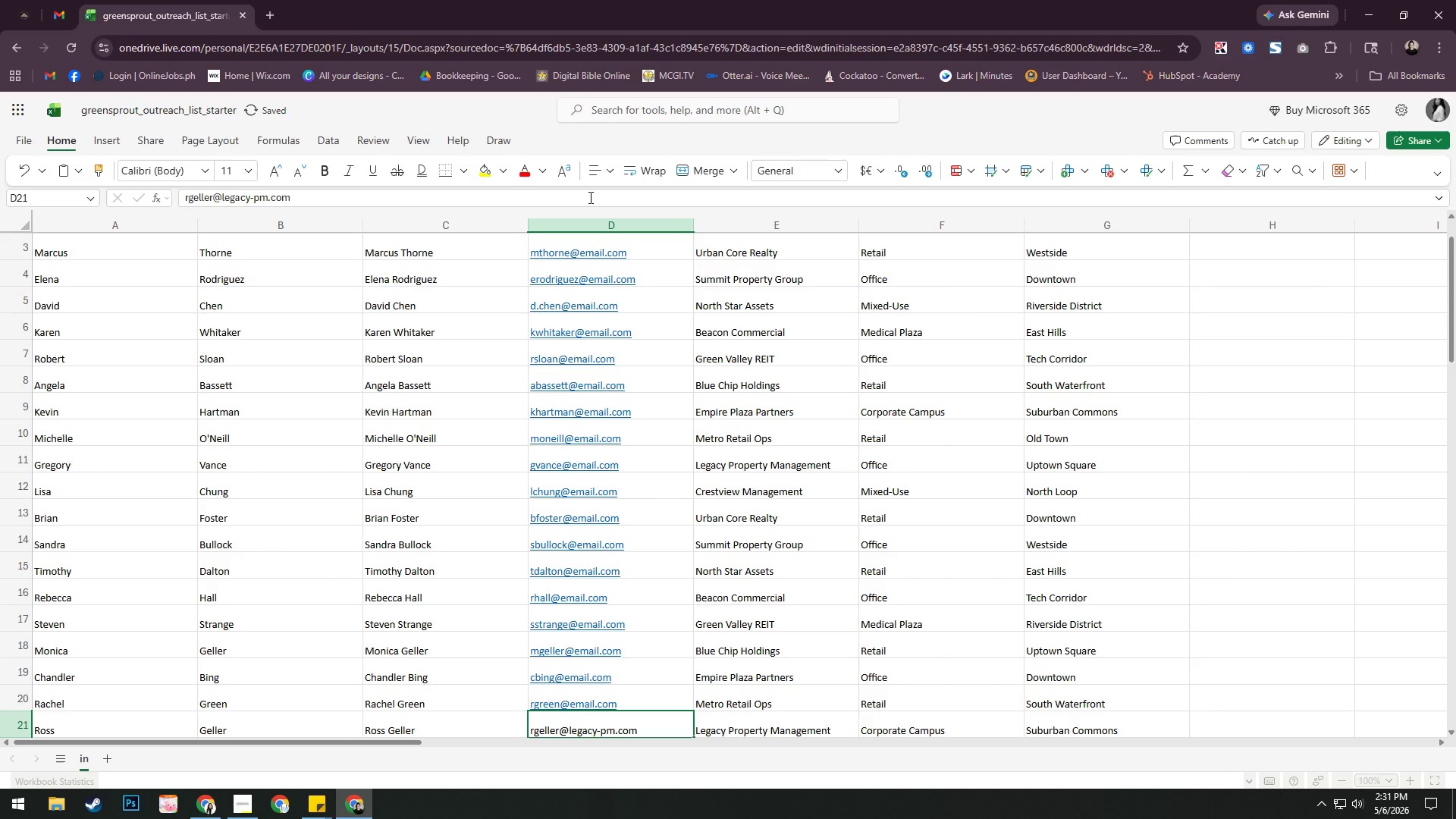 
left_click([589, 197])
 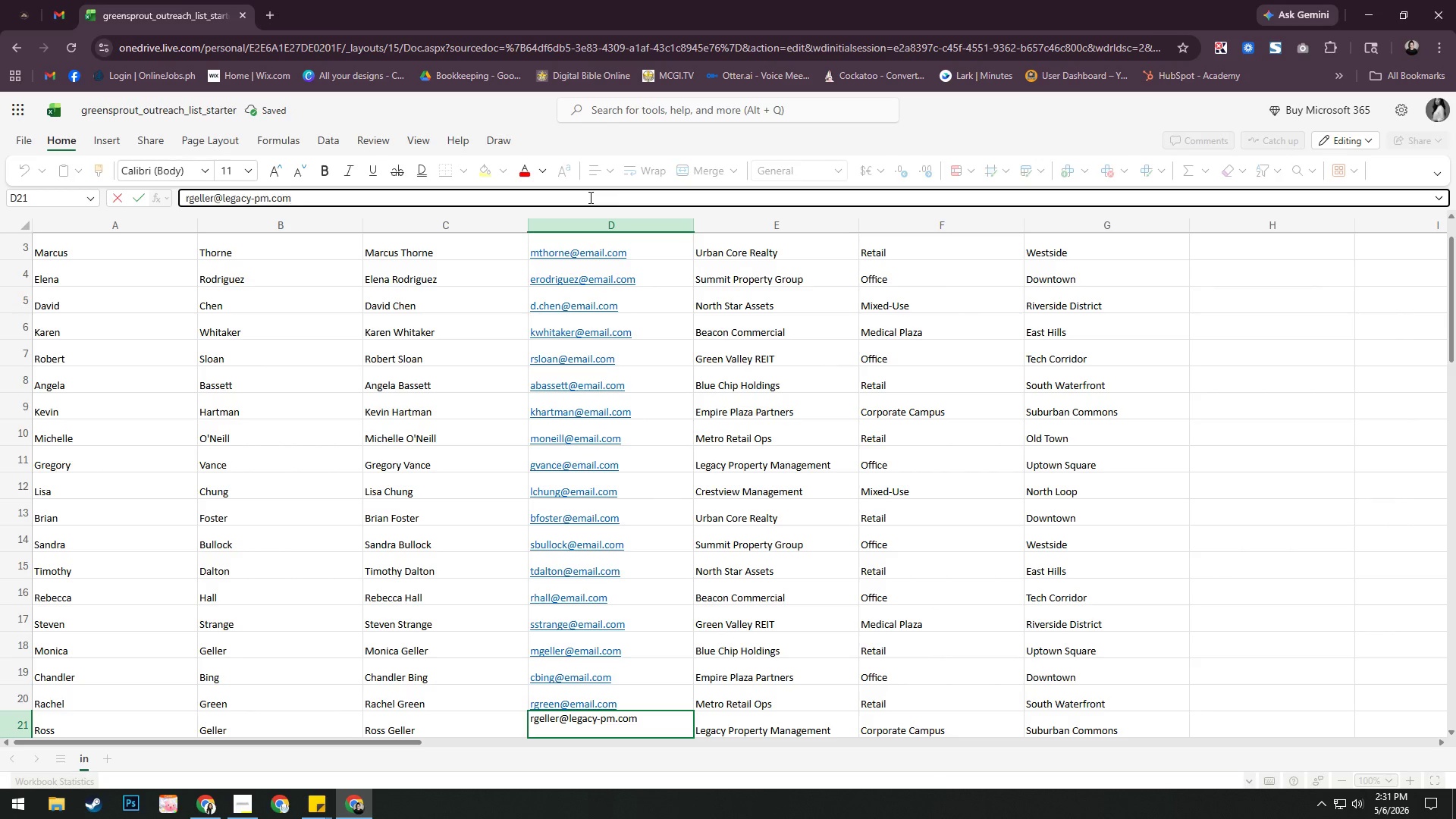 
hold_key(key=Backspace, duration=0.81)
 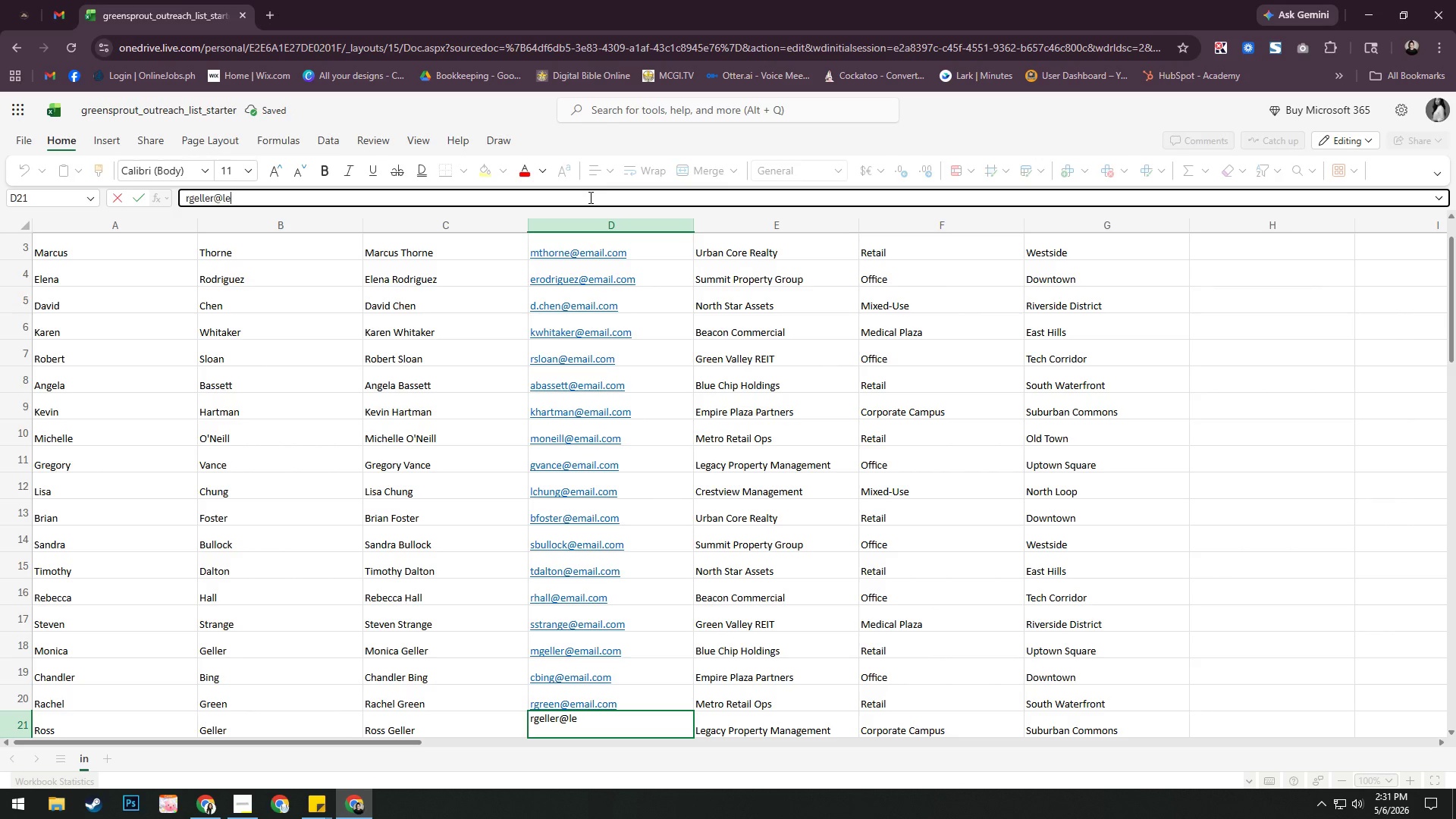 
key(Backspace)
key(Backspace)
type(EMAIL.COM)
 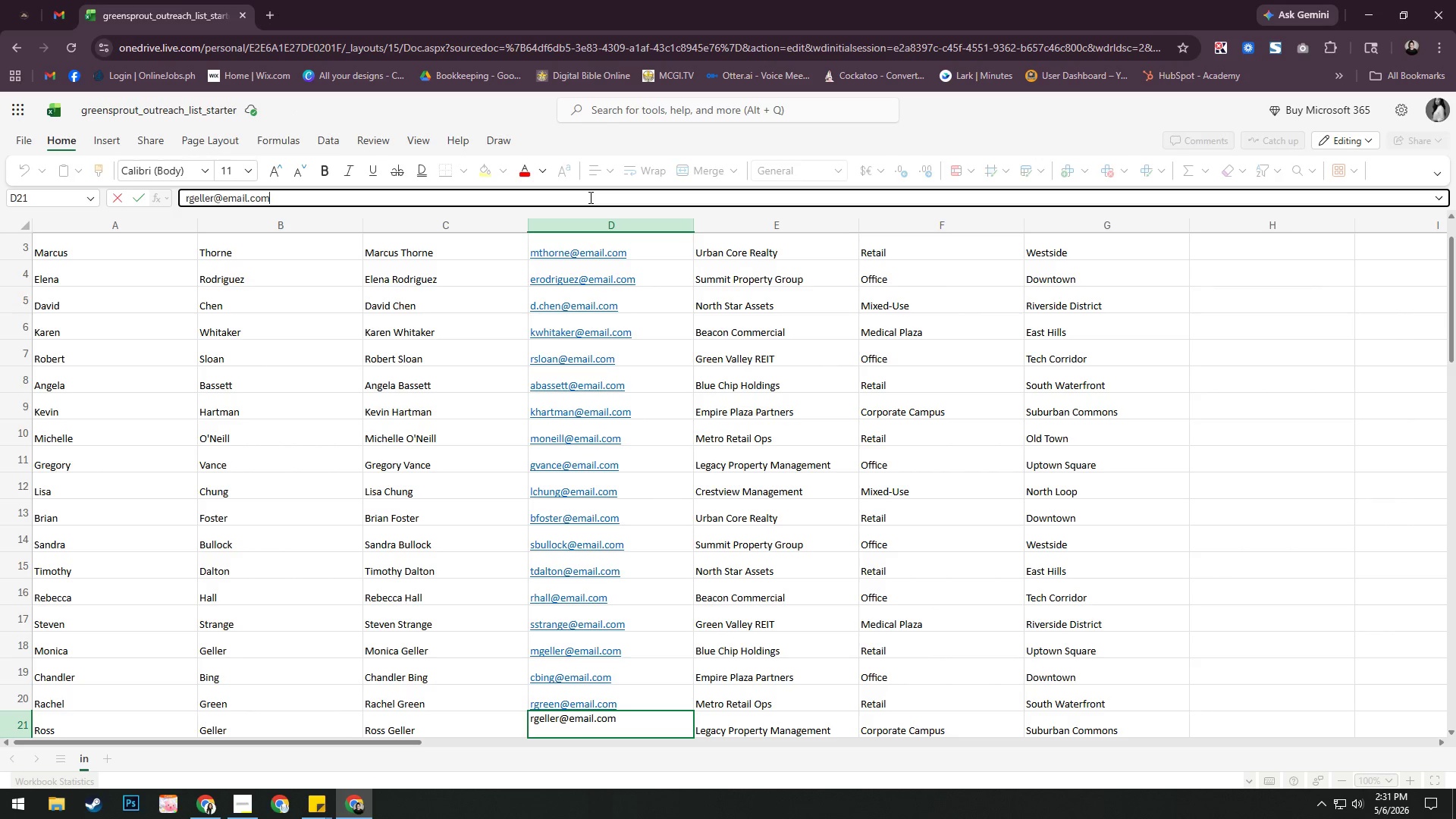 
key(Enter)
 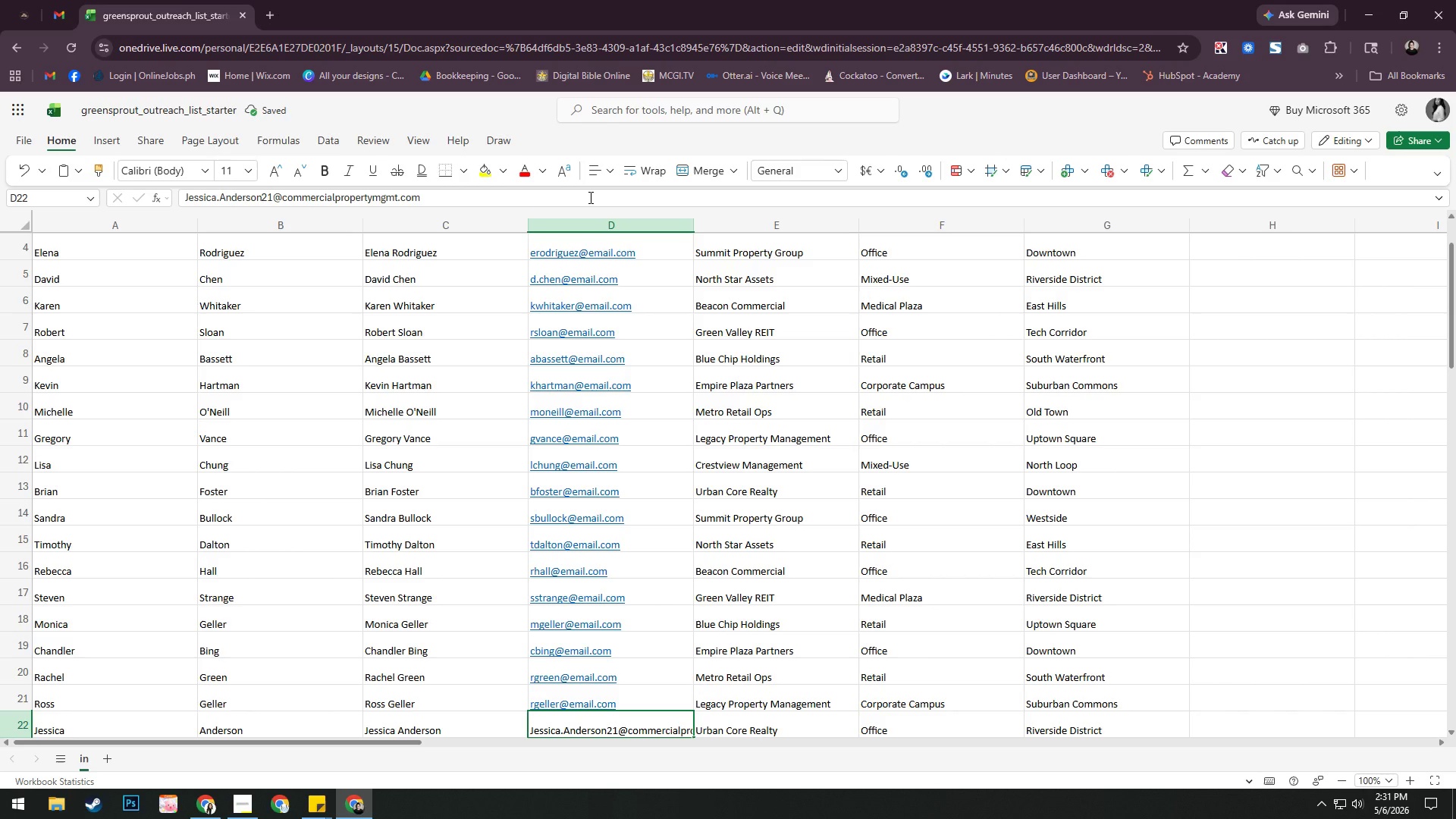 
left_click([504, 204])
 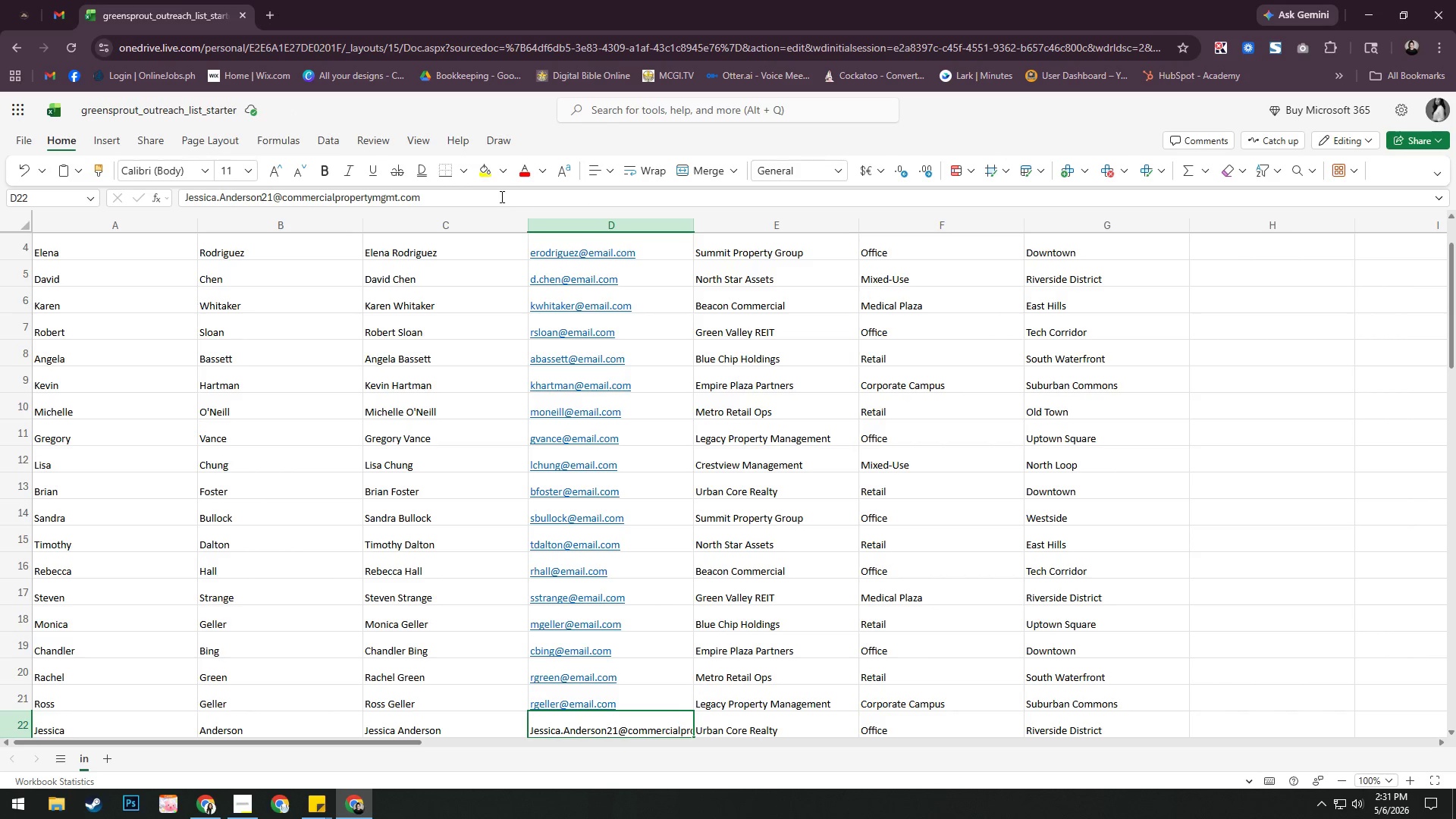 
left_click([500, 196])
 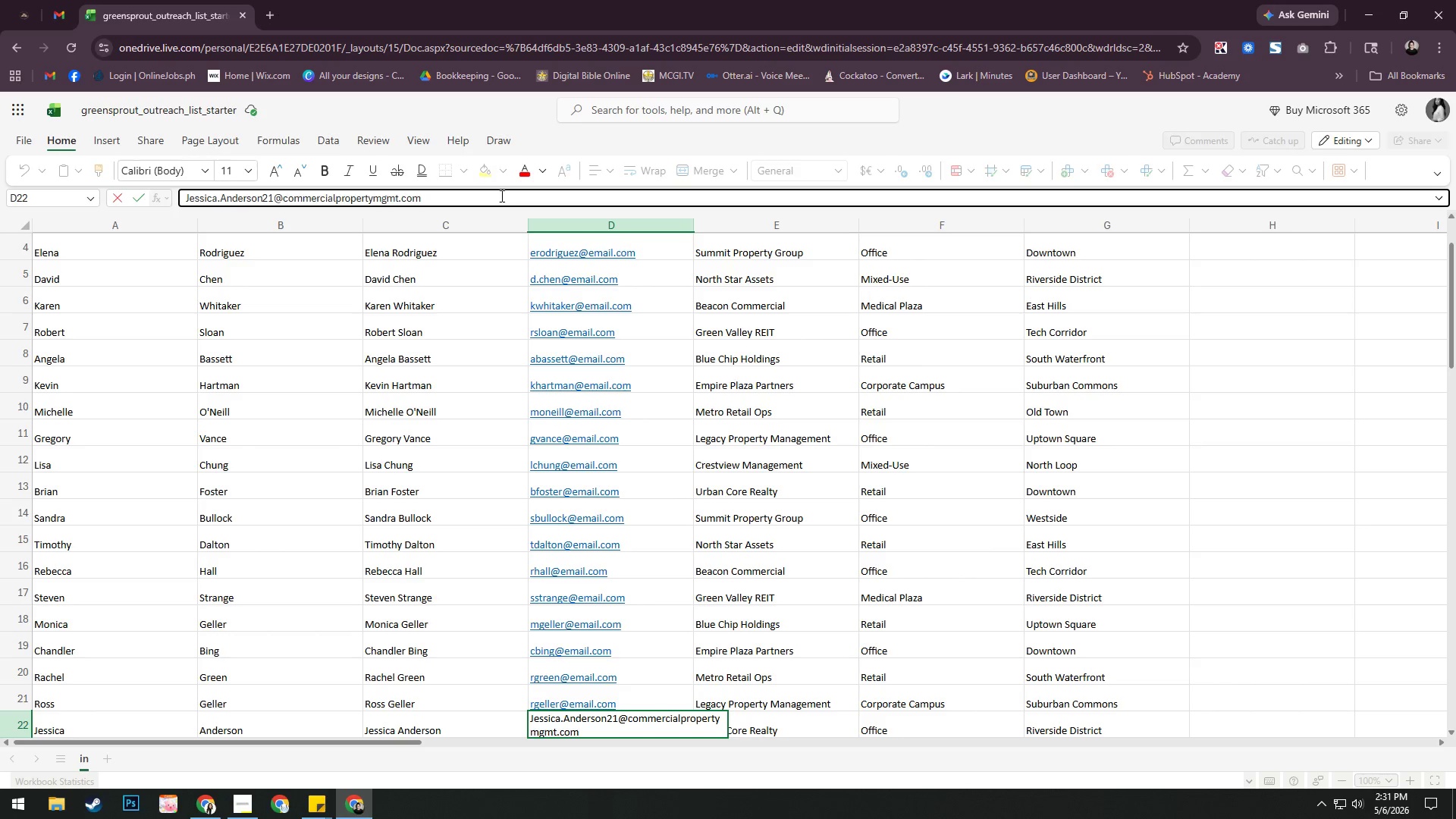 
hold_key(key=Backspace, duration=1.34)
 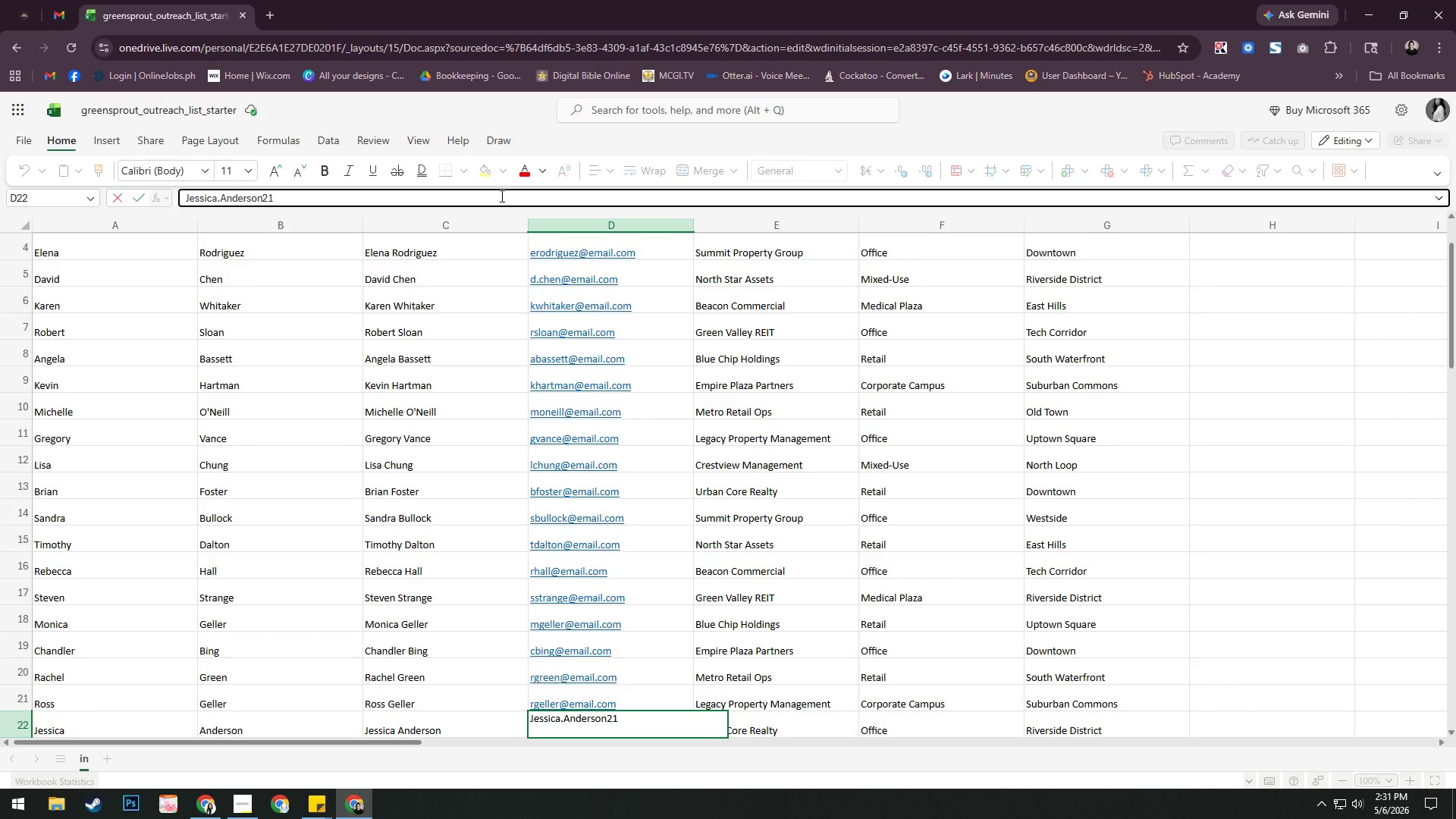 
type(@EMAIL.COM)
 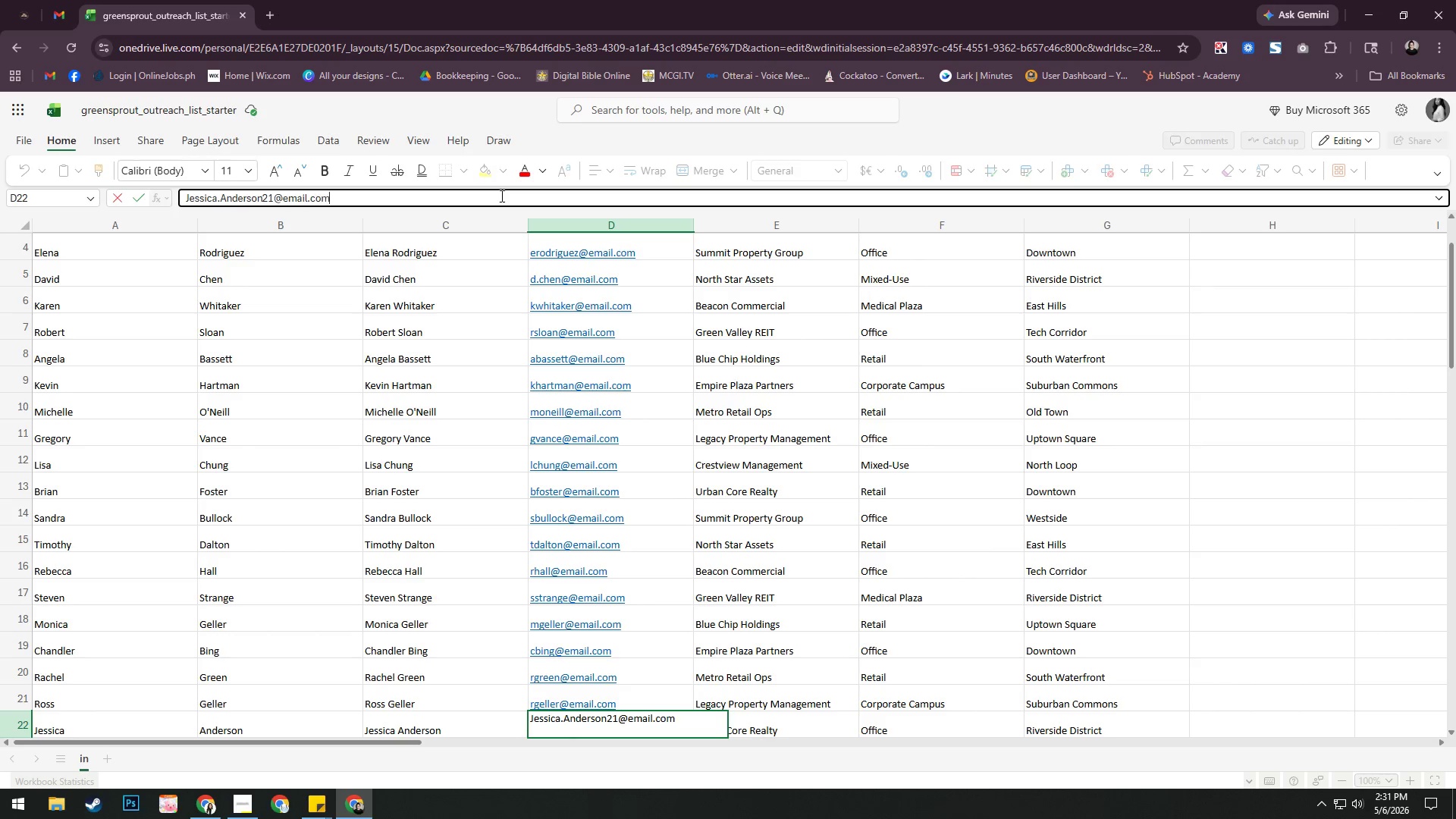 
key(Enter)
 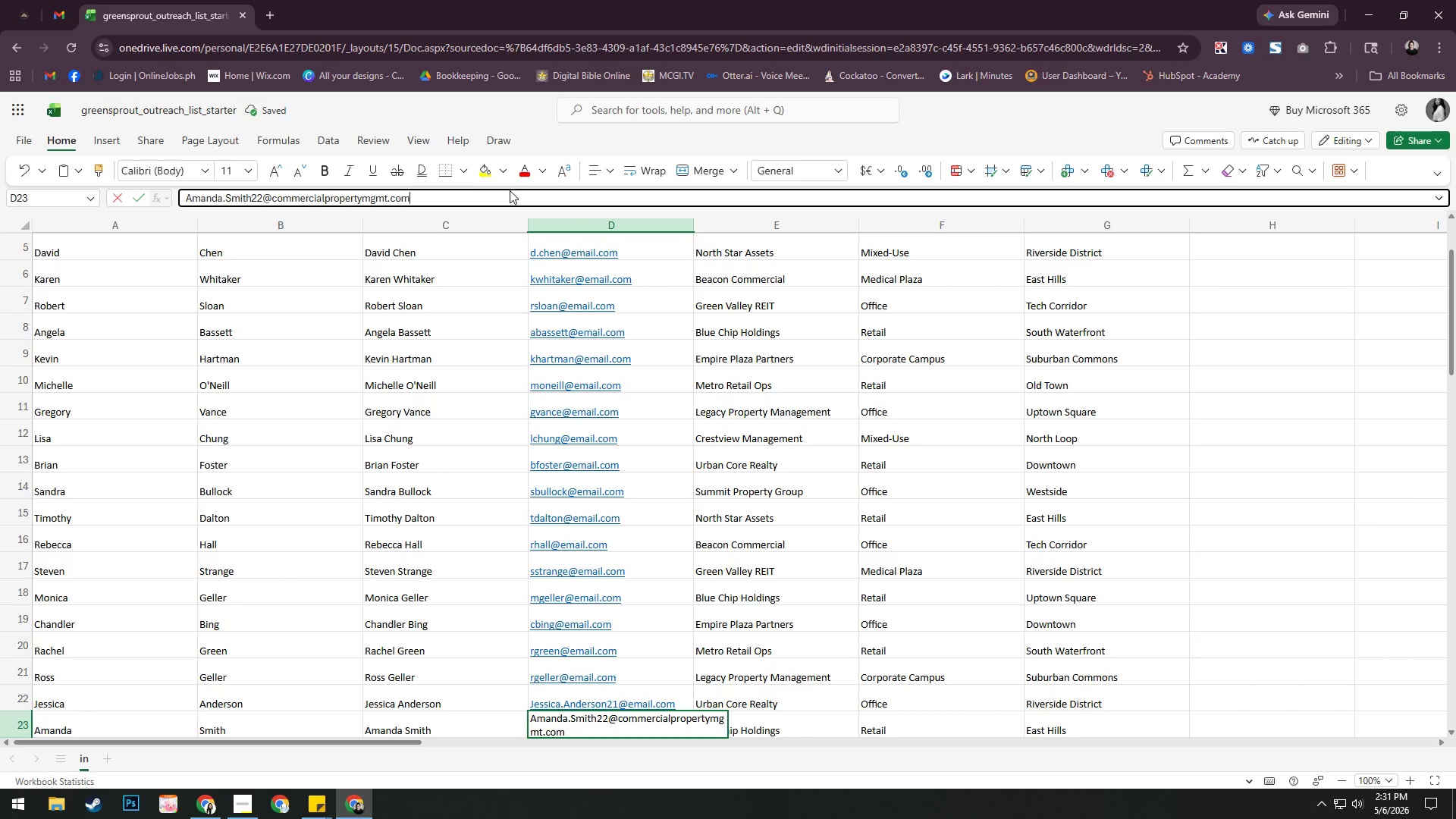 
hold_key(key=Backspace, duration=1.23)
 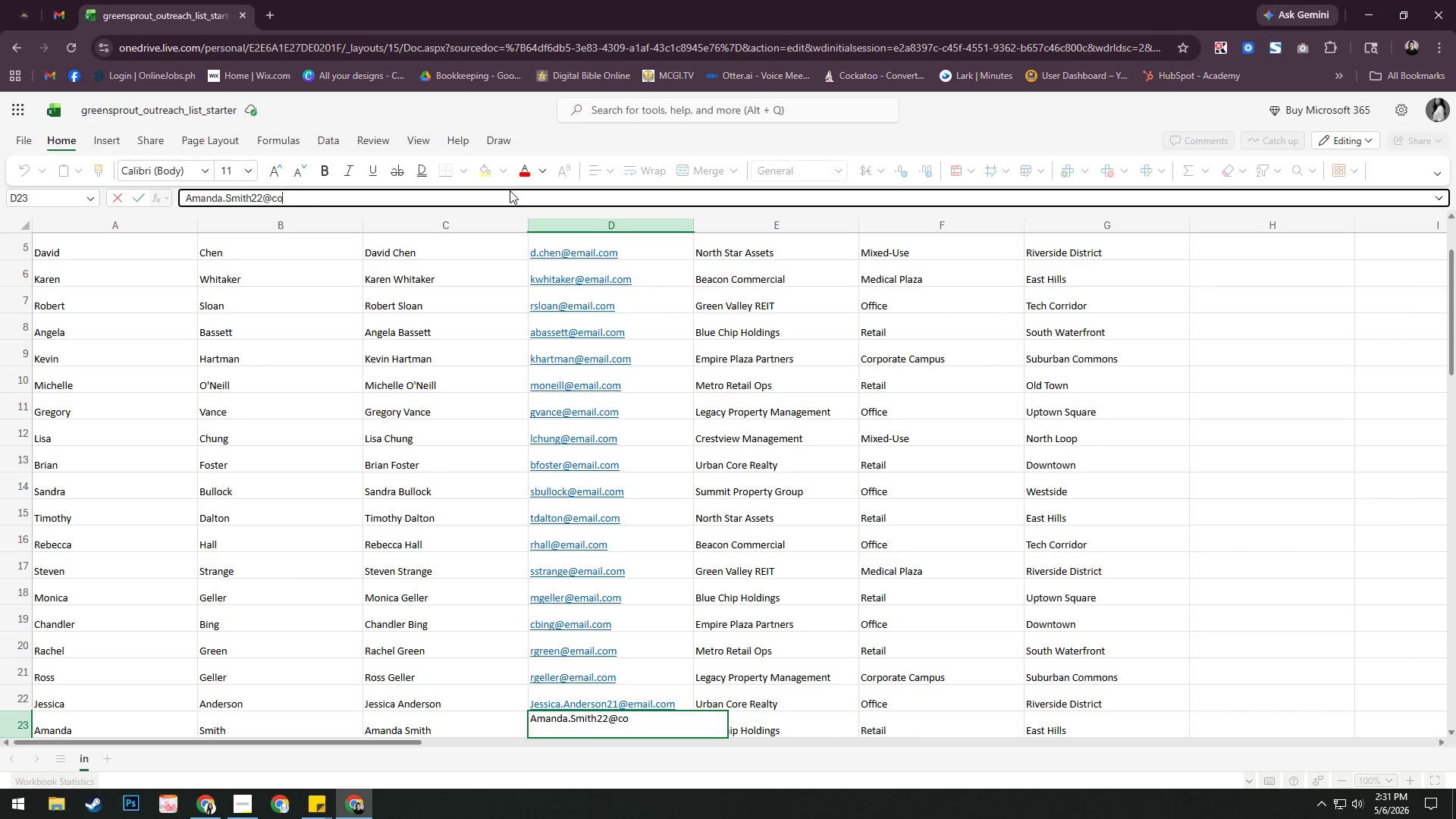 
key(Backspace)
key(Backspace)
type(EMAIL.COM)
 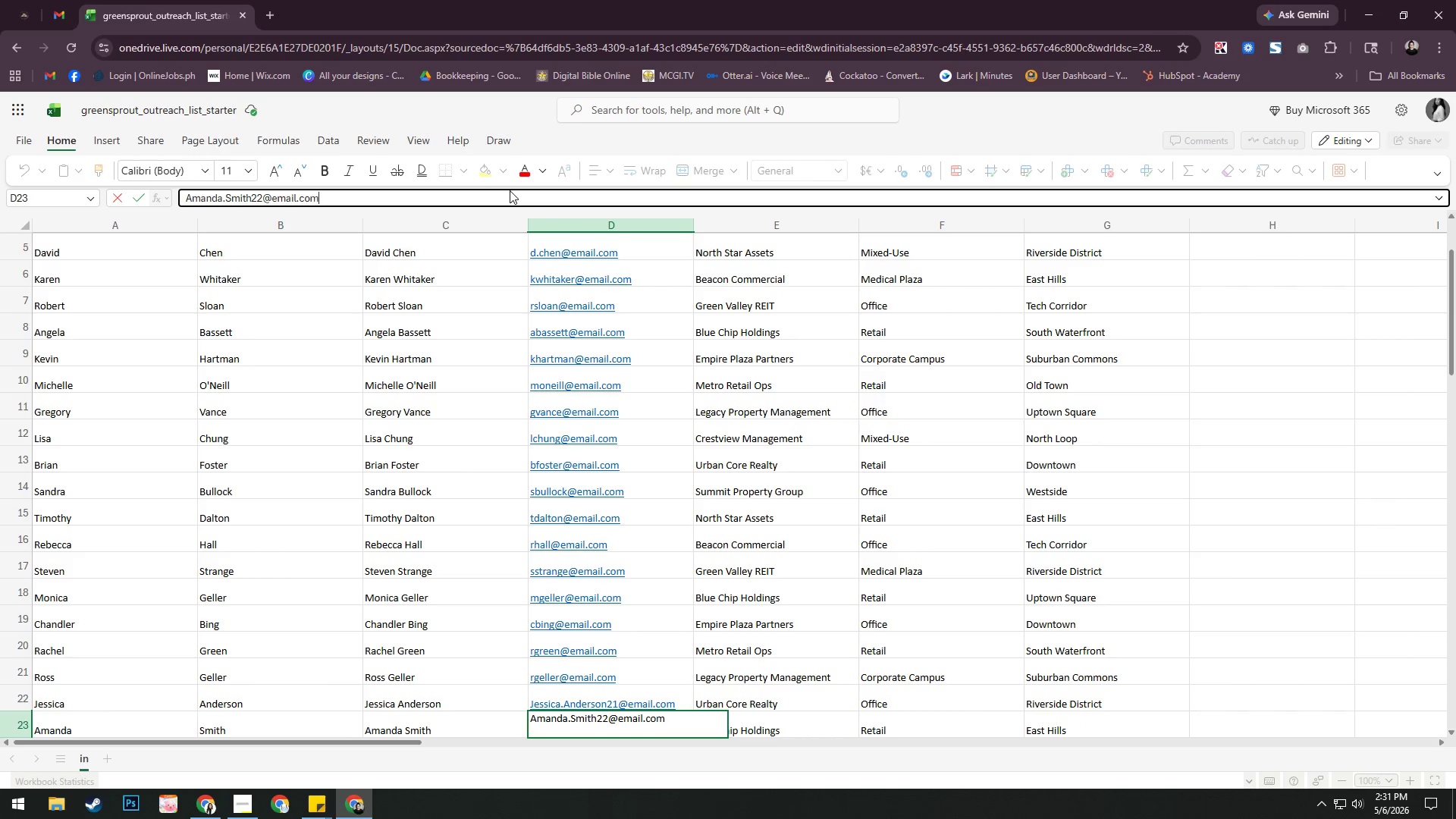 
key(Enter)
 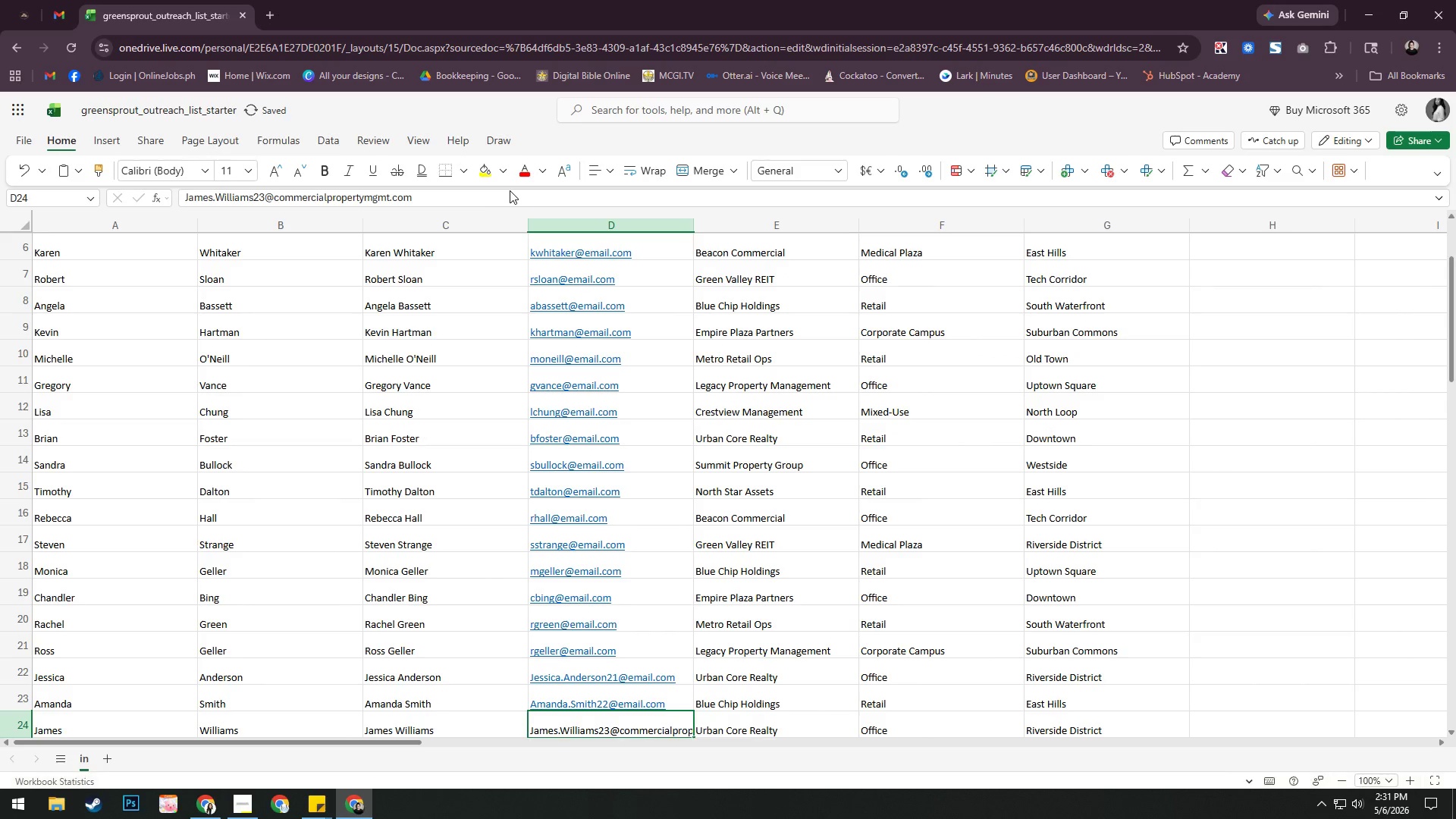 
left_click_drag(start_coordinate=[509, 192], to_coordinate=[479, 218])
 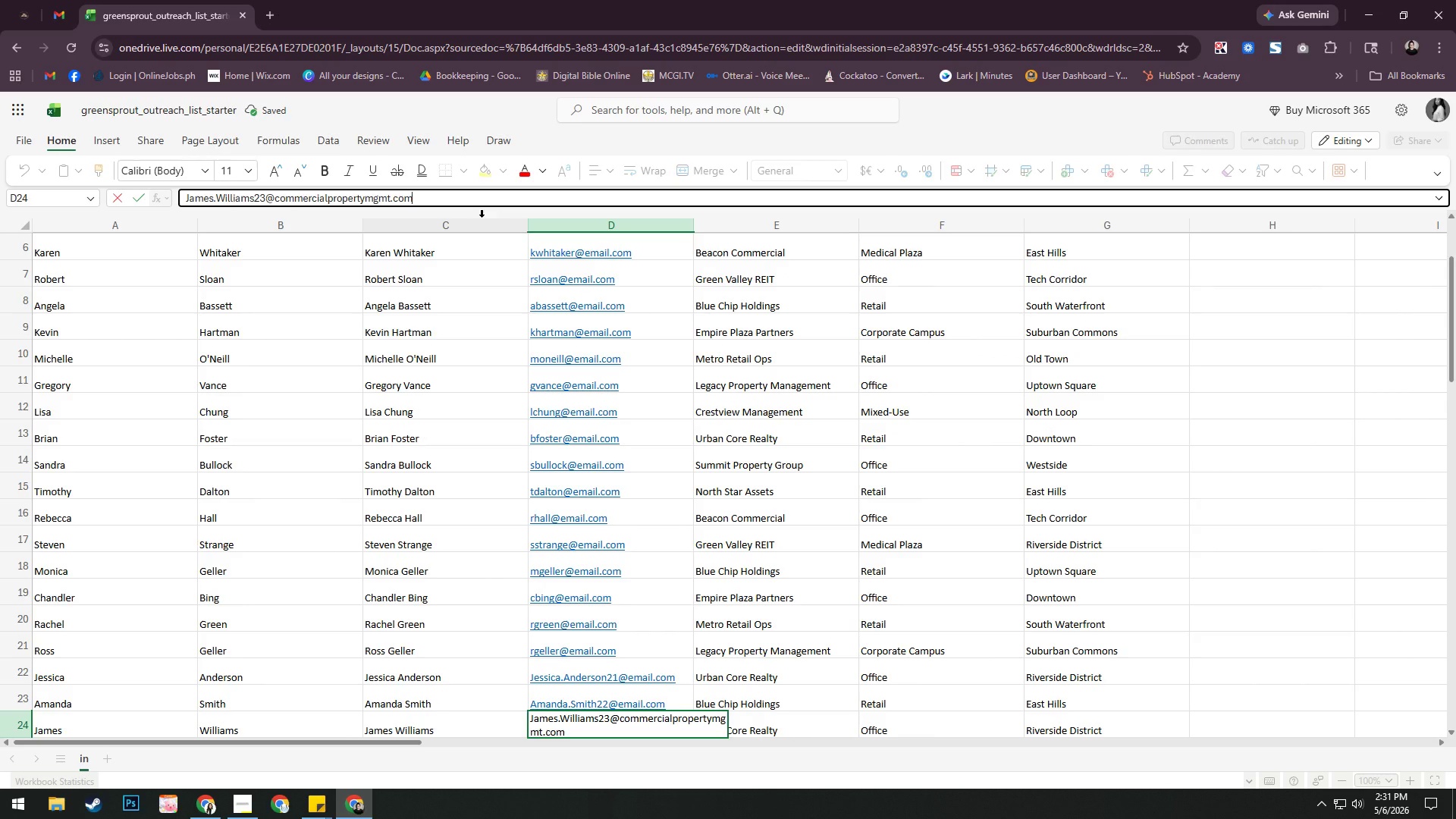 
hold_key(key=Backspace, duration=1.26)
 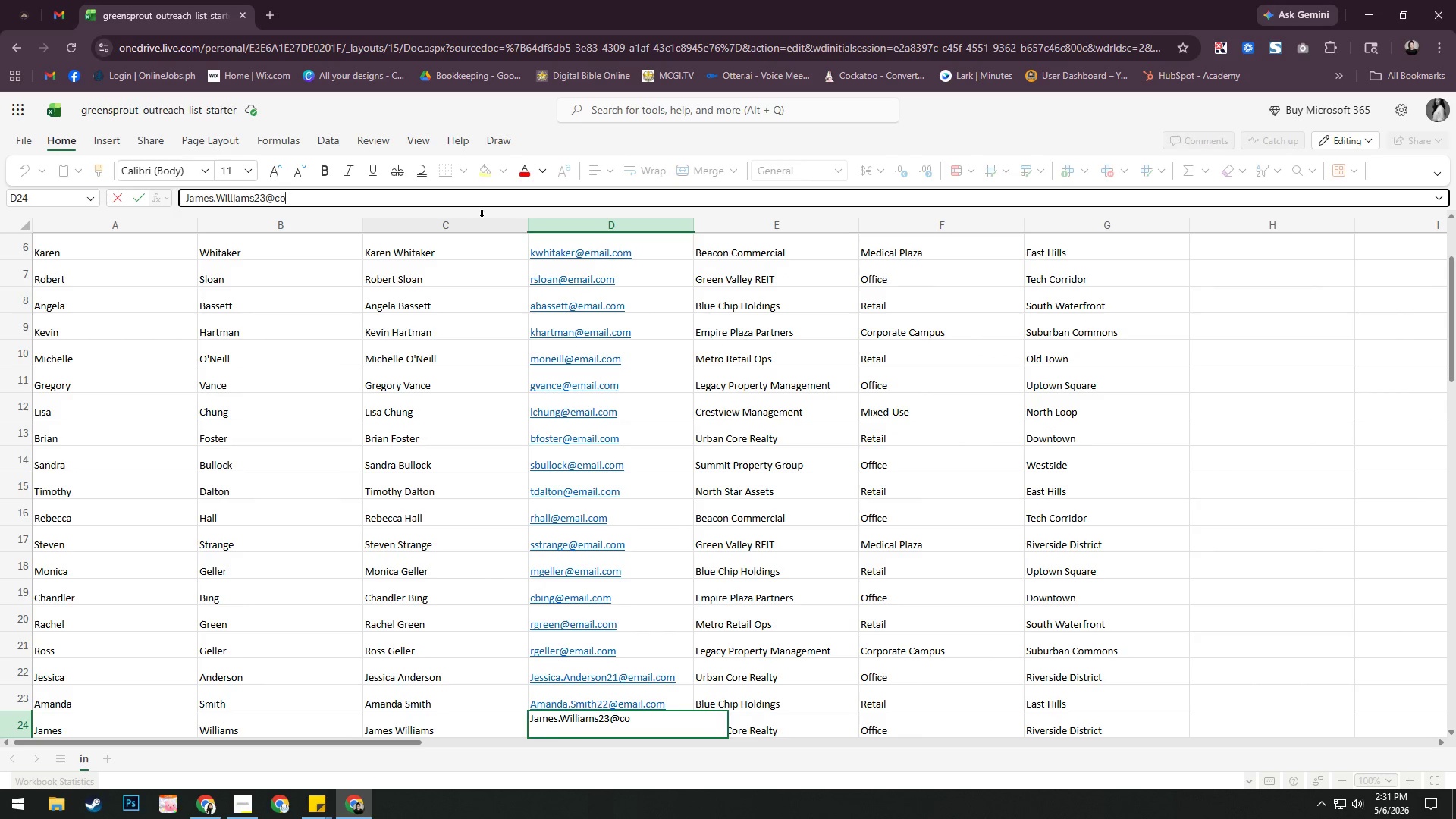 
key(Backspace)
key(Backspace)
type(EMAIL.COM)
 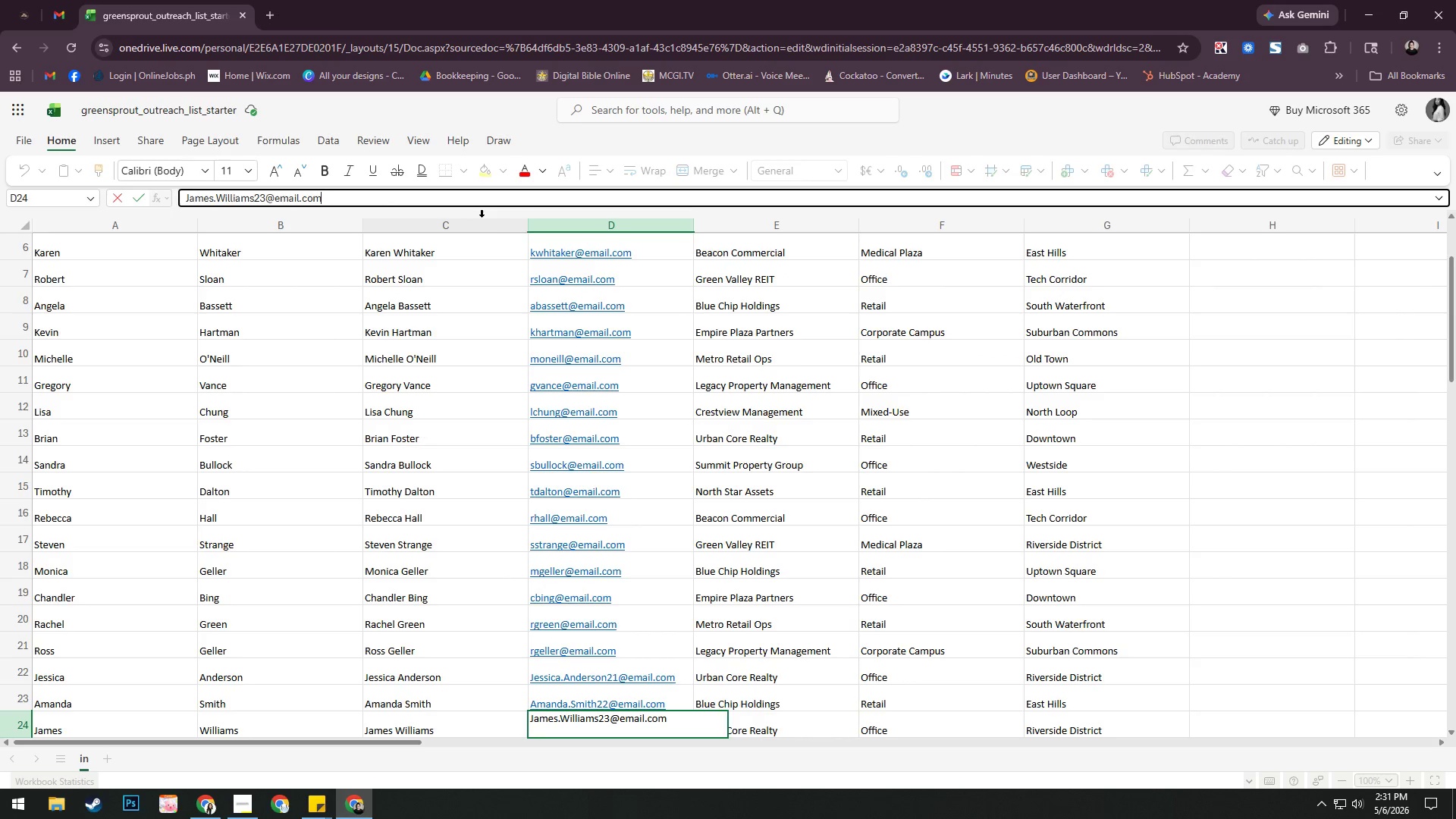 
key(Enter)
 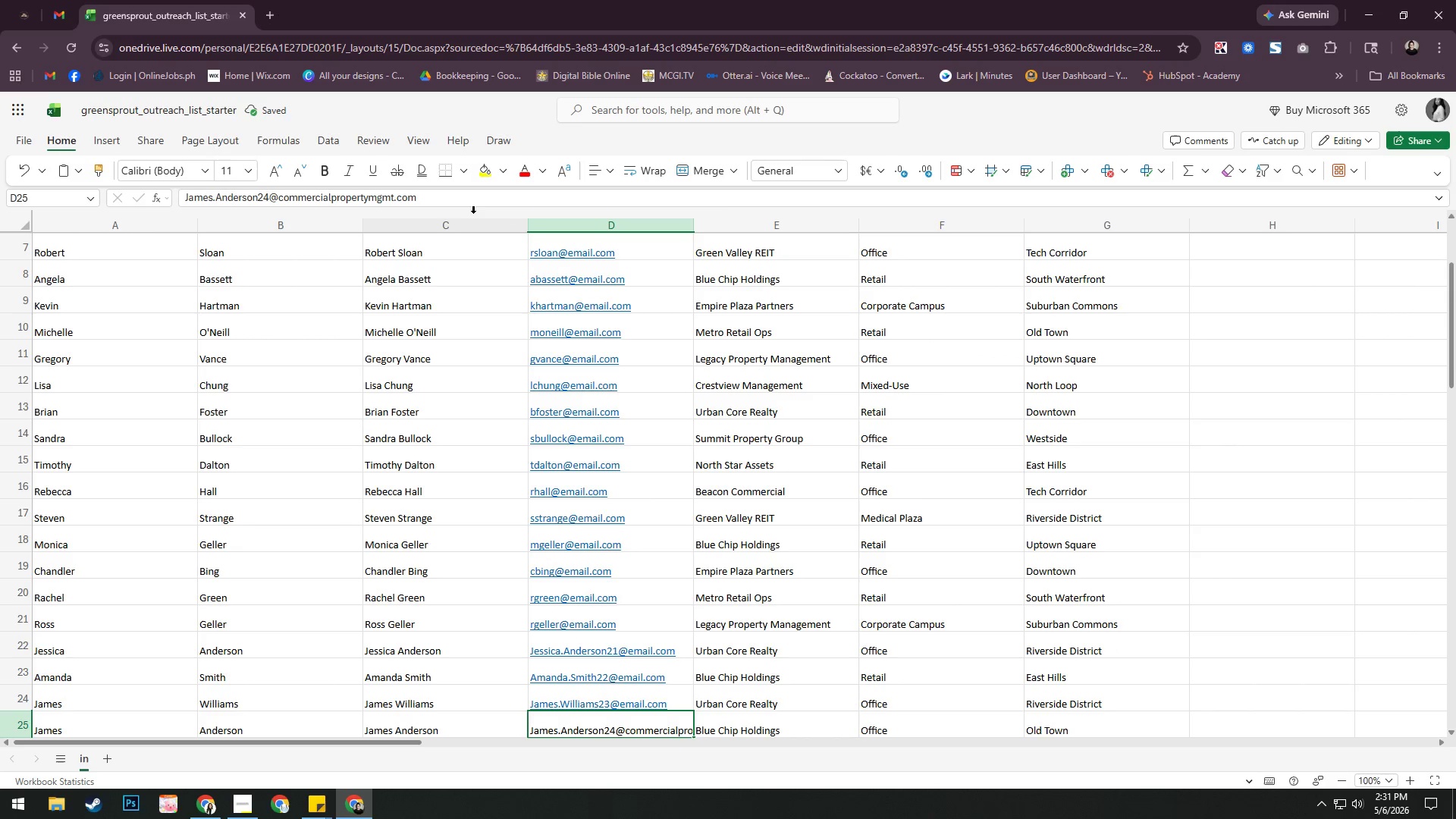 
left_click([475, 203])
 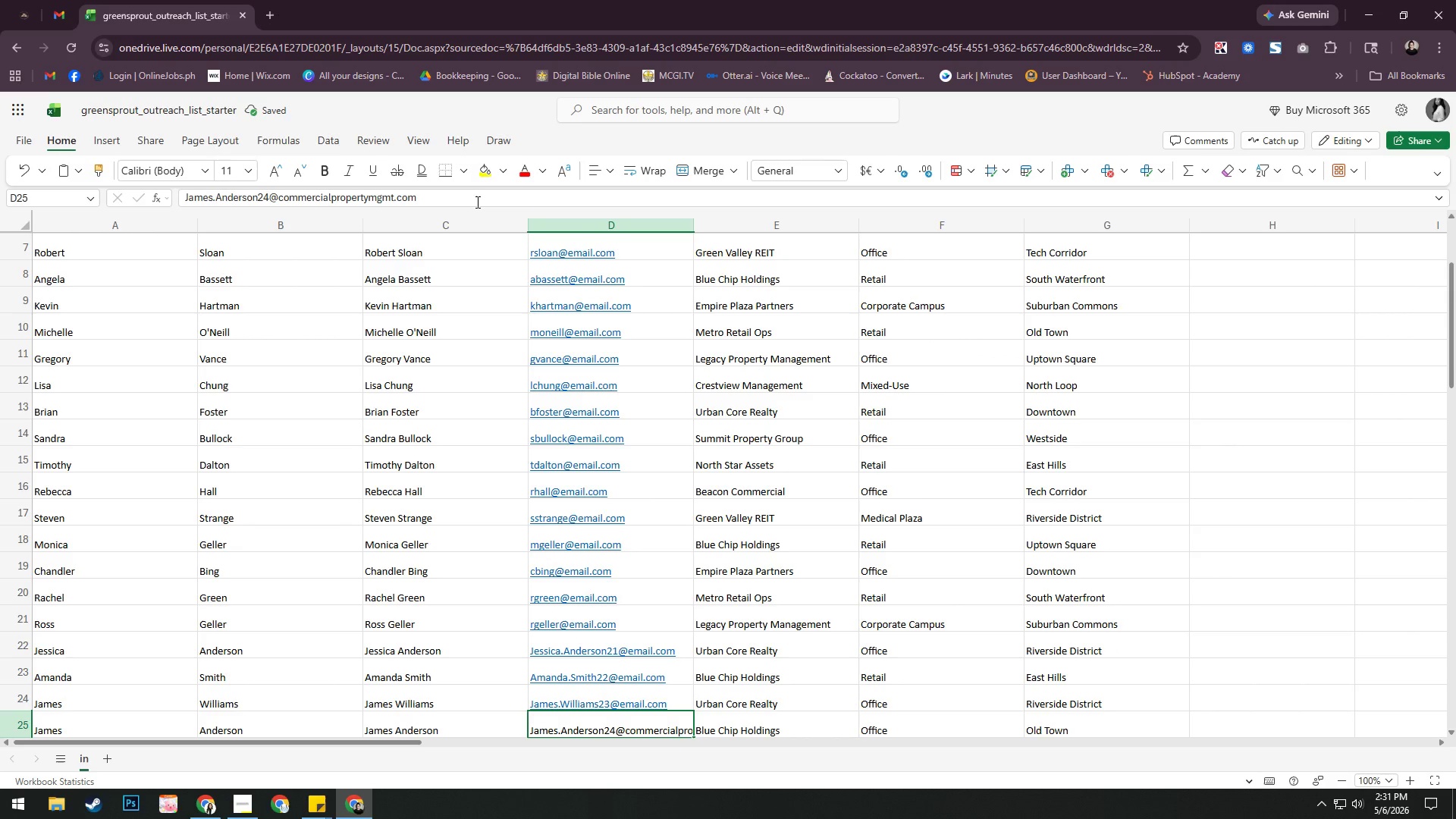 
left_click([486, 197])
 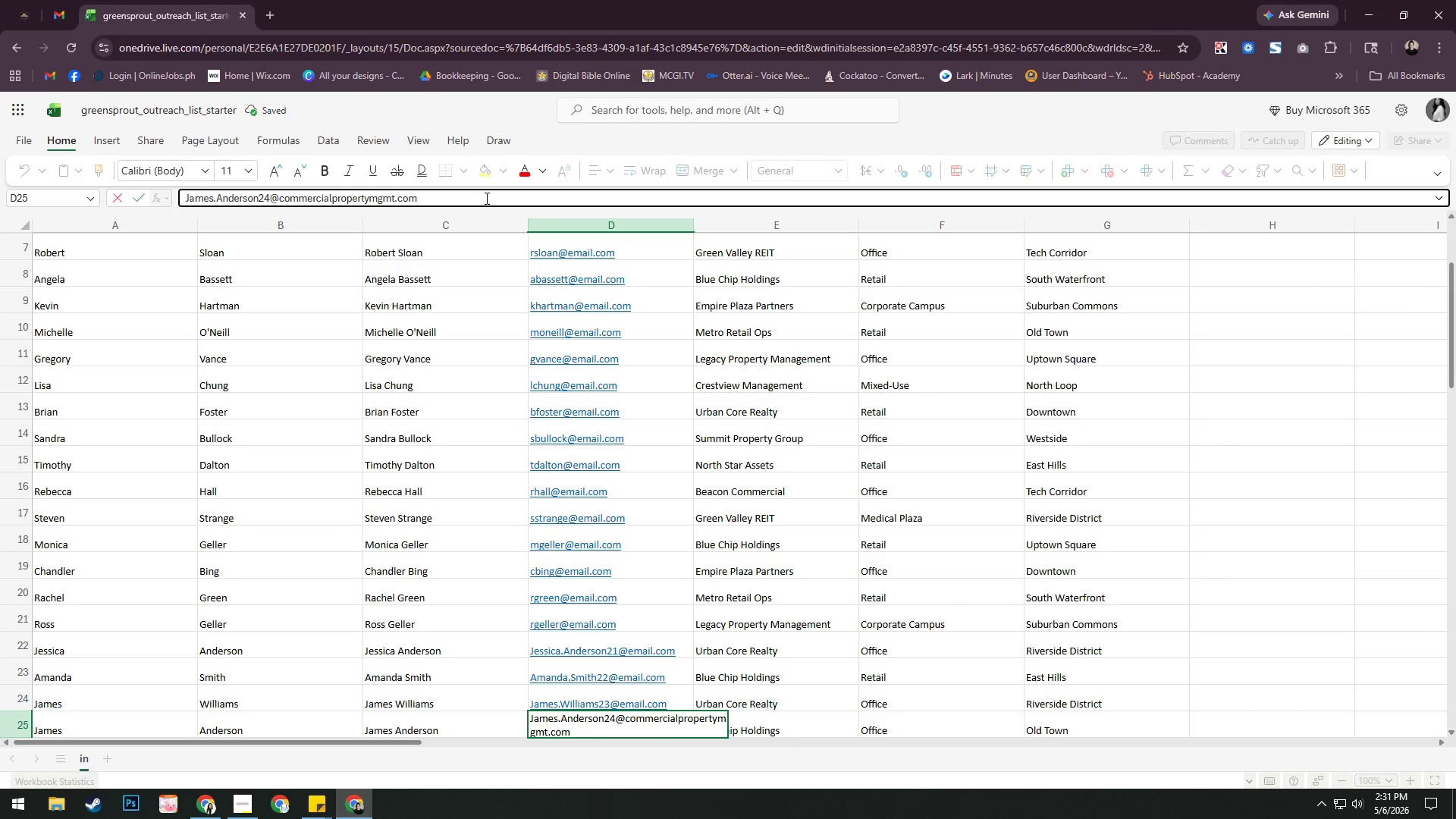 
hold_key(key=Backspace, duration=1.27)
 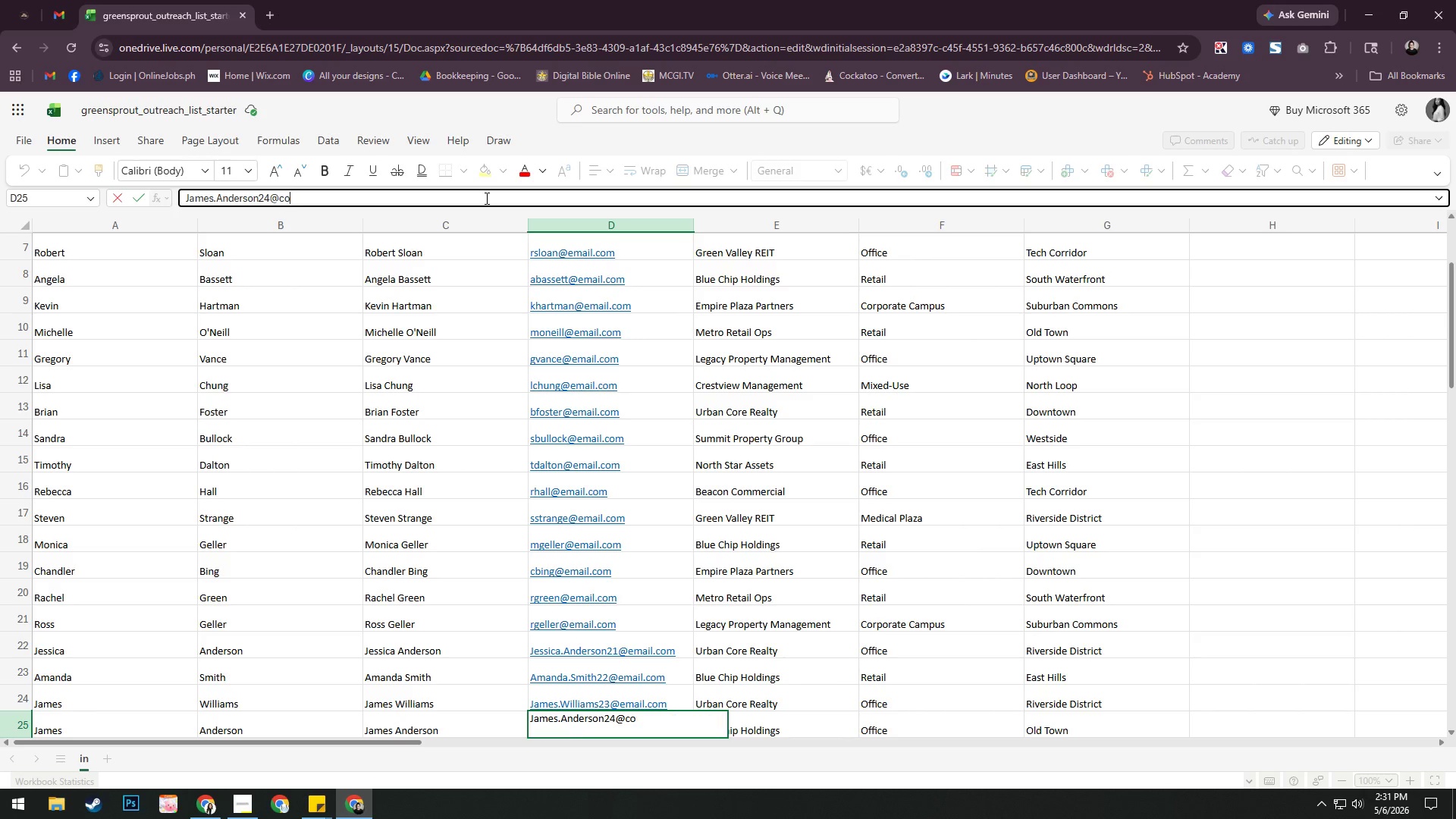 
key(Backspace)
key(Backspace)
type(EMAIL.COM)
 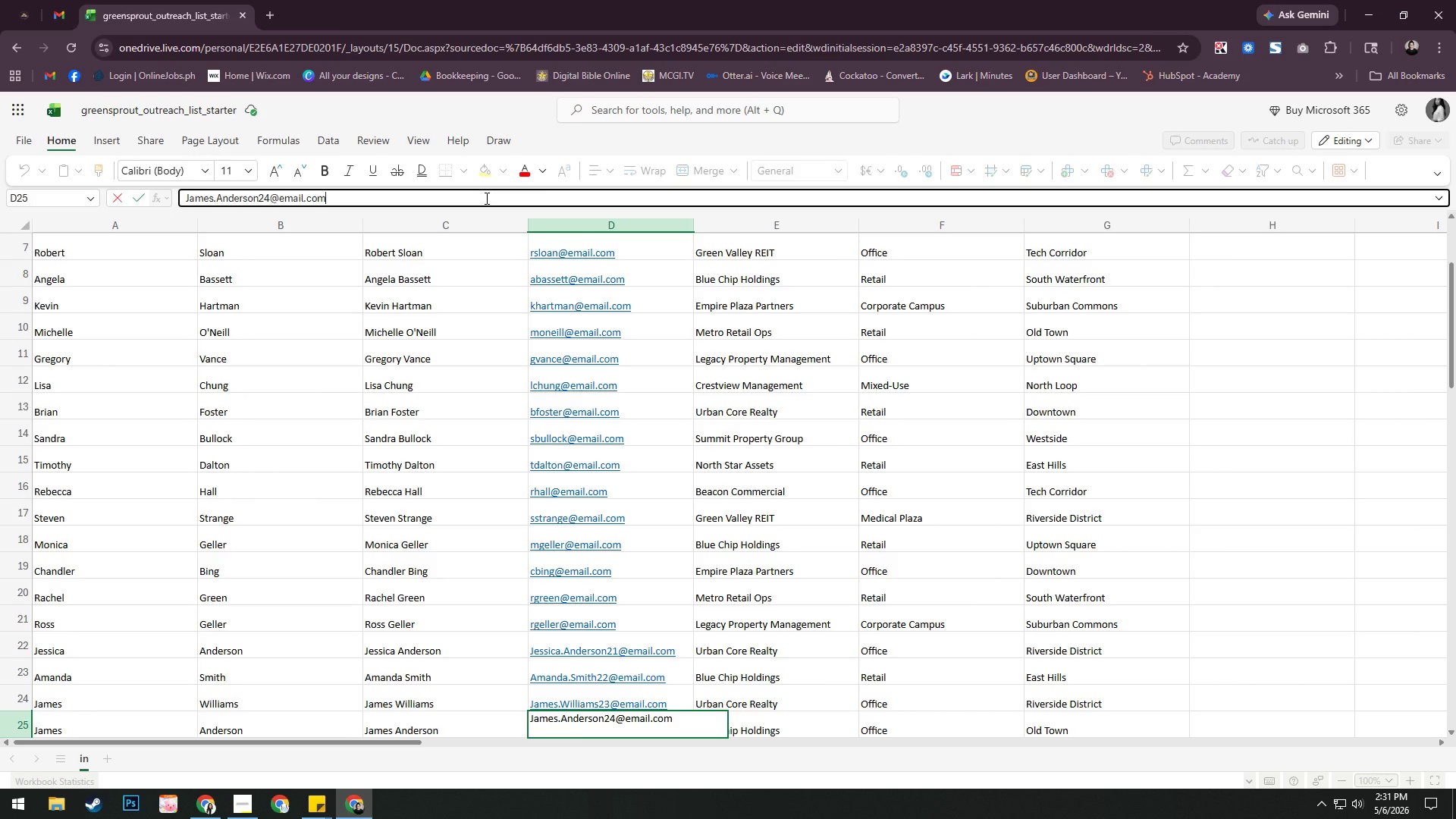 
key(Enter)
 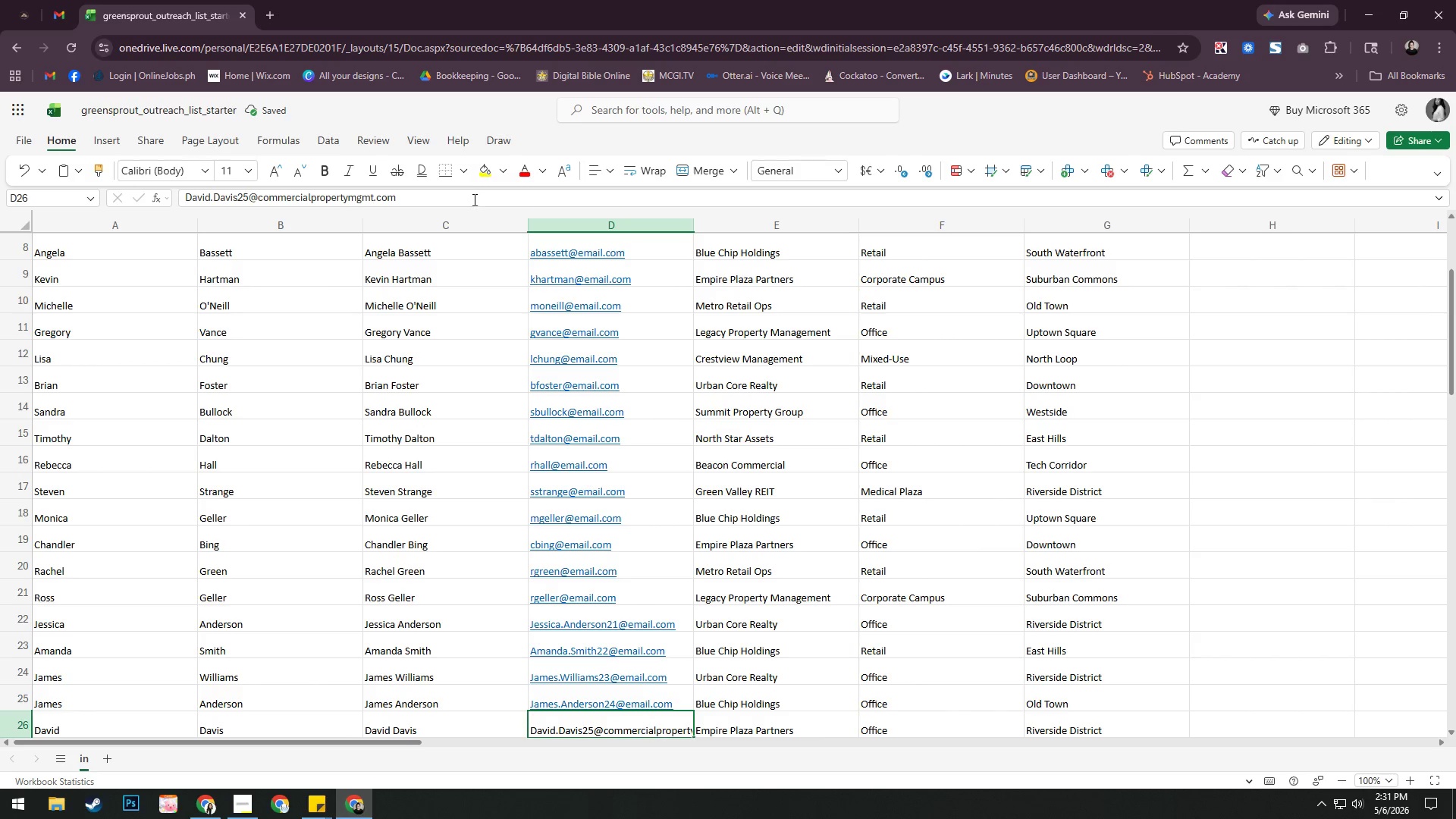 
left_click([462, 202])
 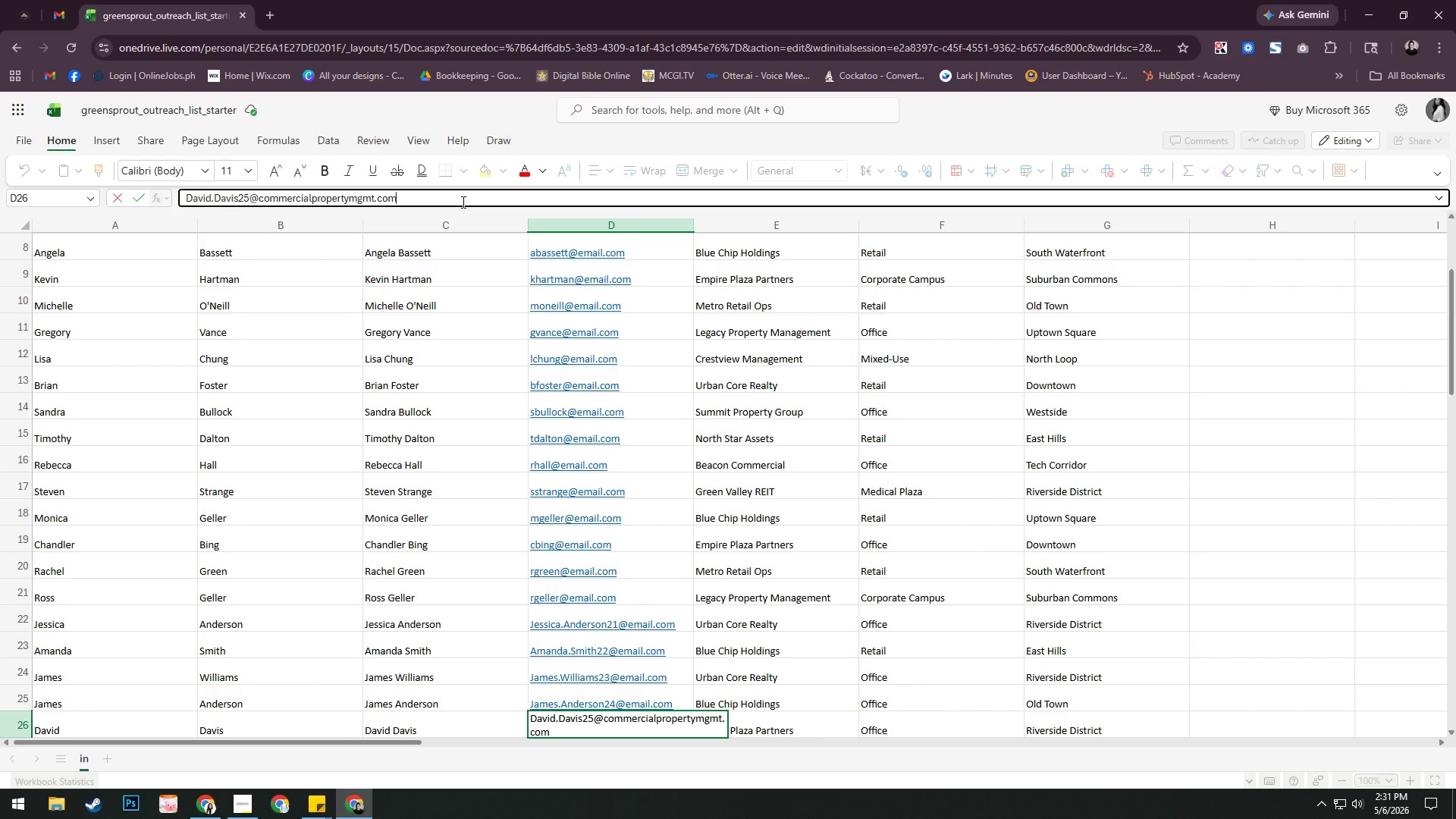 
hold_key(key=Backspace, duration=1.23)
 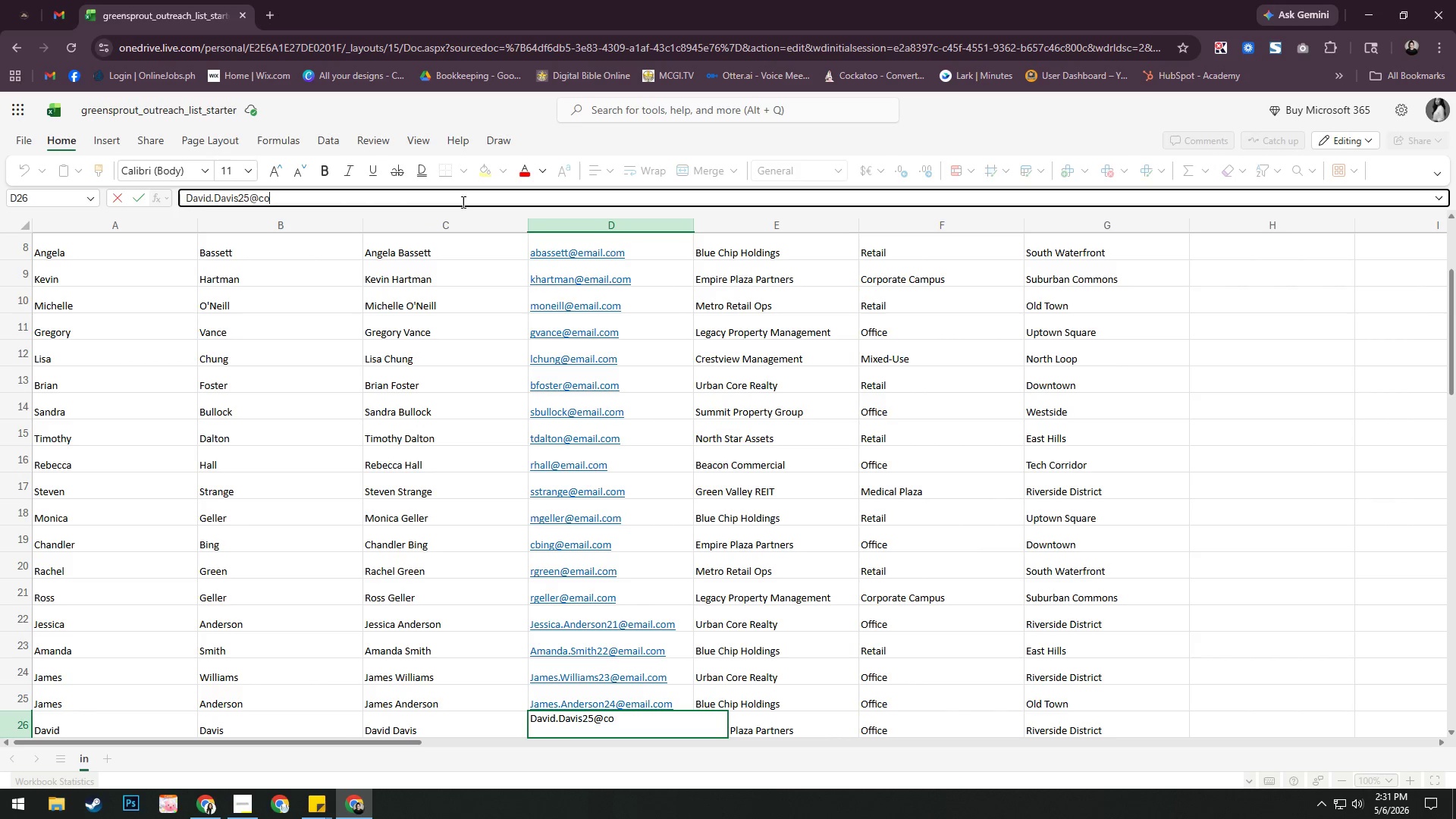 
key(Backspace)
key(Backspace)
type(EMAIL.COM)
 